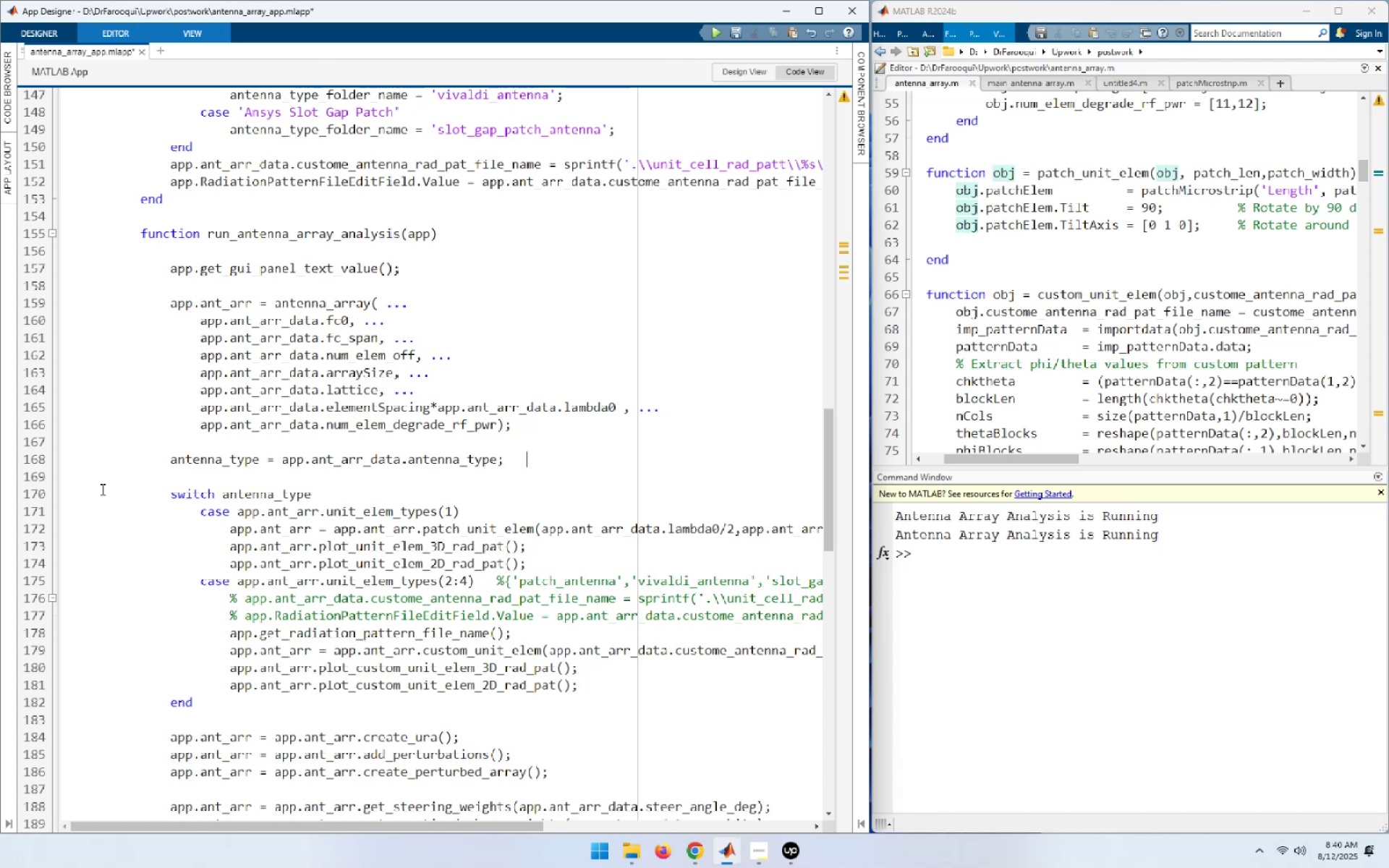 
key(ArrowDown)
 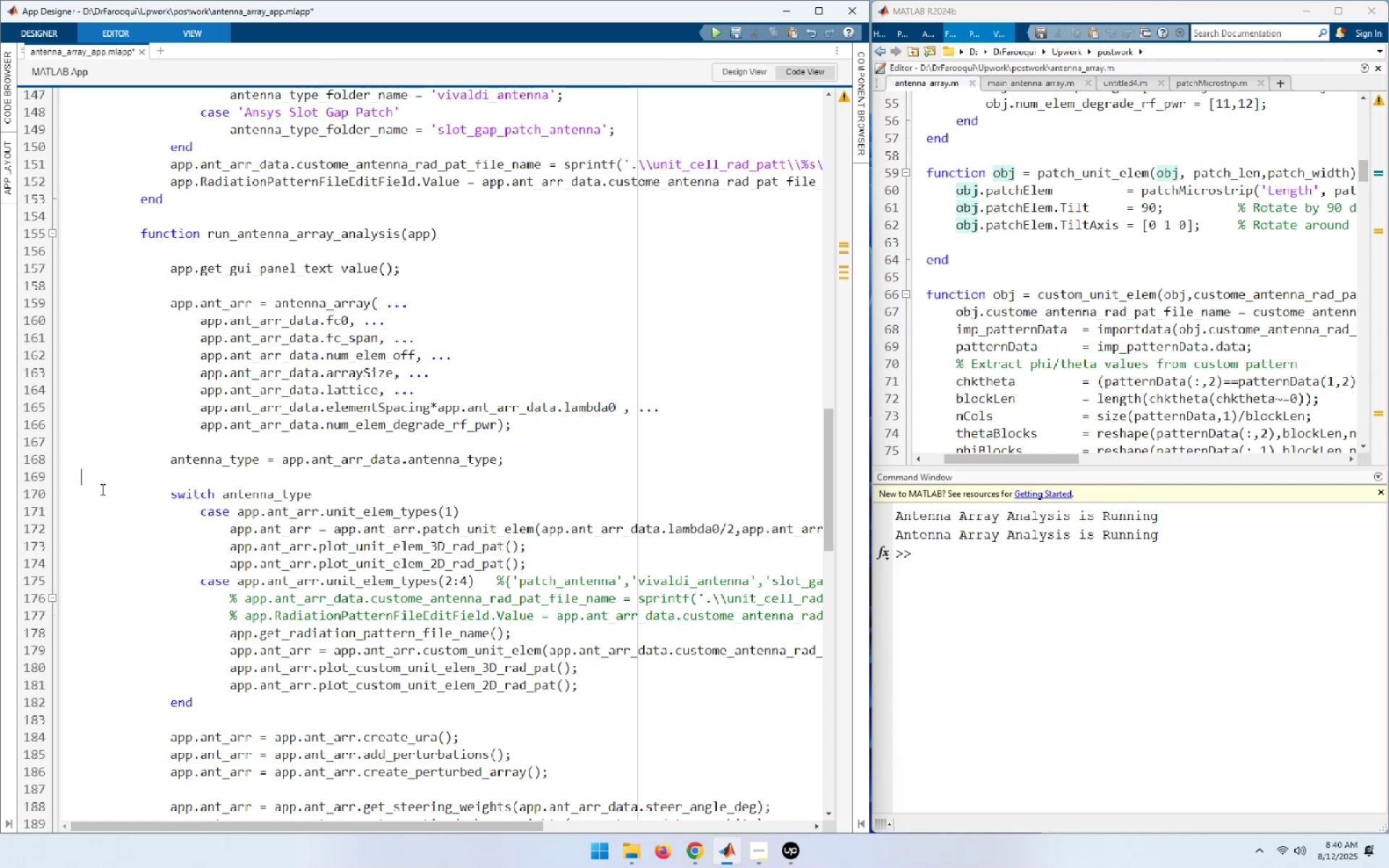 
key(ArrowDown)
 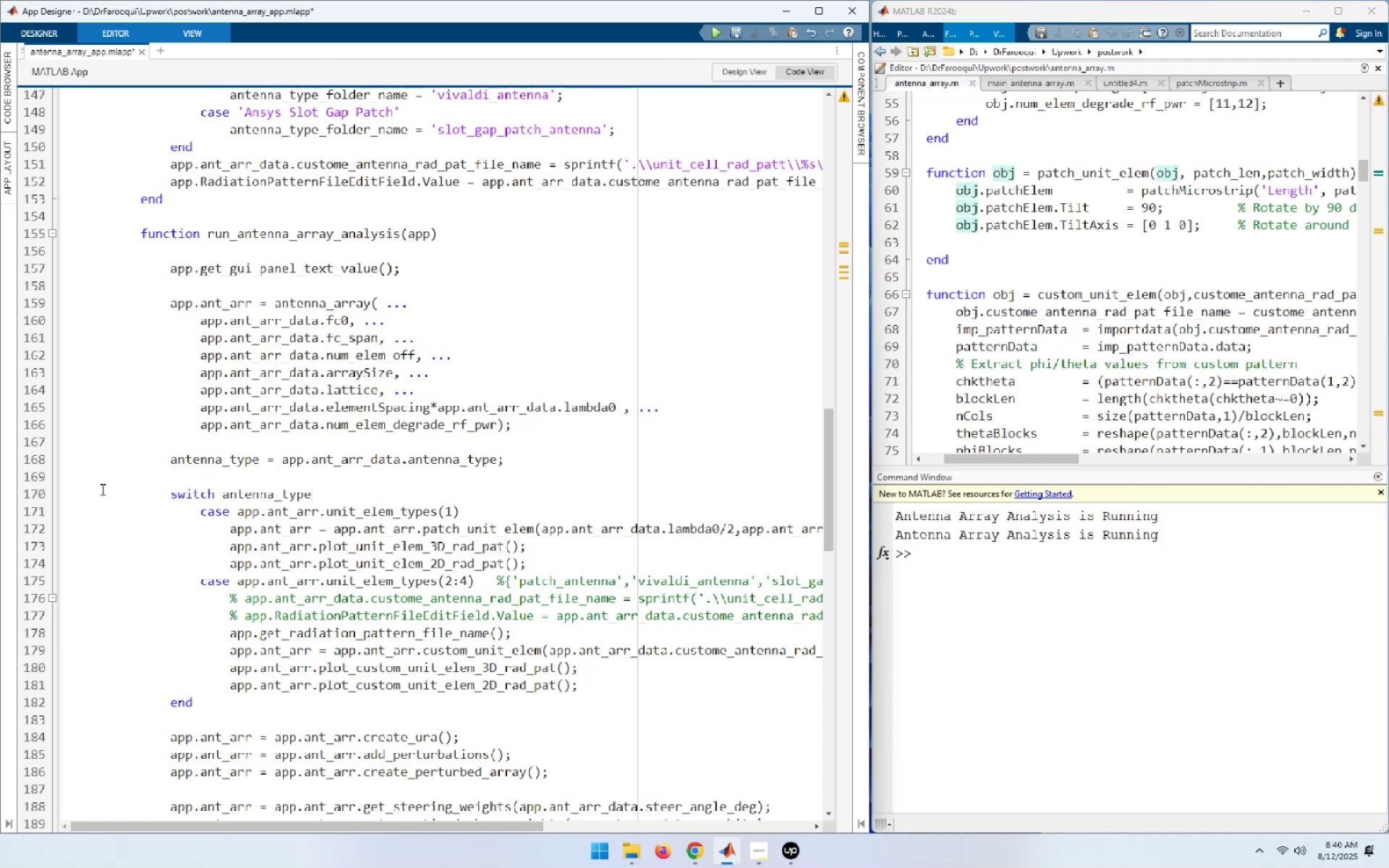 
key(ArrowDown)
 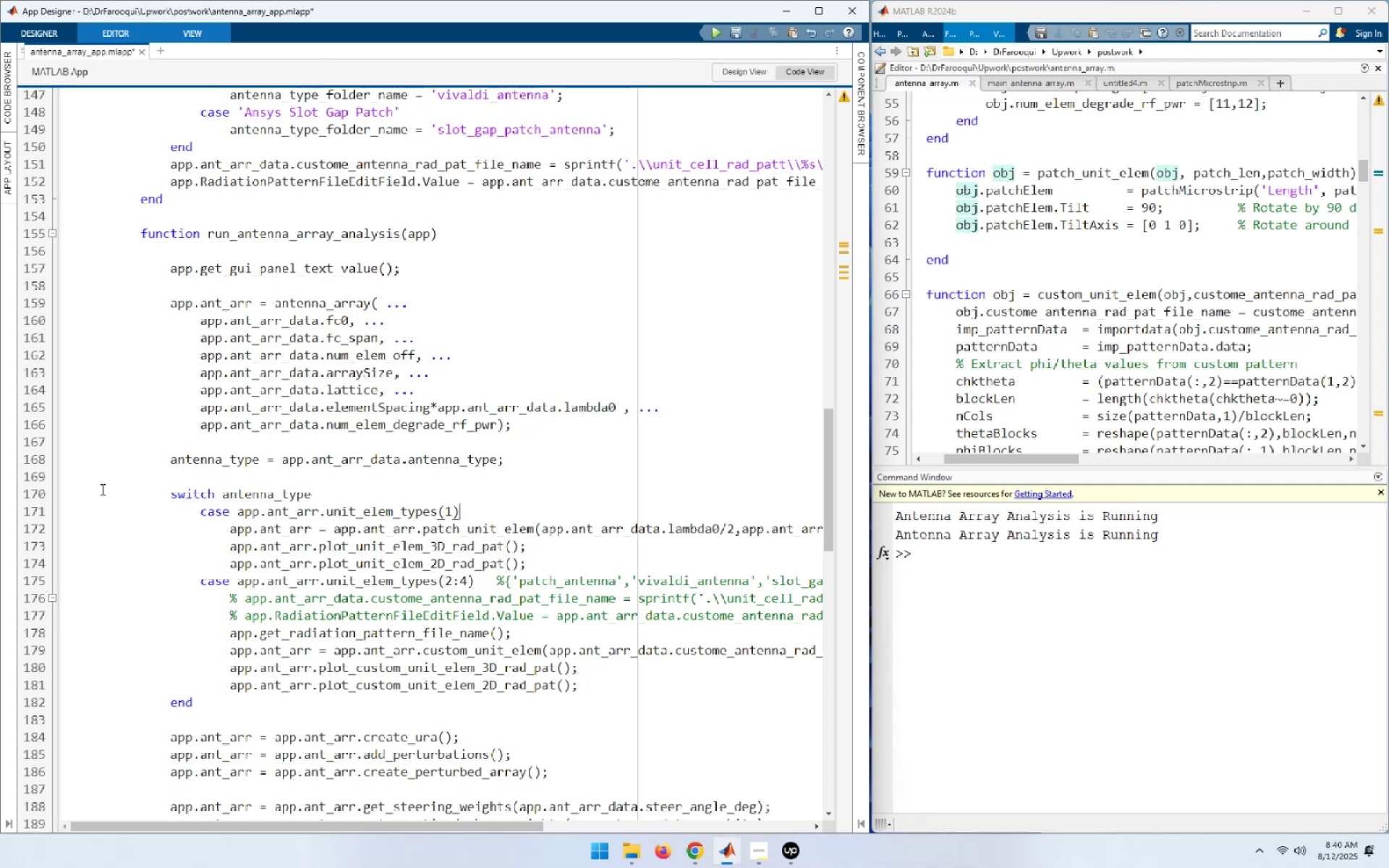 
key(ArrowDown)
 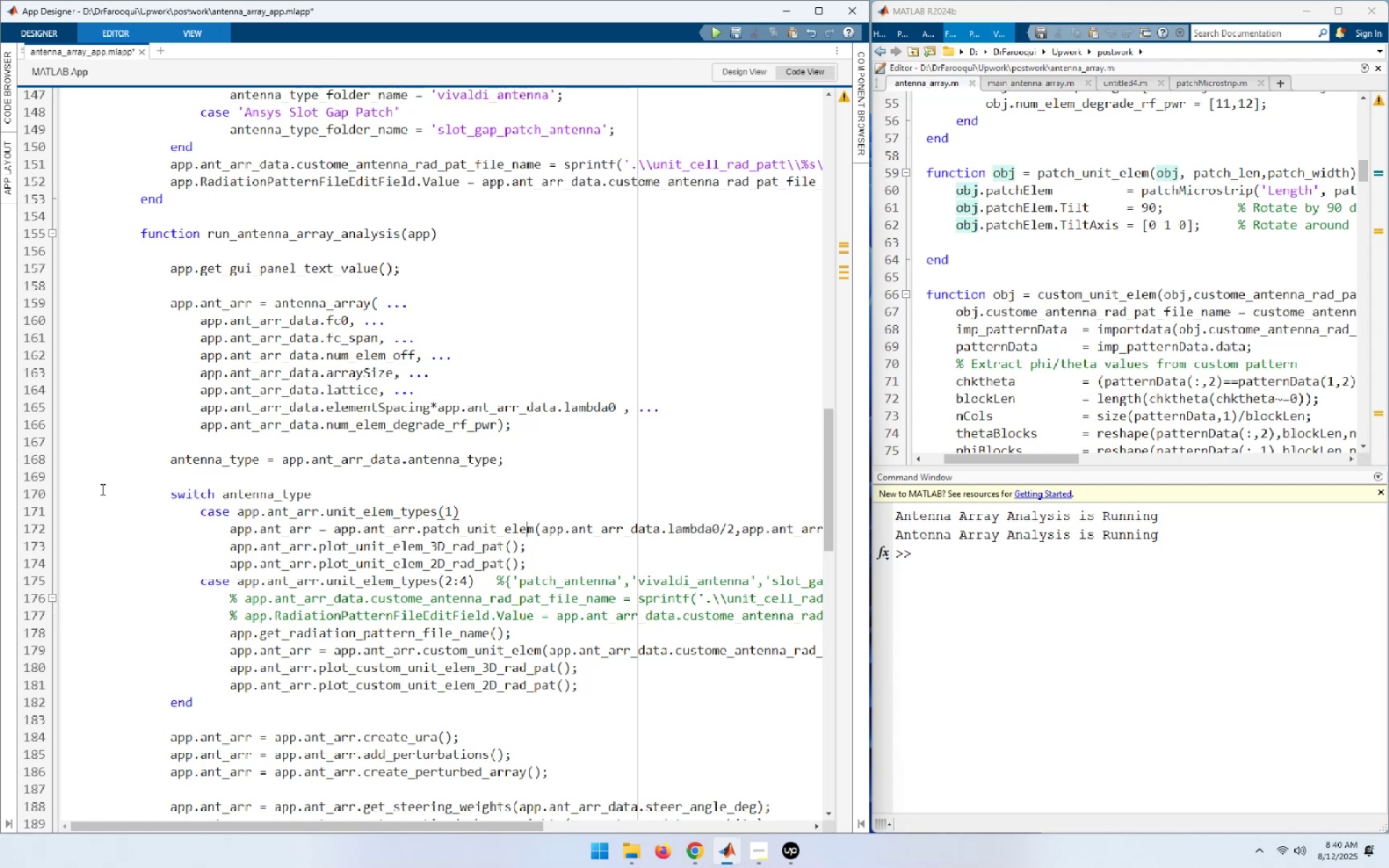 
key(ArrowDown)
 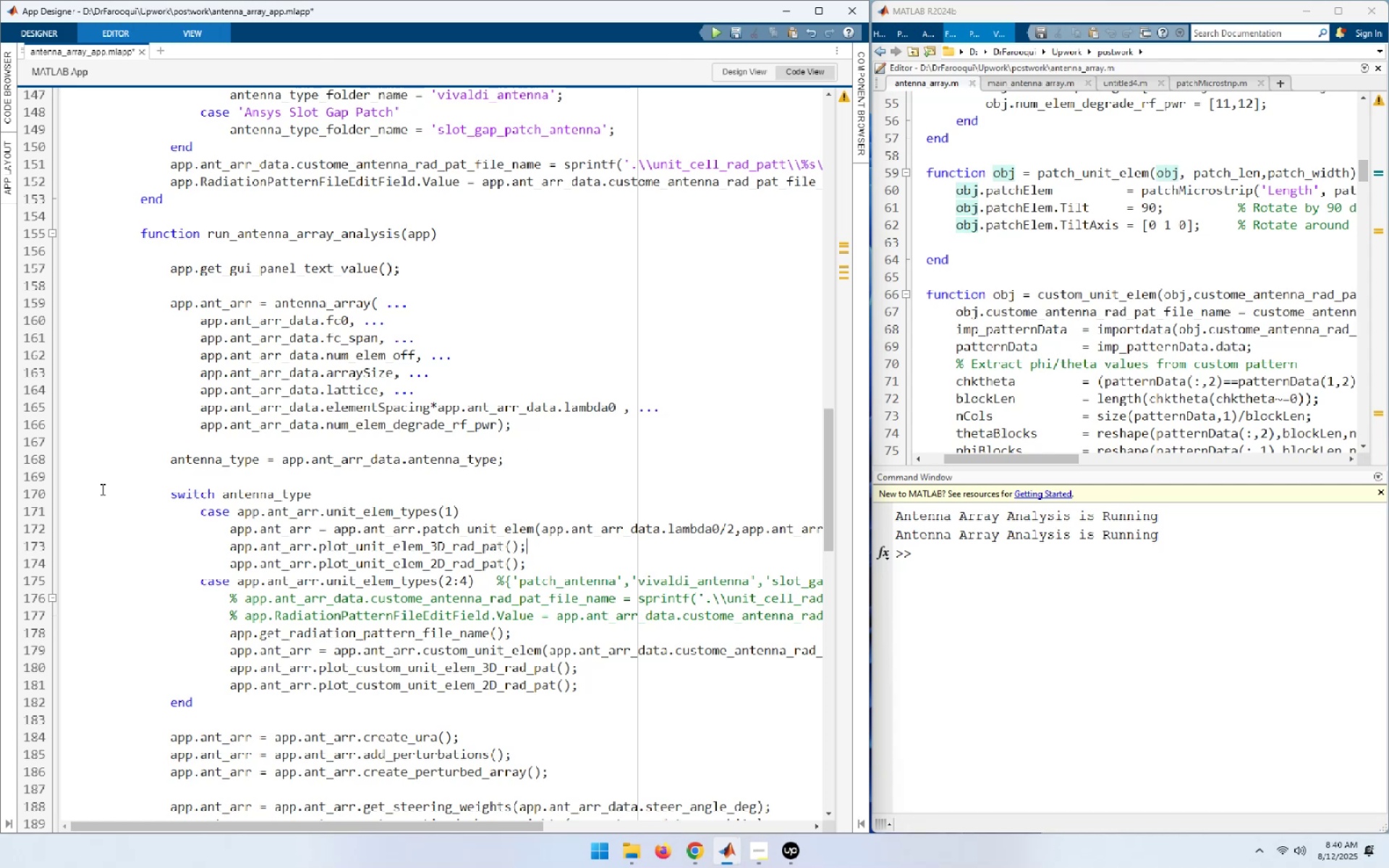 
key(ArrowDown)
 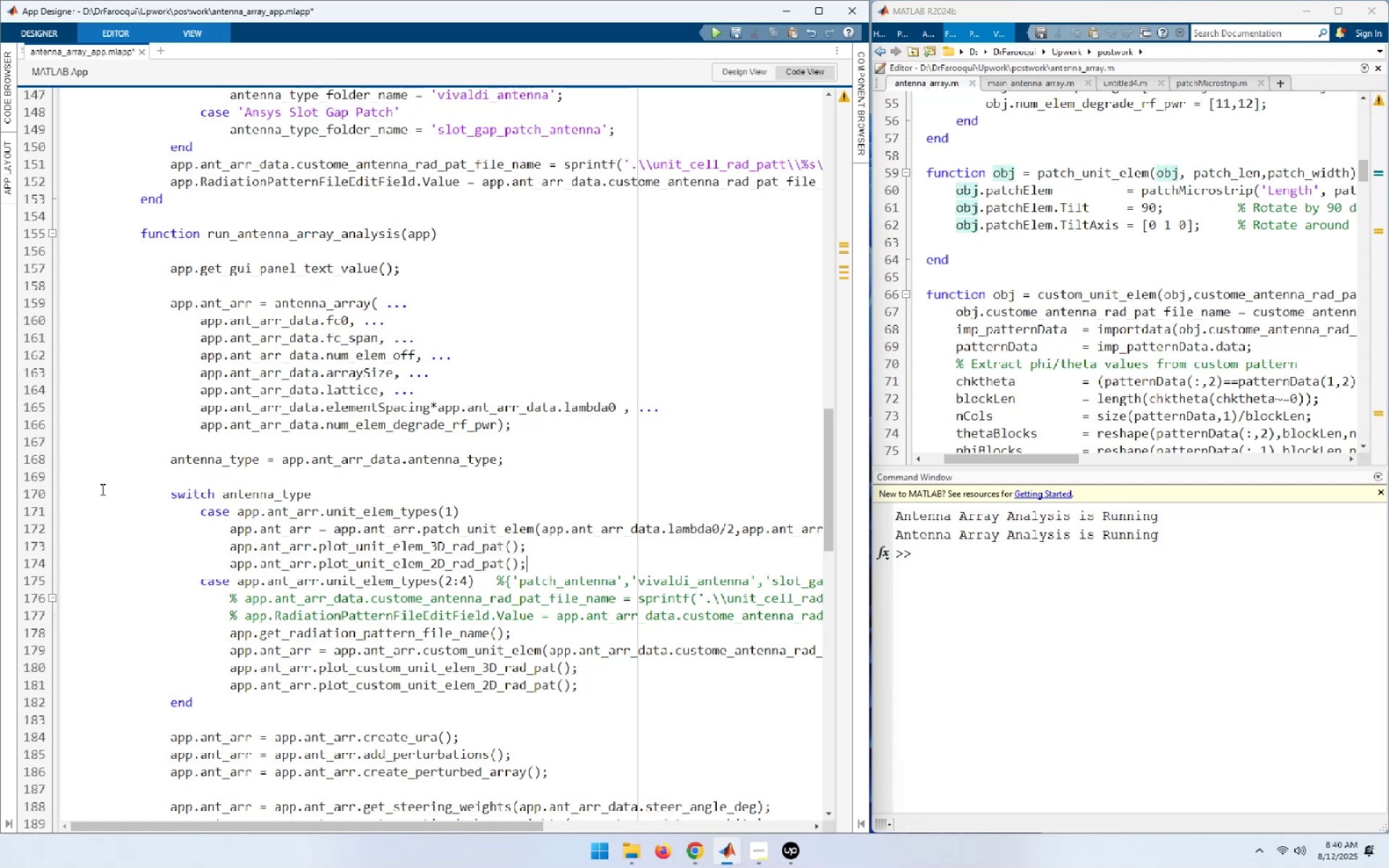 
key(ArrowDown)
 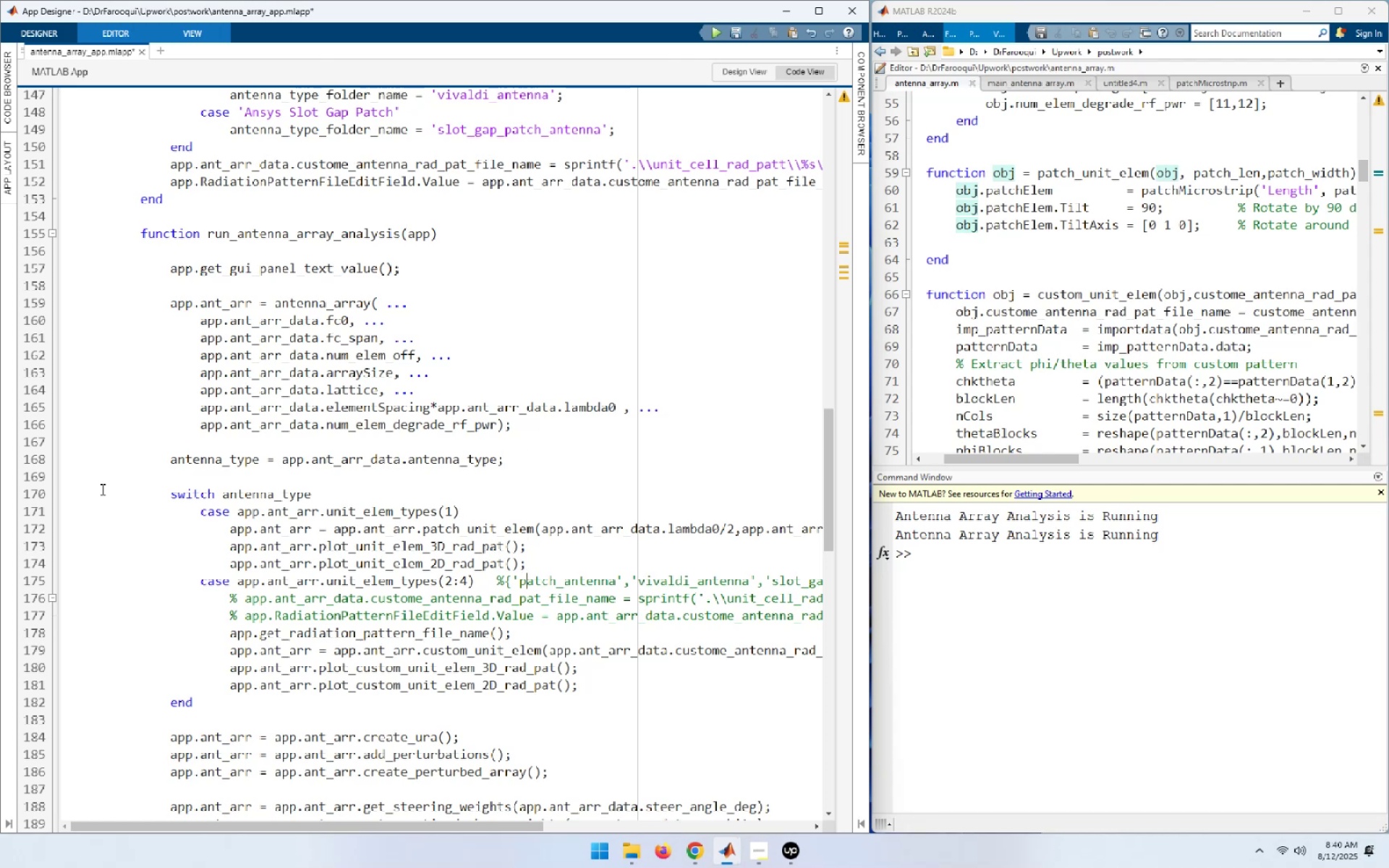 
key(ArrowDown)
 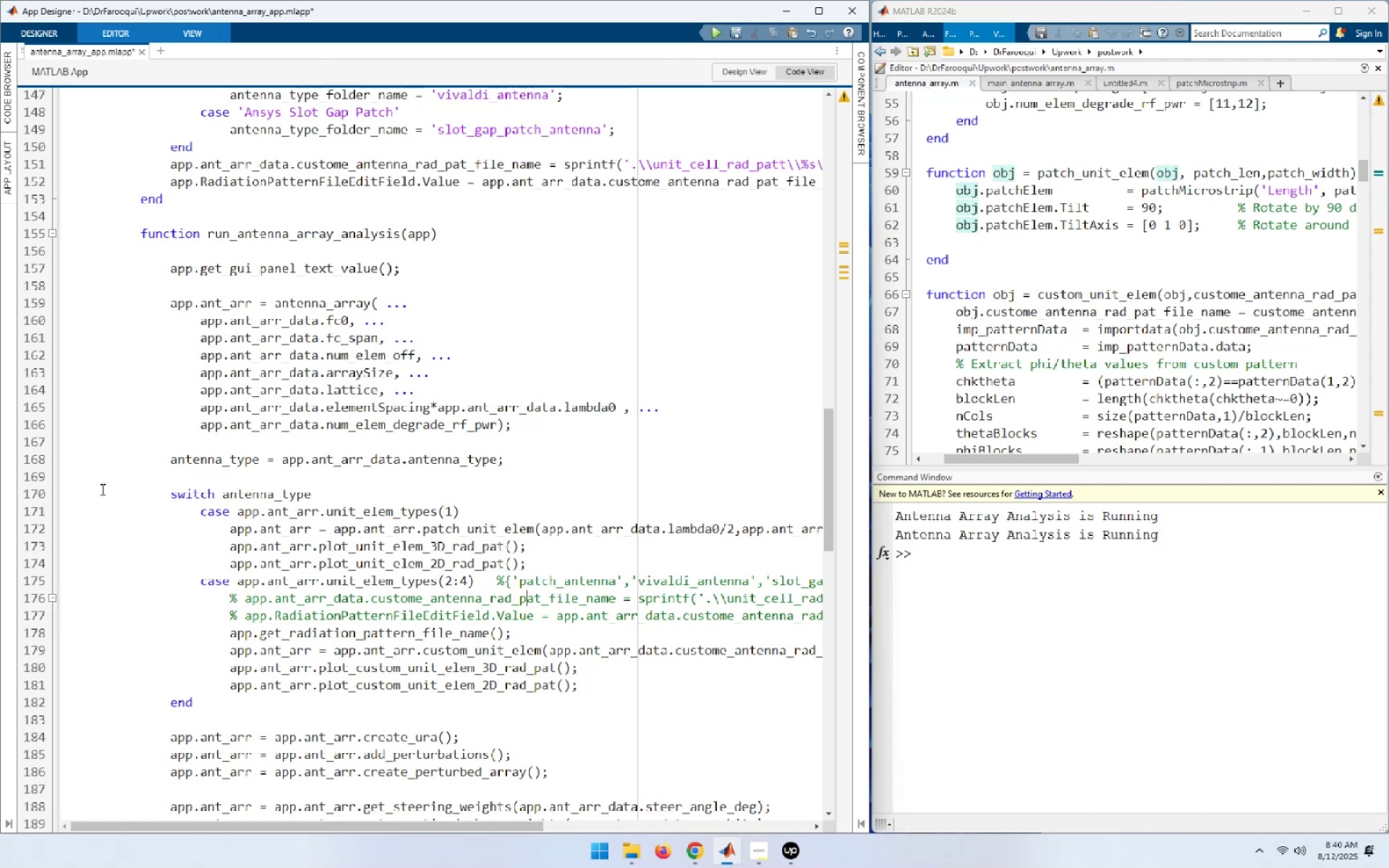 
key(Home)
 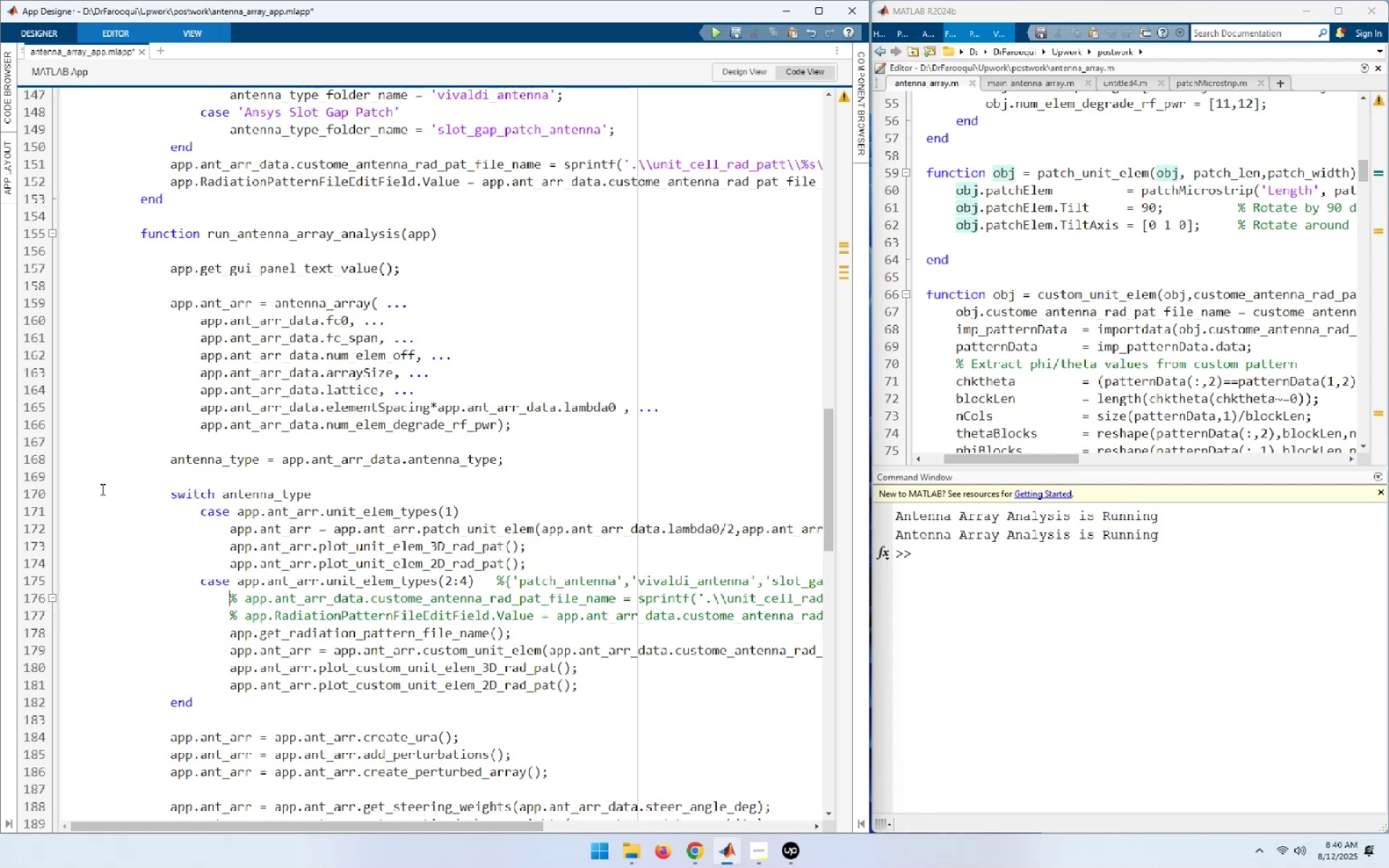 
key(Shift+End)
 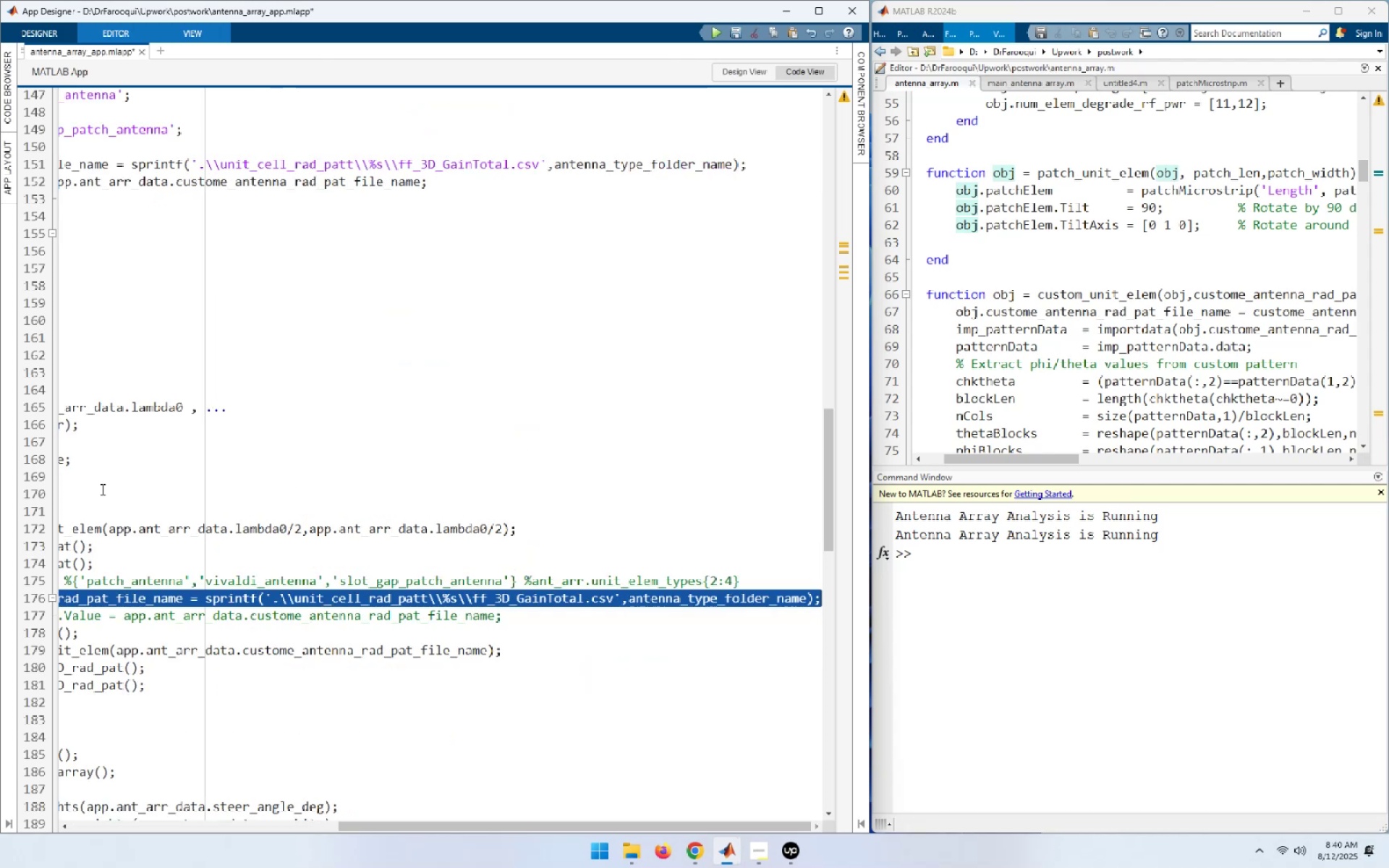 
key(Shift+ArrowDown)
 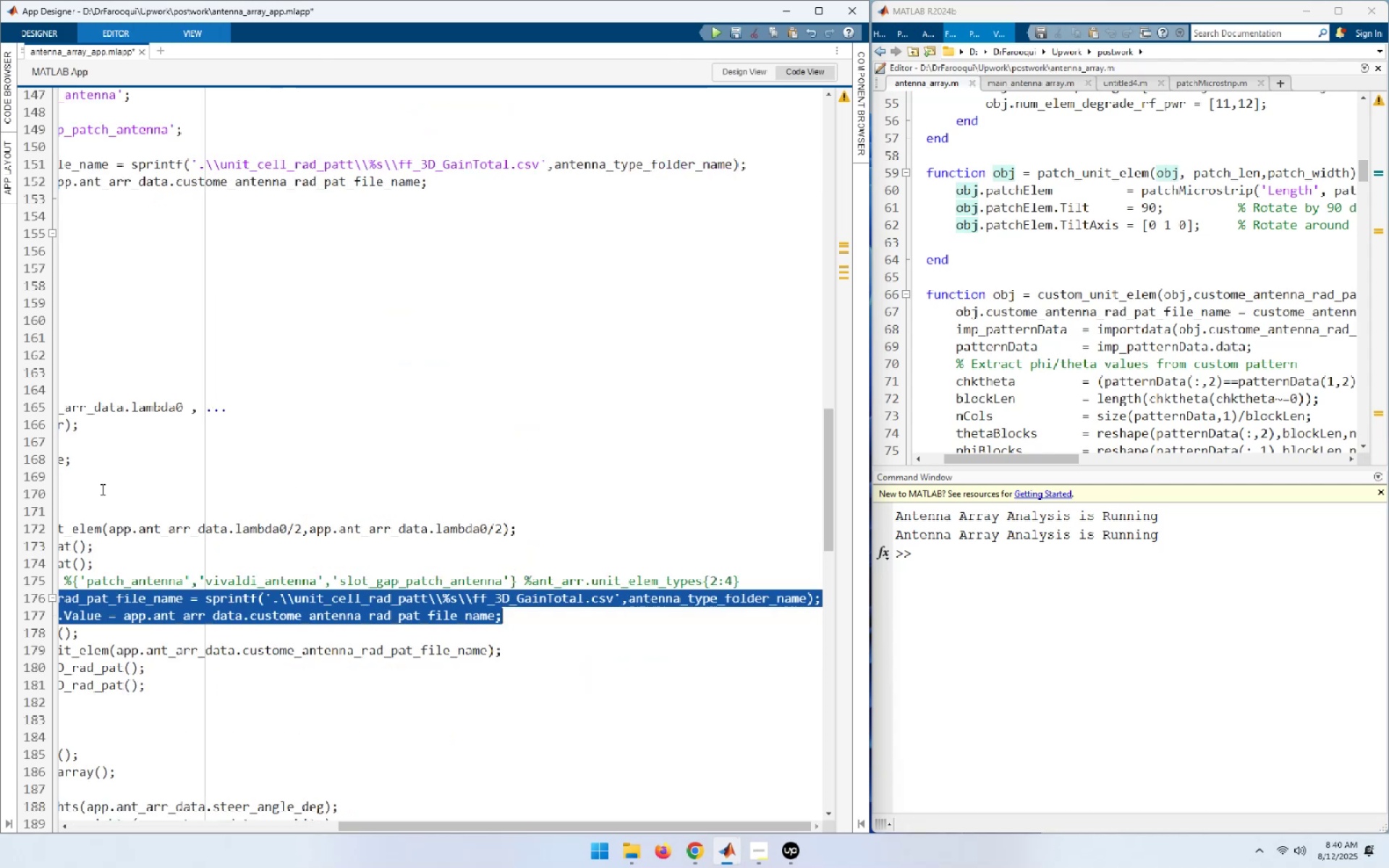 
key(Delete)
 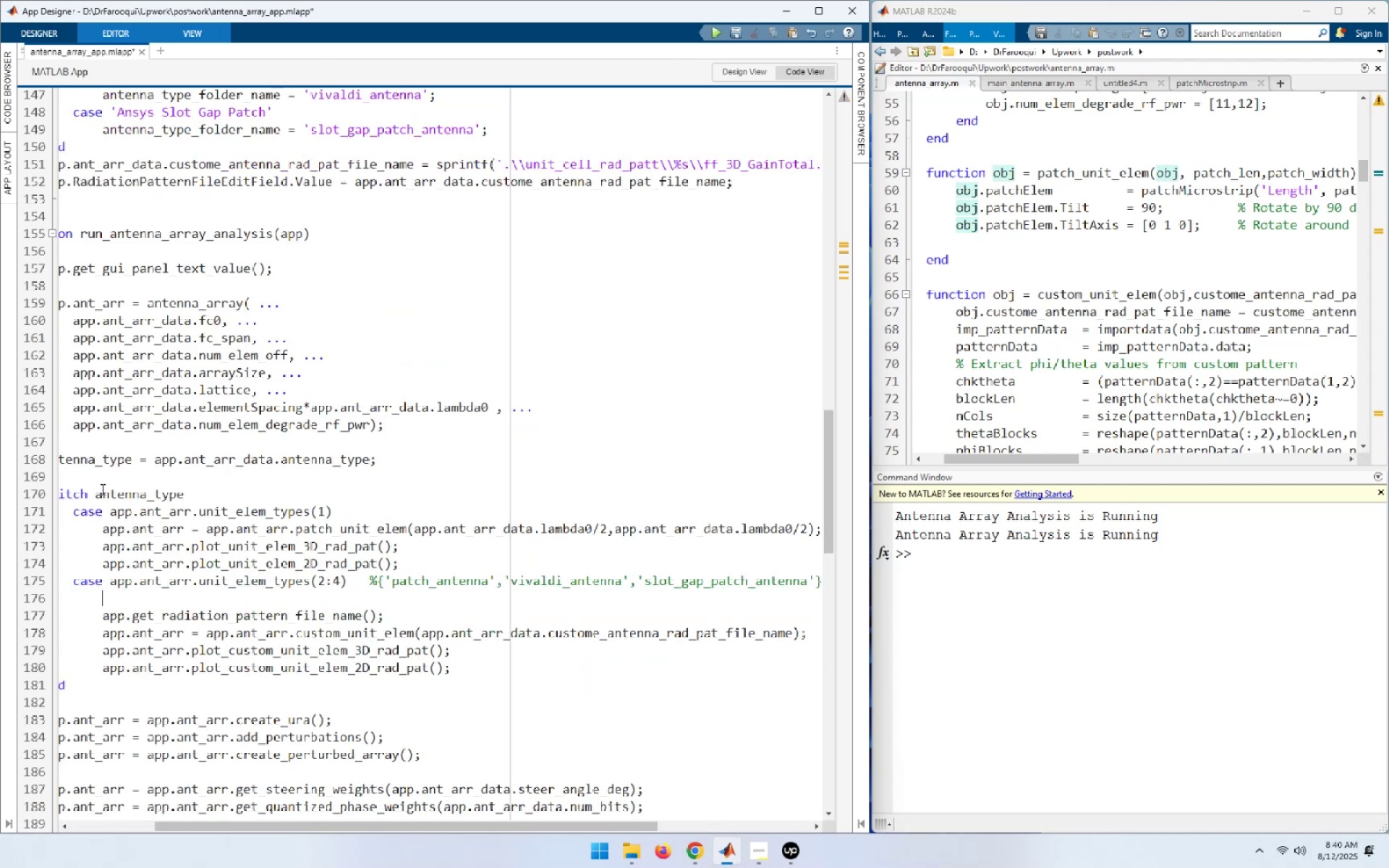 
key(ArrowUp)
 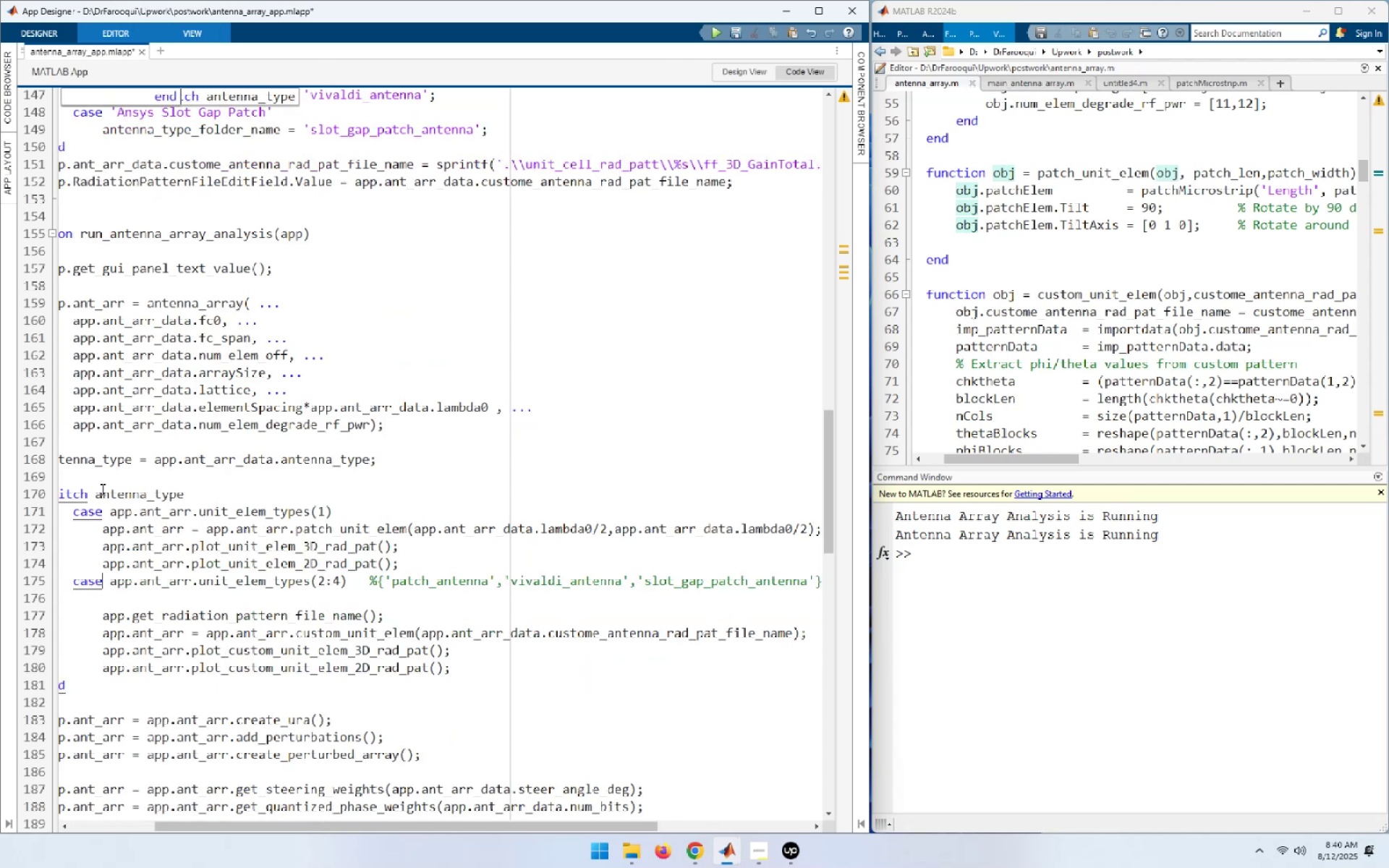 
key(End)
 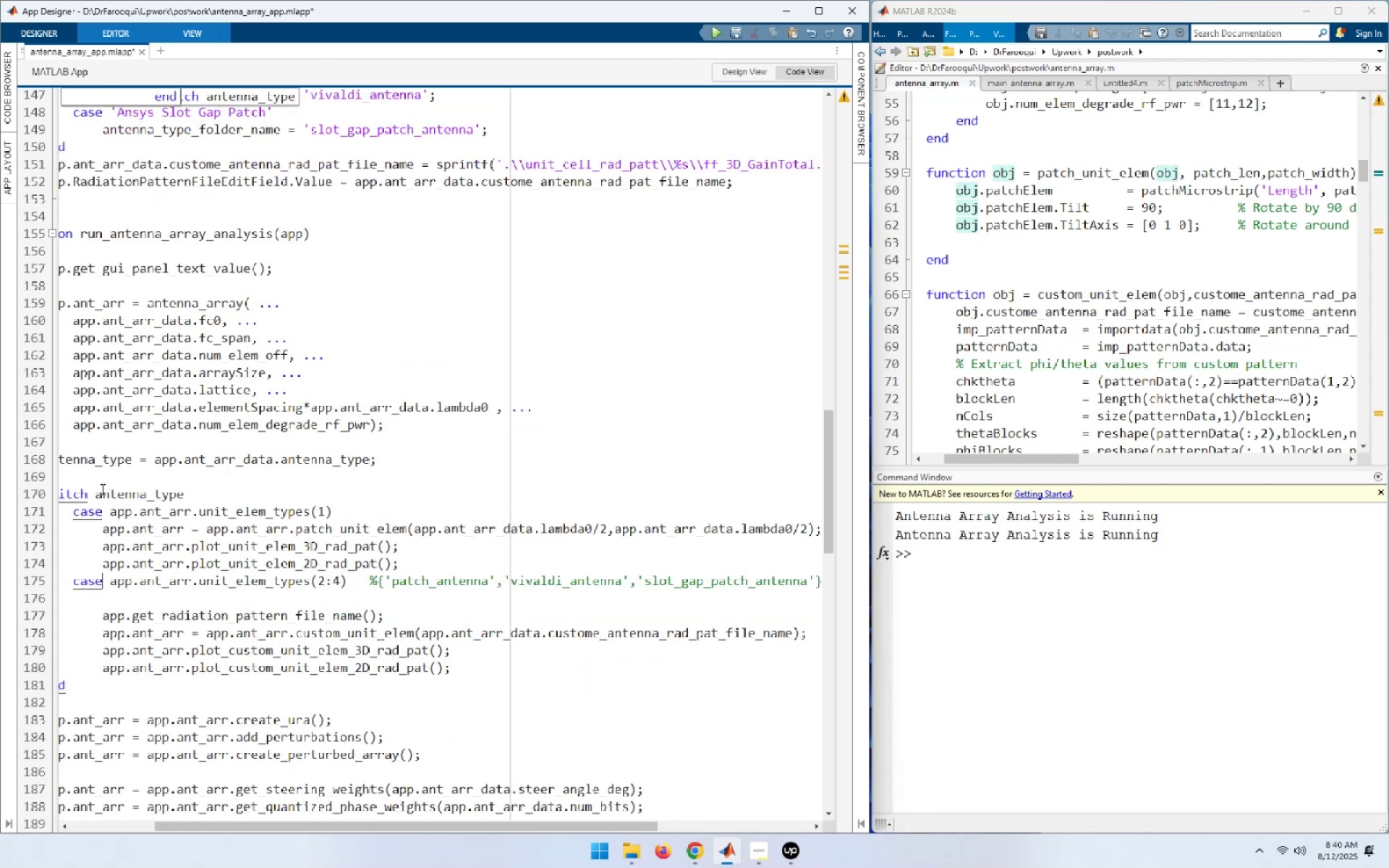 
key(Delete)
 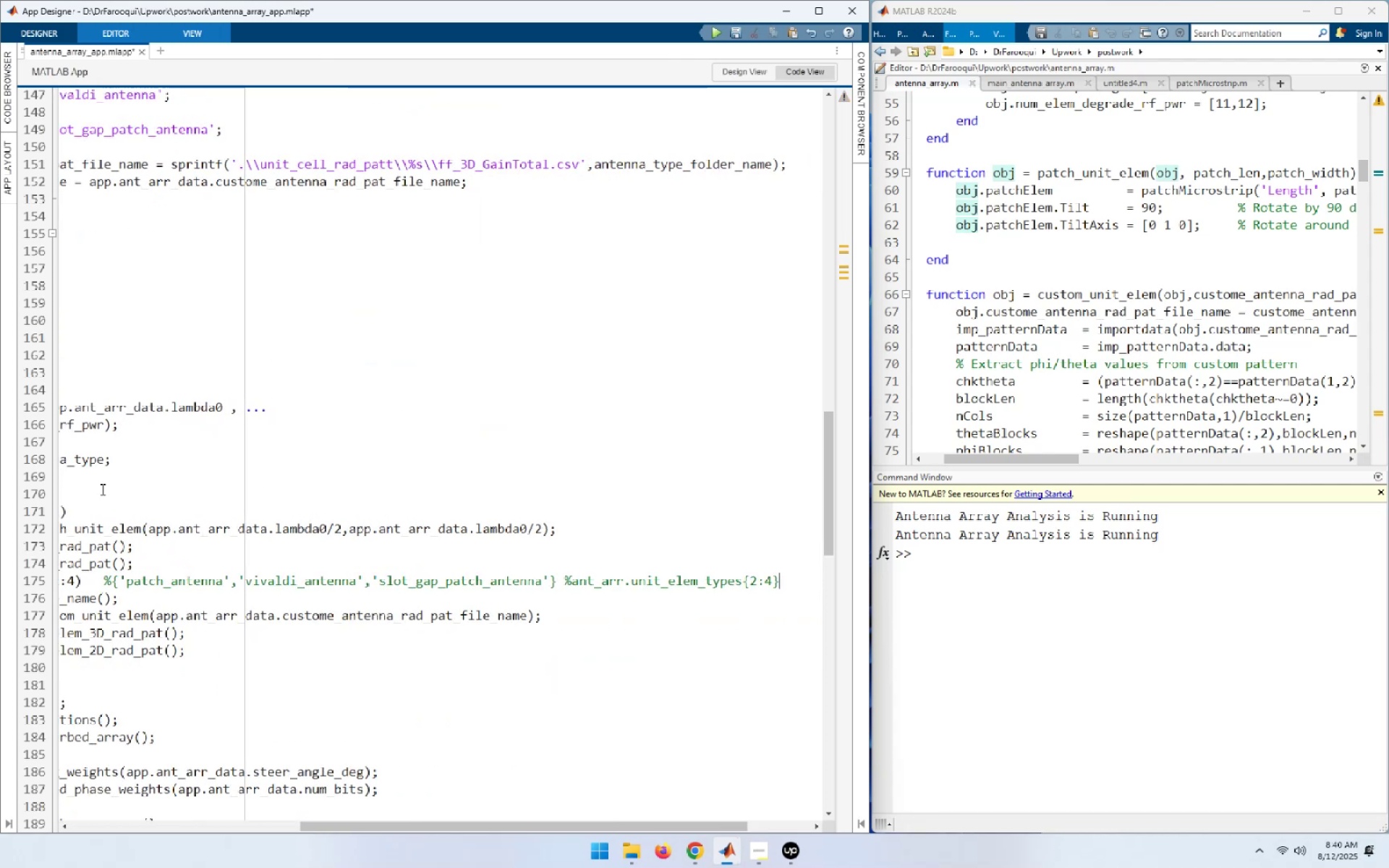 
key(Home)
 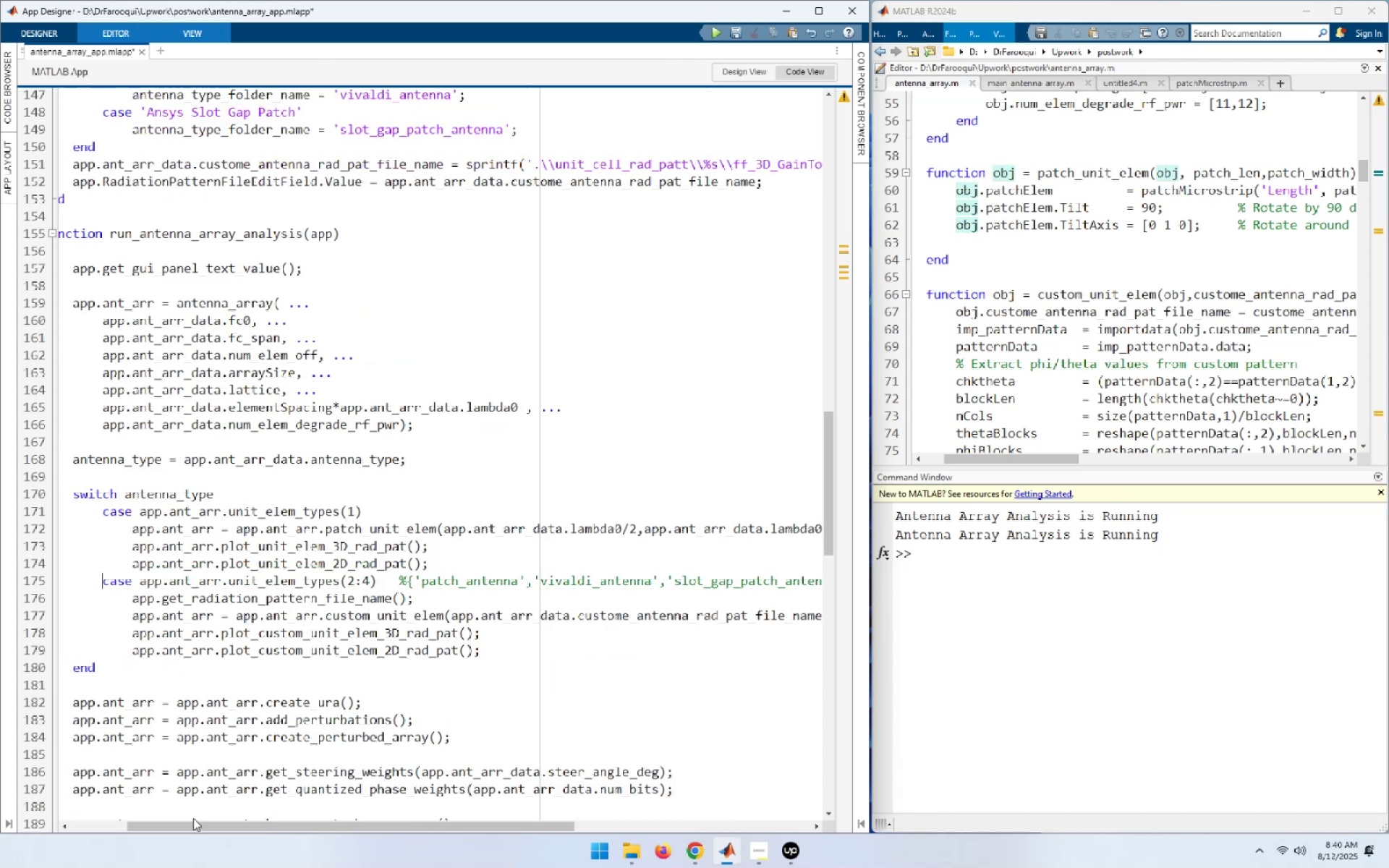 
left_click_drag(start_coordinate=[191, 827], to_coordinate=[72, 807])
 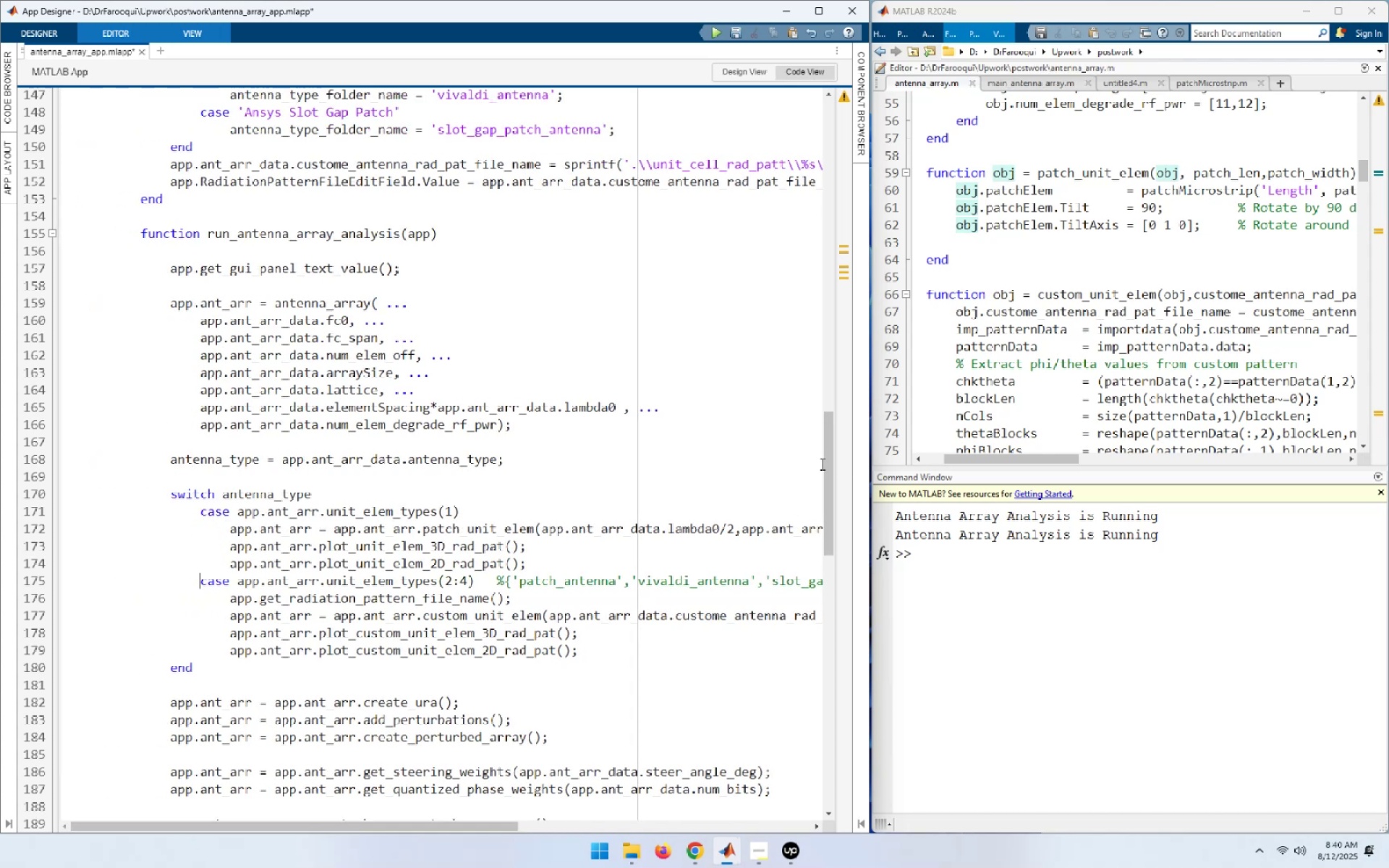 
left_click_drag(start_coordinate=[828, 464], to_coordinate=[811, 365])
 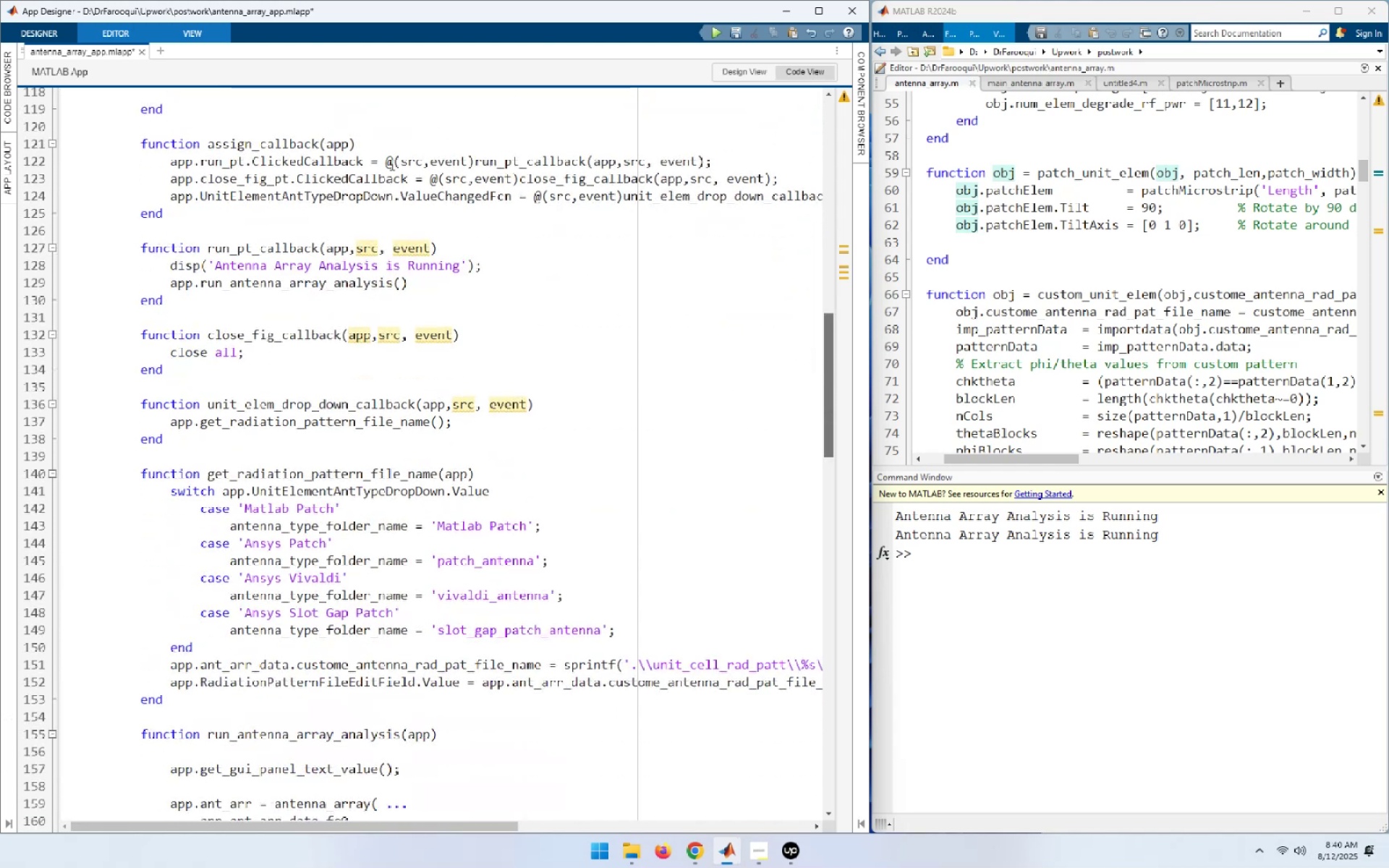 
left_click([375, 163])
 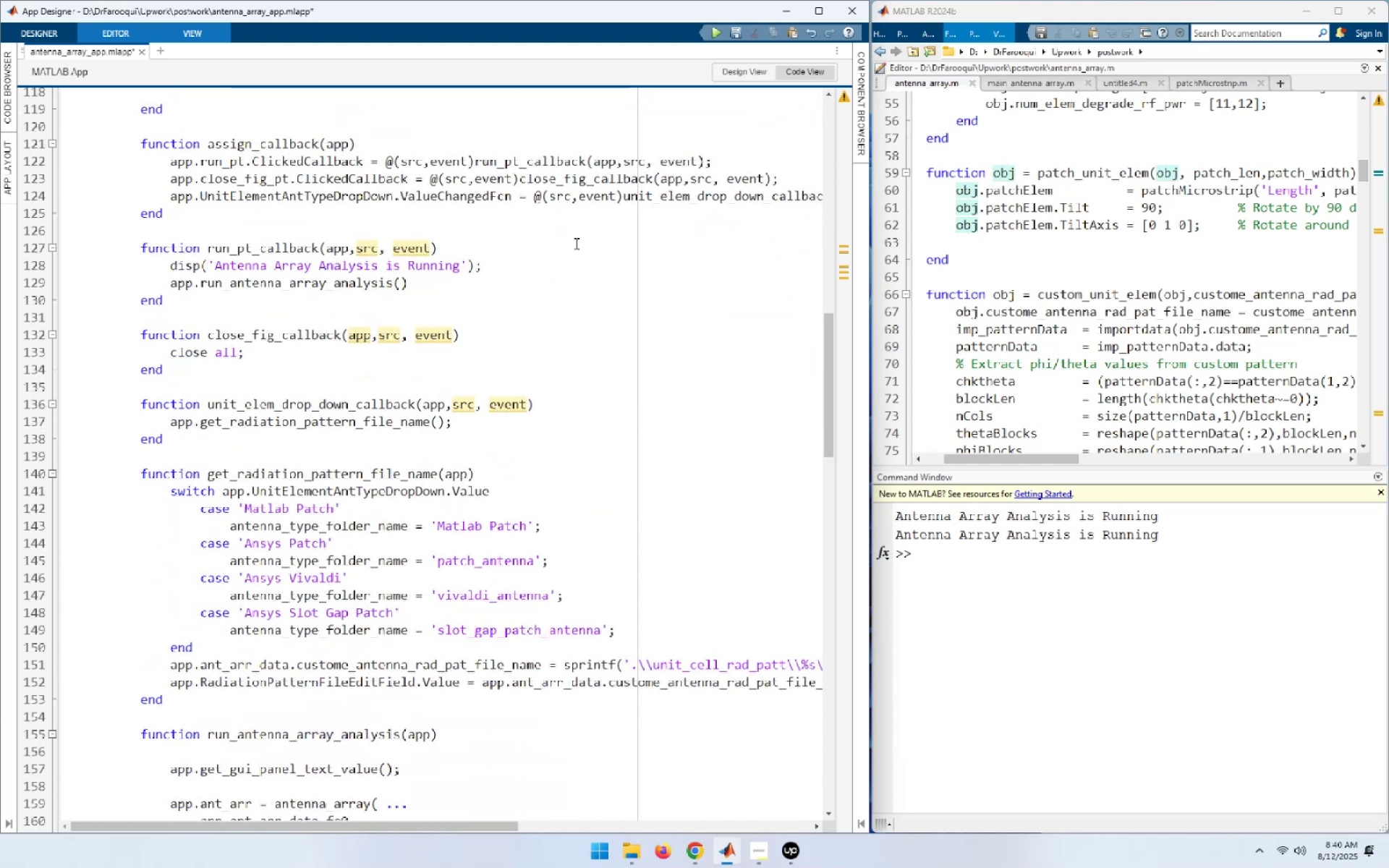 
key(ArrowDown)
 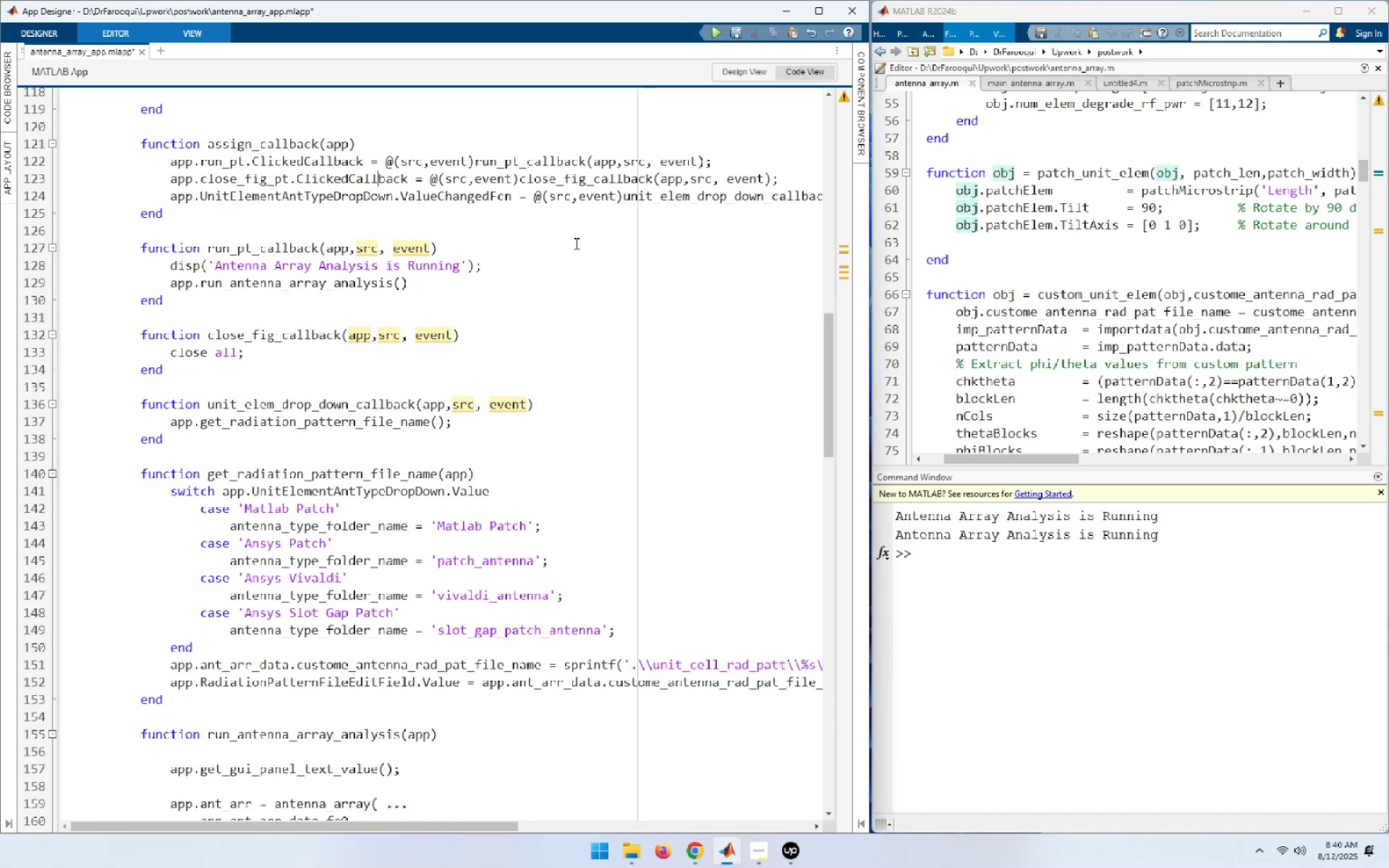 
key(ArrowRight)
 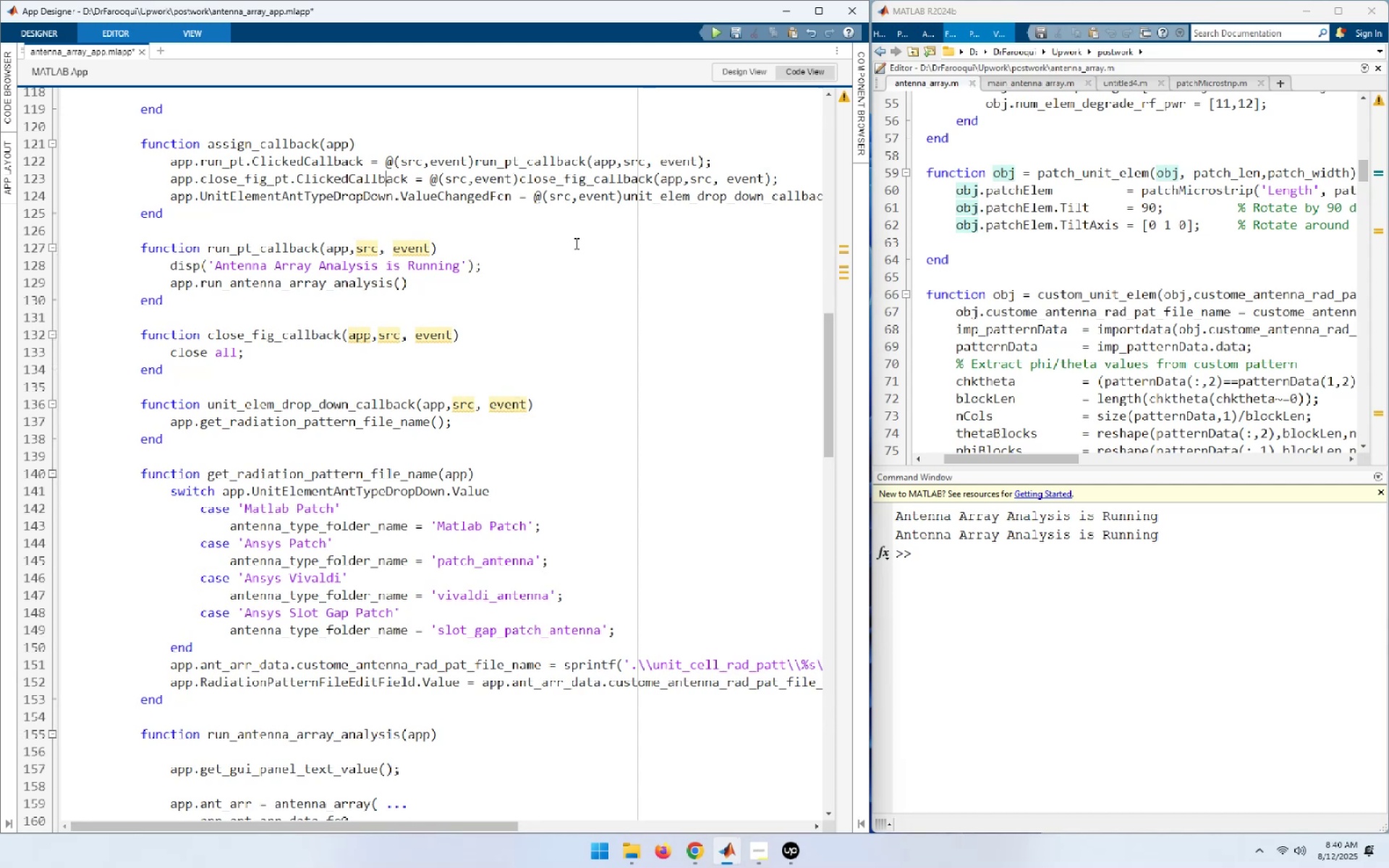 
key(ArrowRight)
 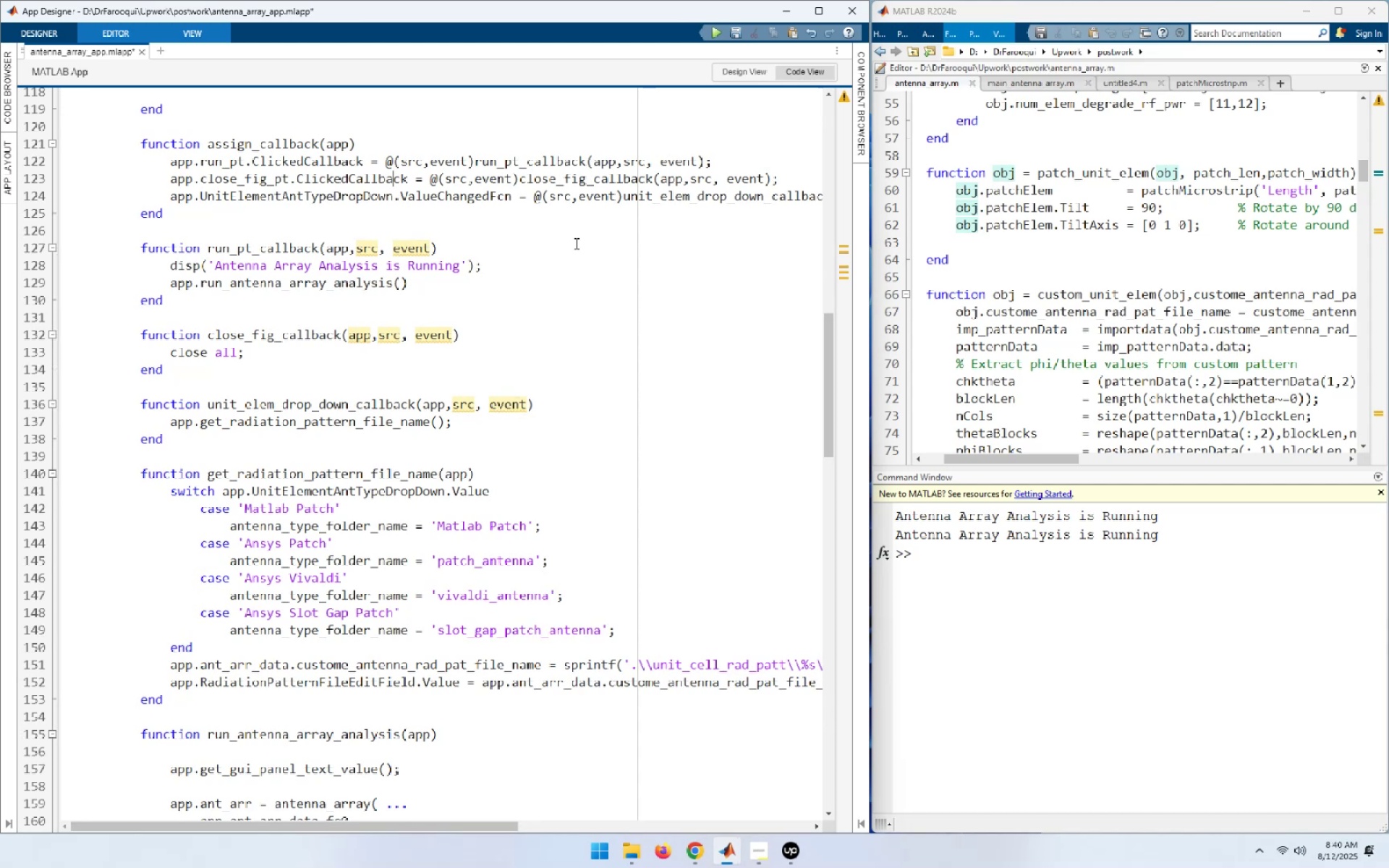 
key(ArrowRight)
 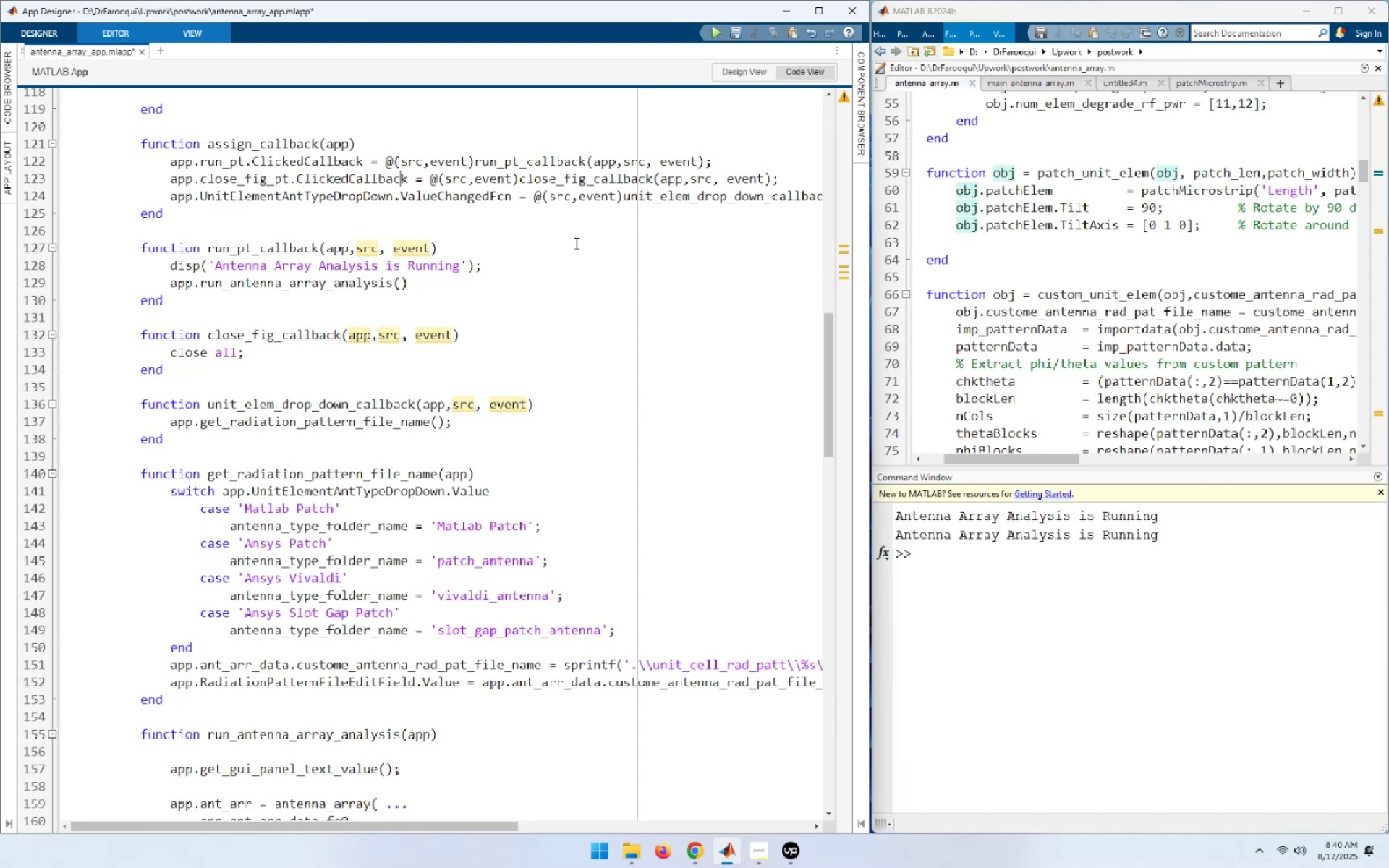 
key(ArrowRight)
 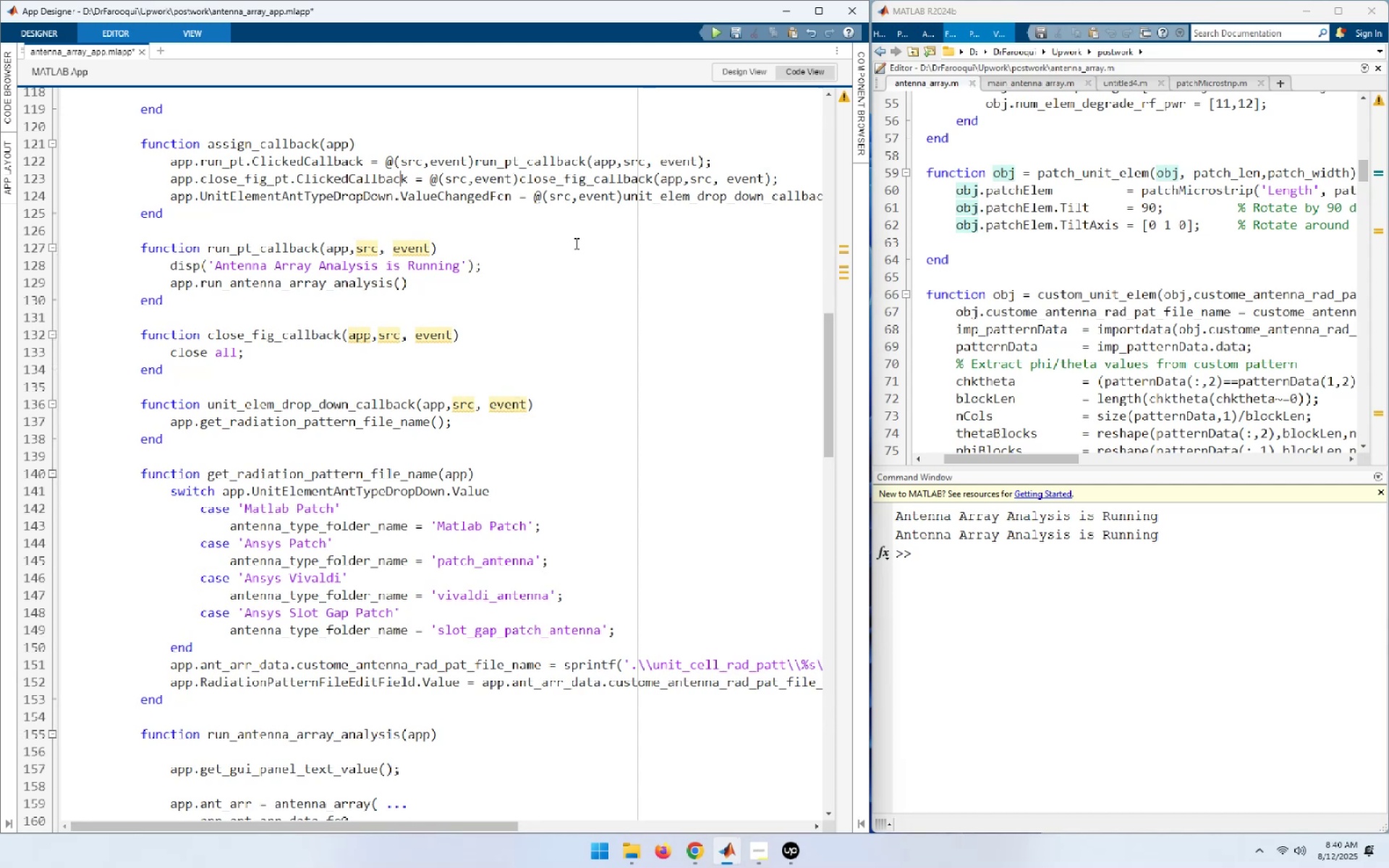 
hold_key(key=ArrowRight, duration=0.3)
 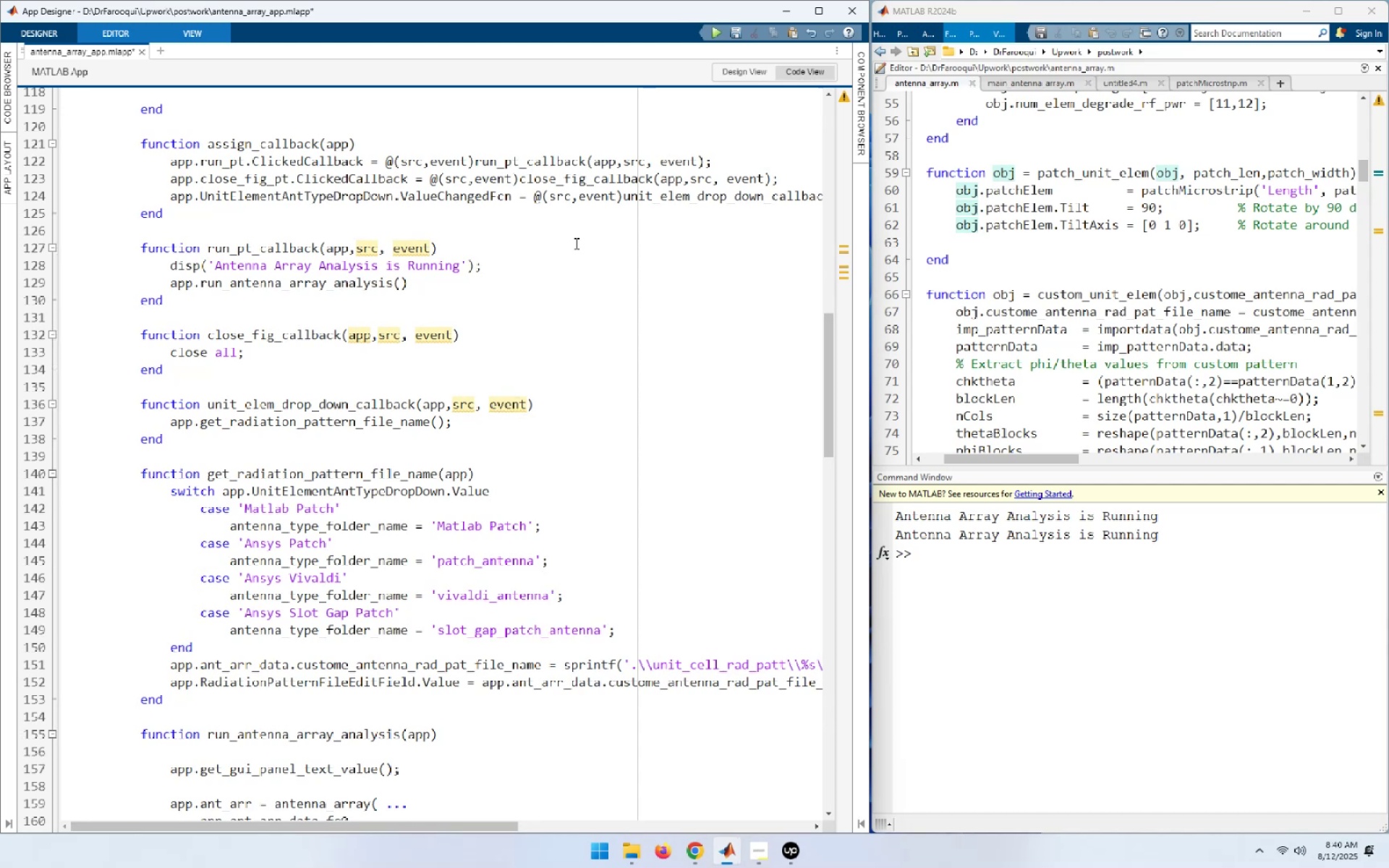 
hold_key(key=Space, duration=0.83)
 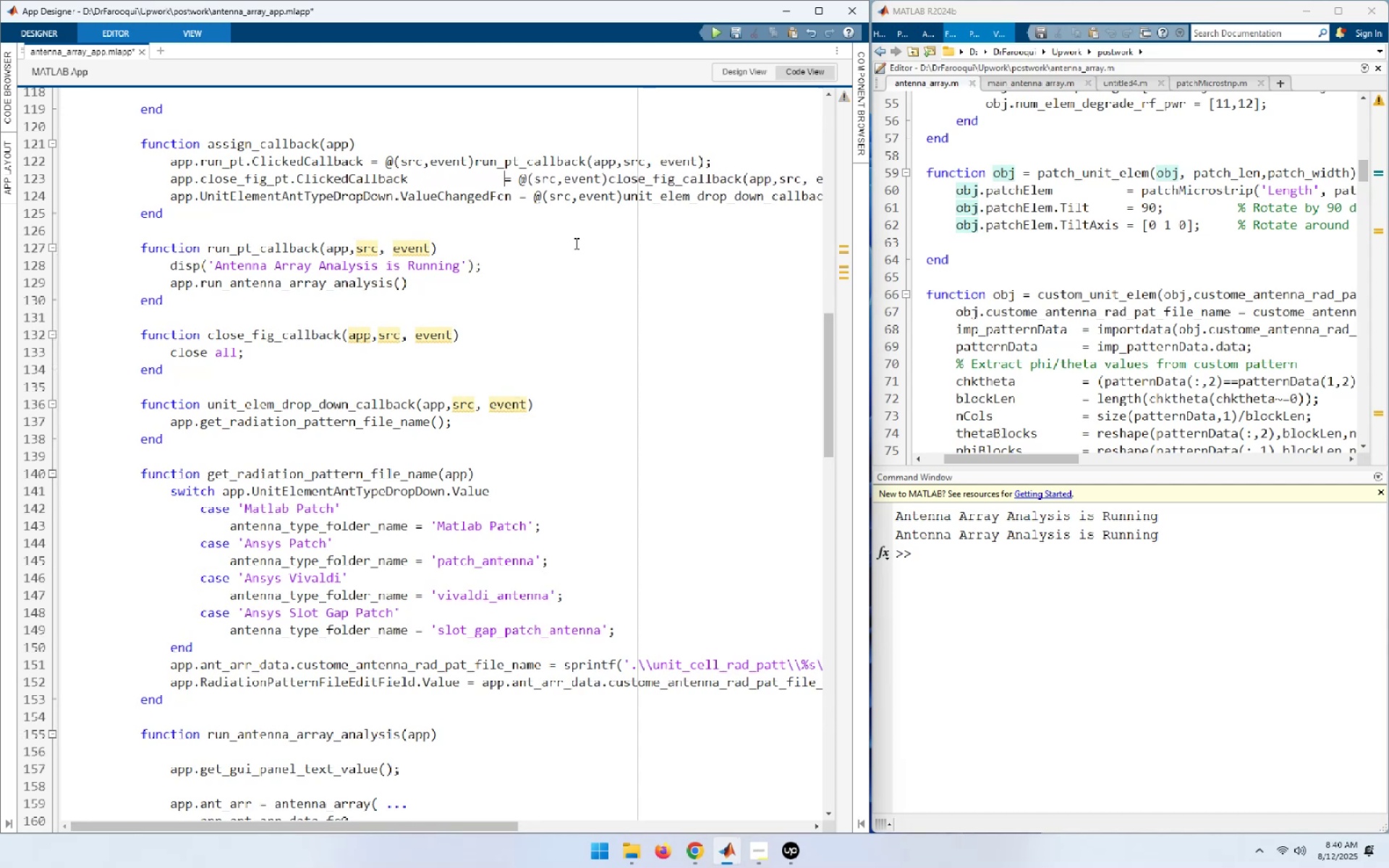 
key(Space)
 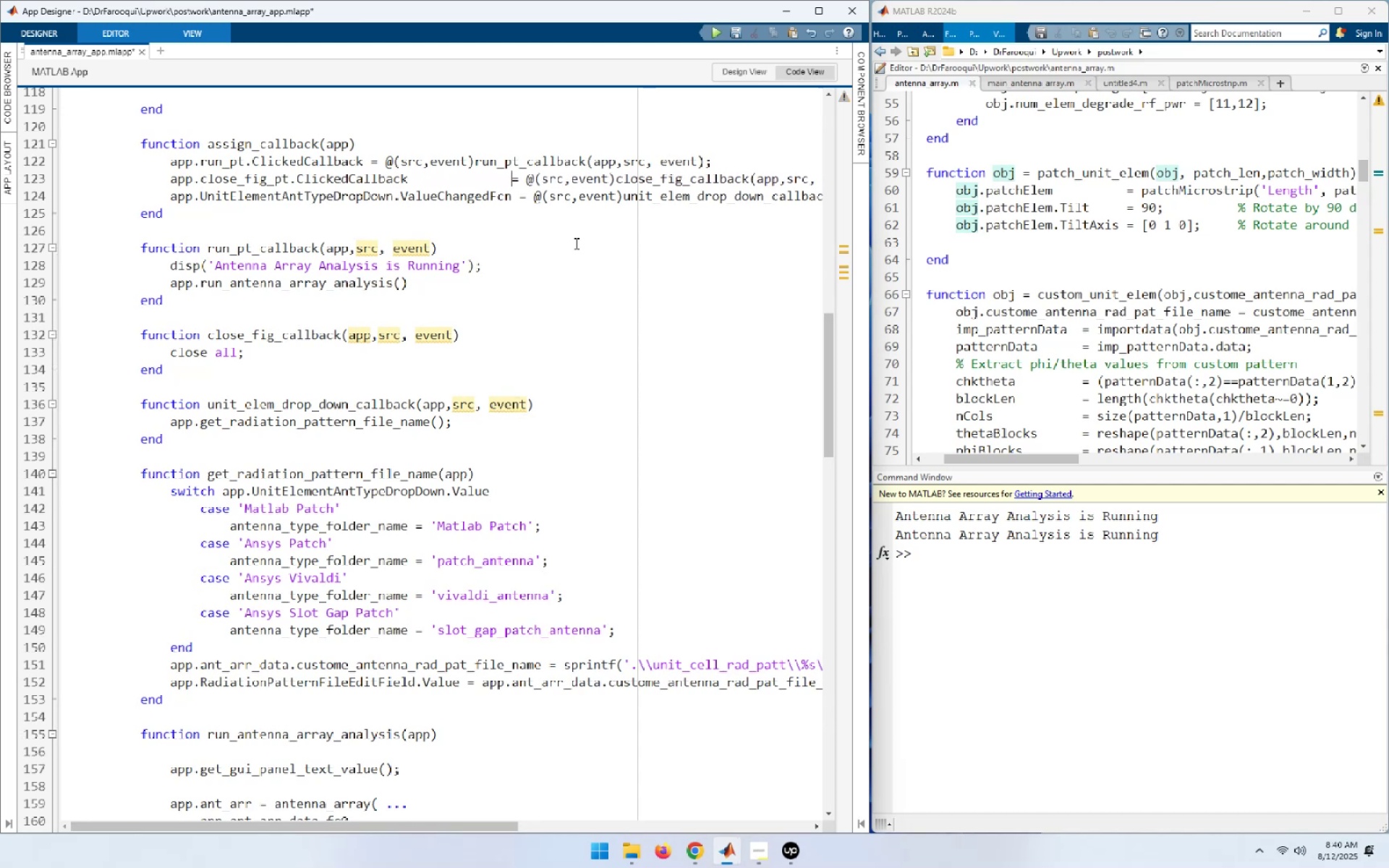 
key(Space)
 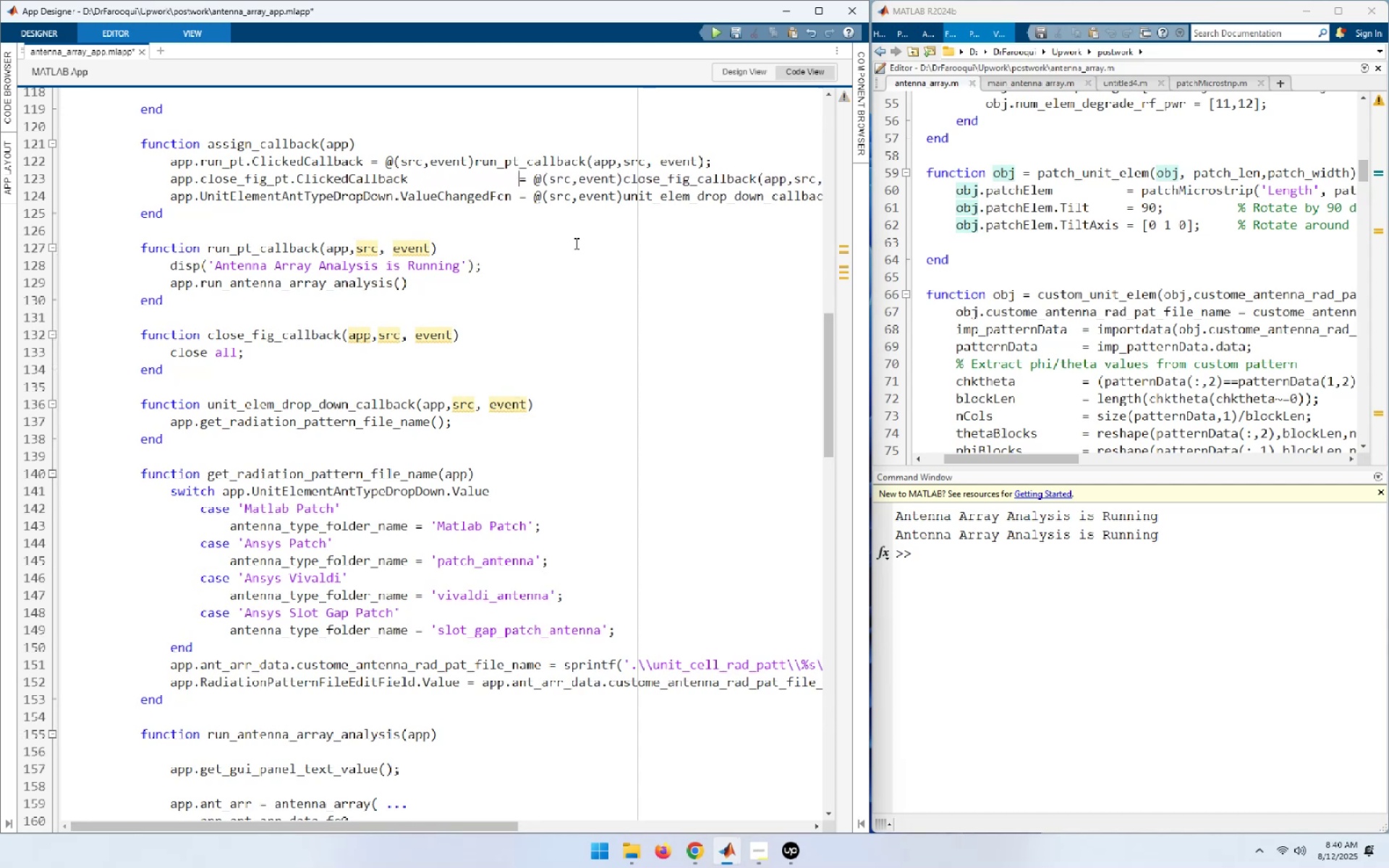 
key(ArrowUp)
 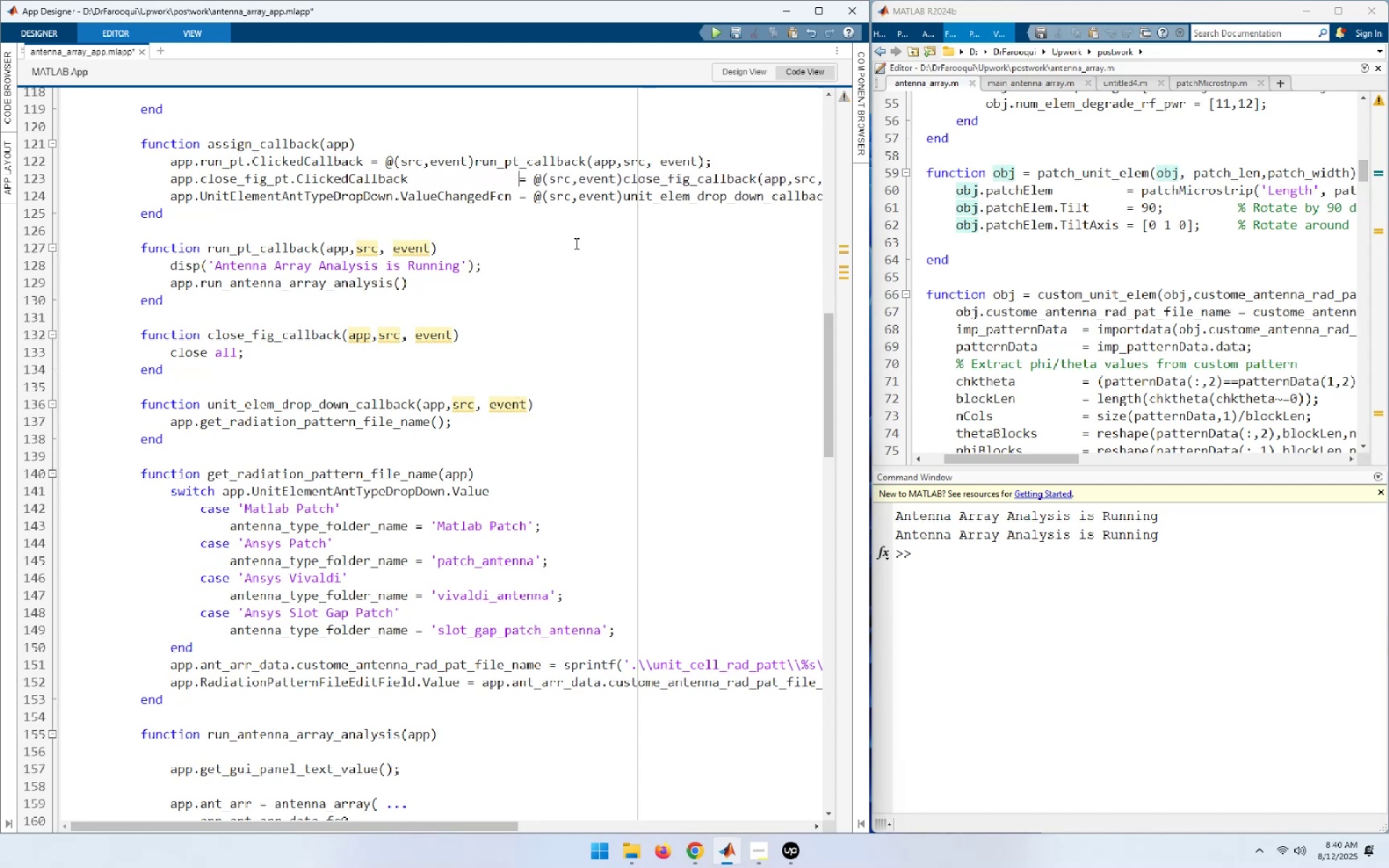 
hold_key(key=ArrowLeft, duration=1.12)
 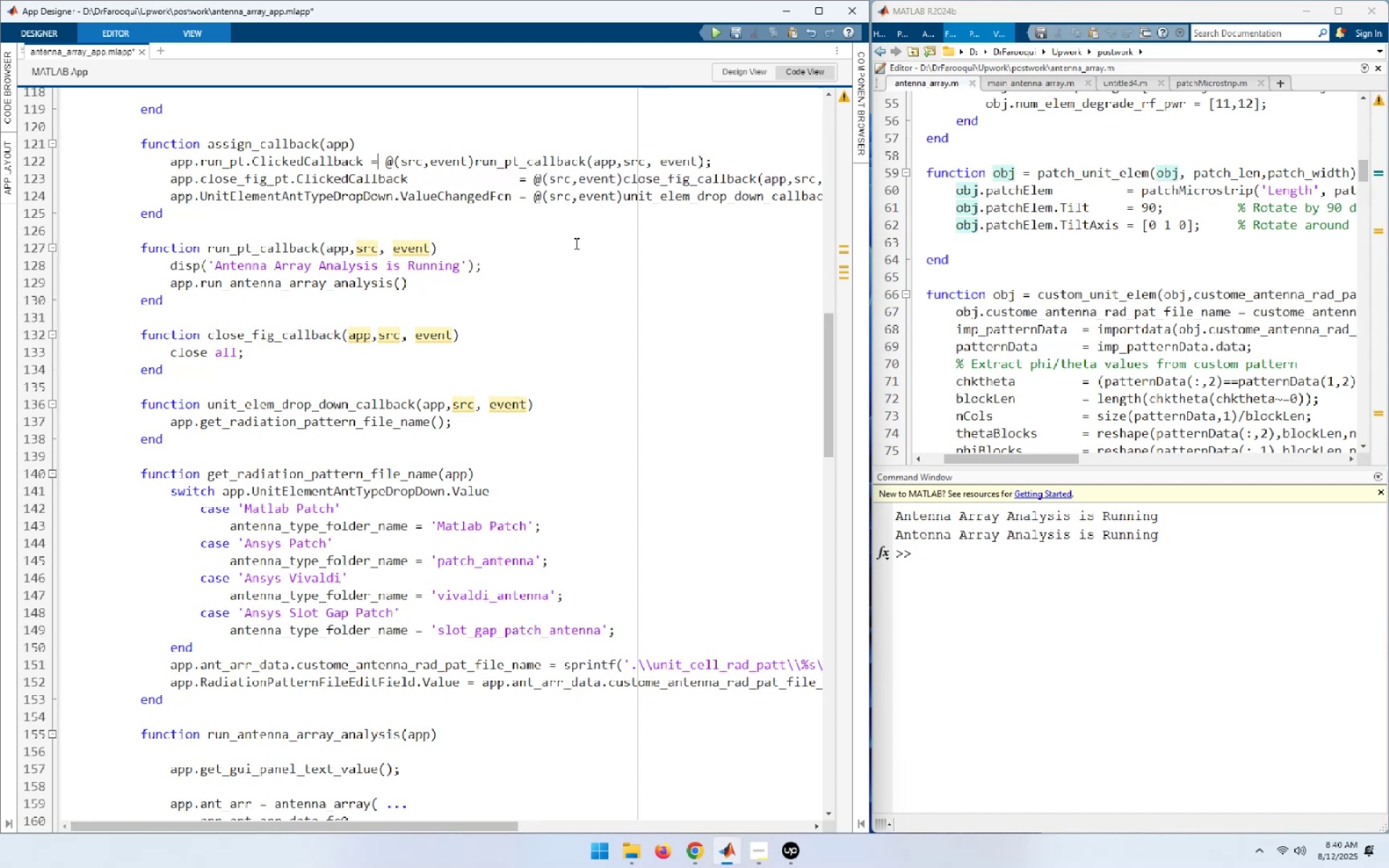 
key(ArrowLeft)
 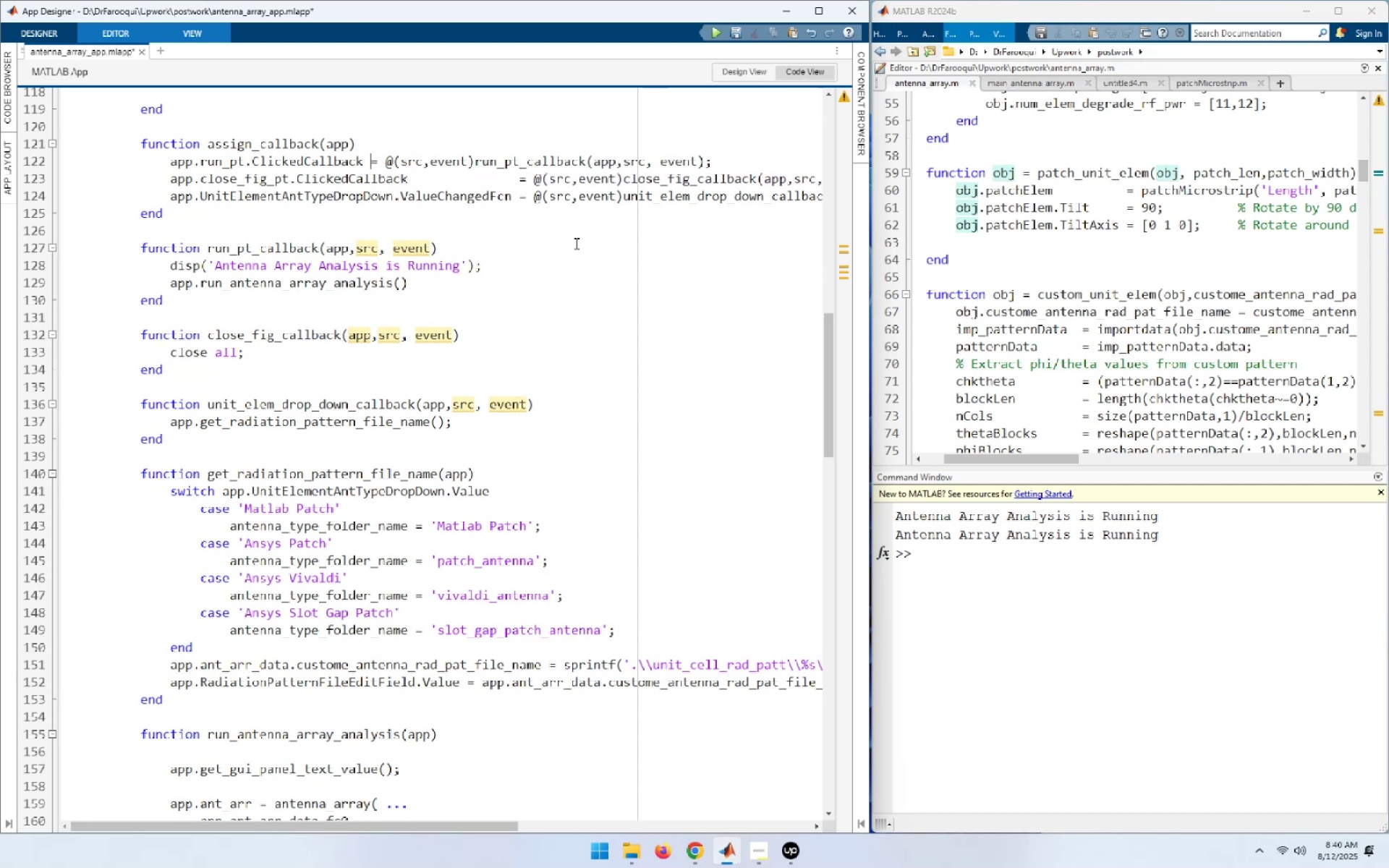 
hold_key(key=Space, duration=0.94)
 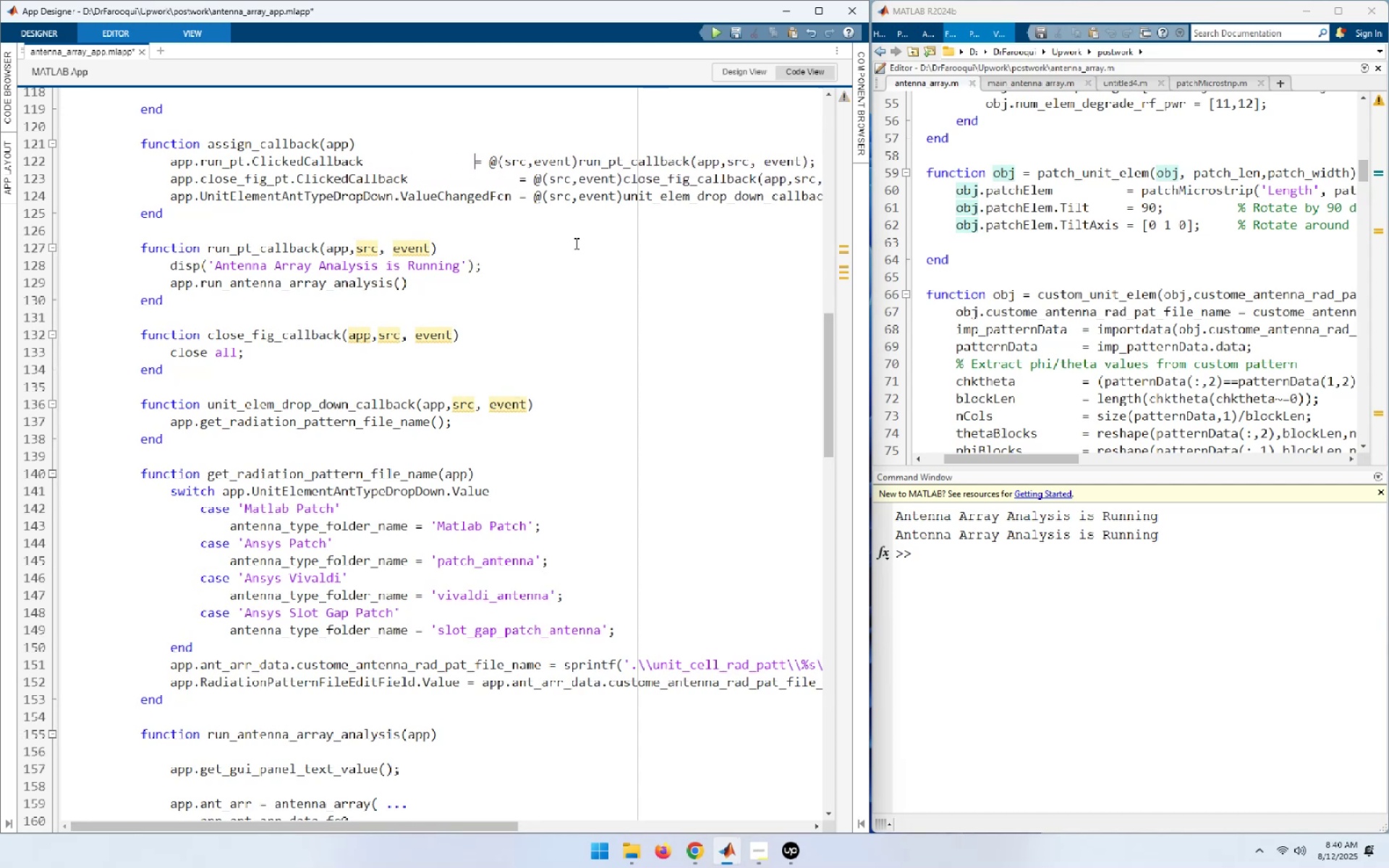 
key(Space)
 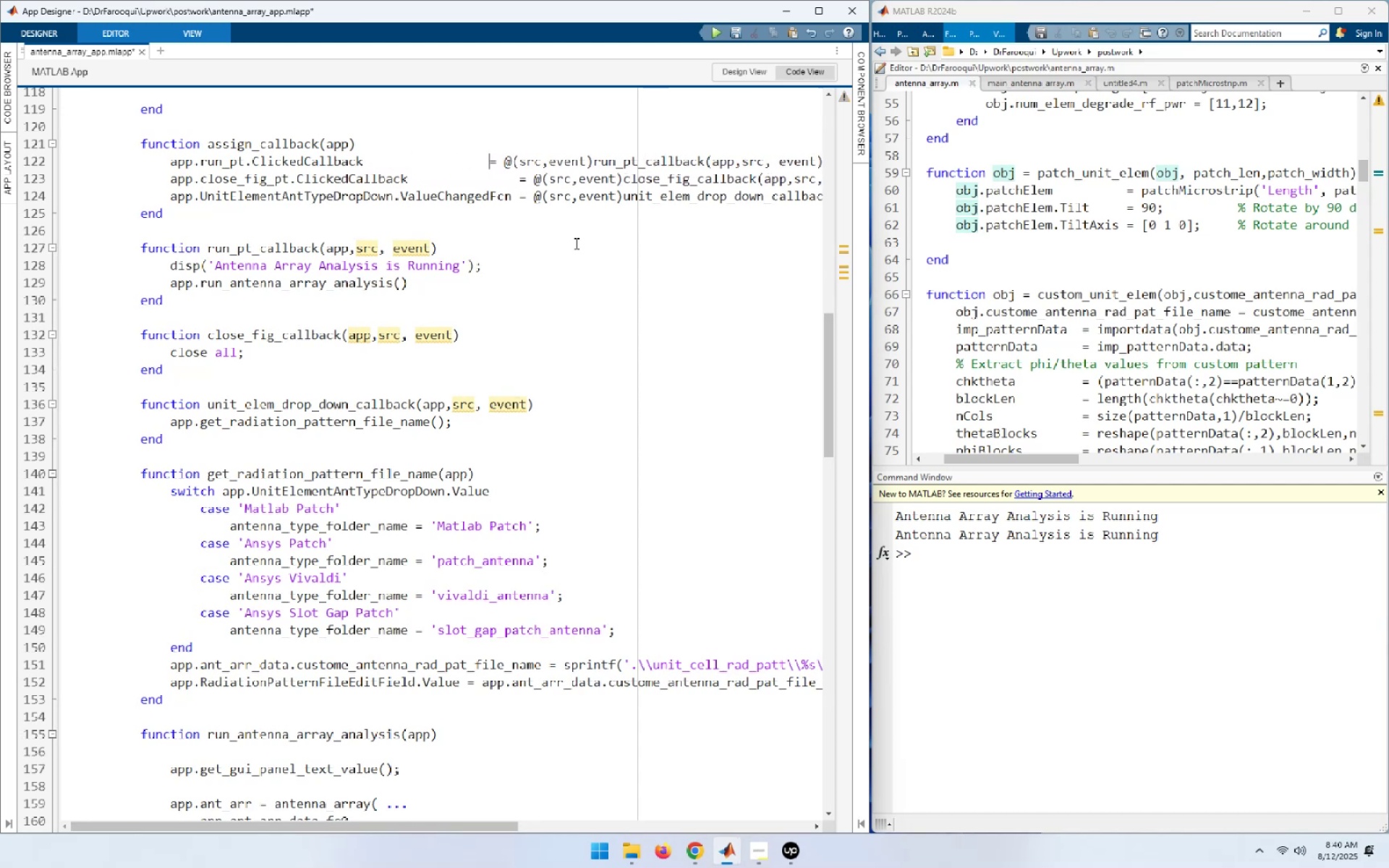 
key(Space)
 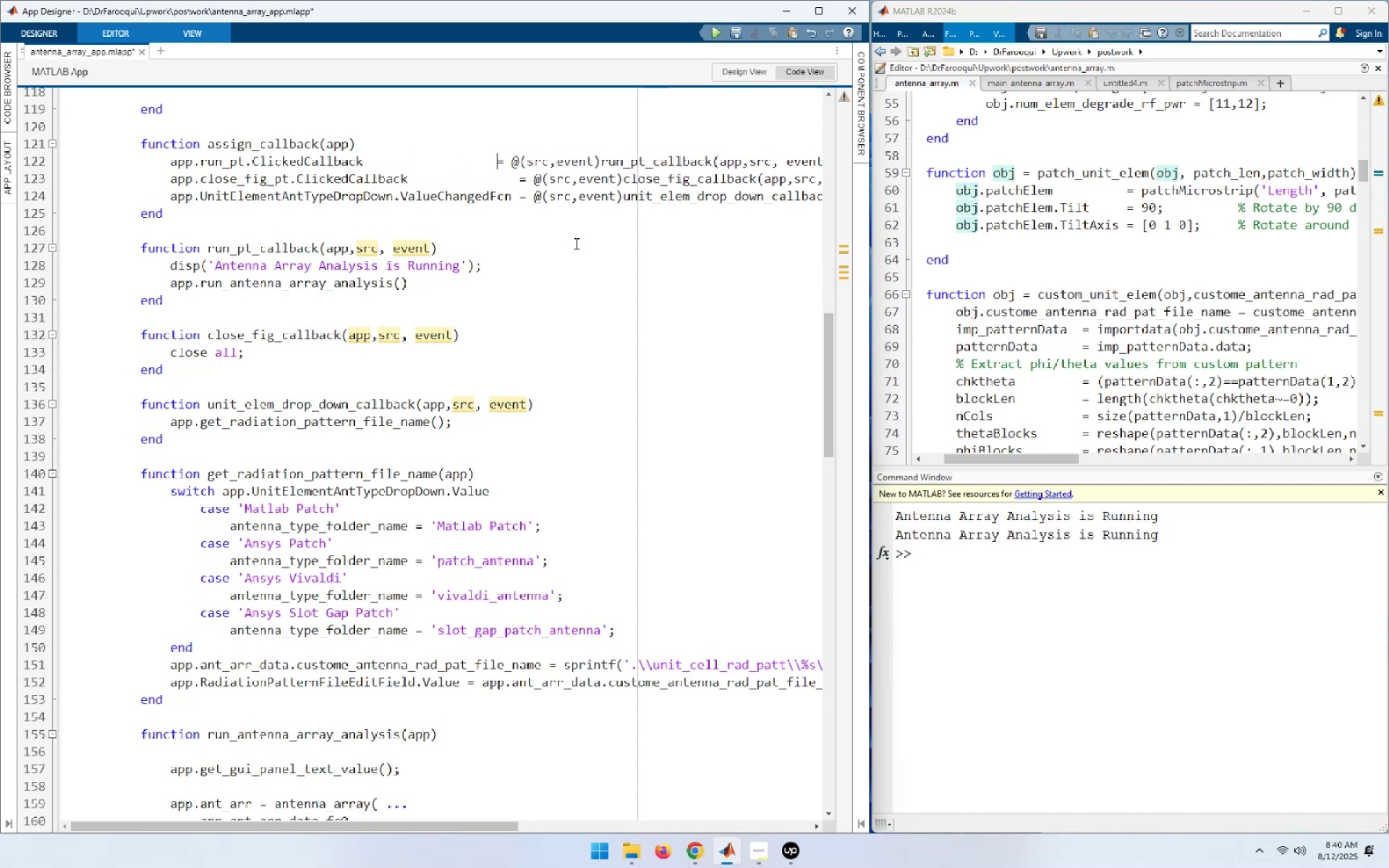 
key(Space)
 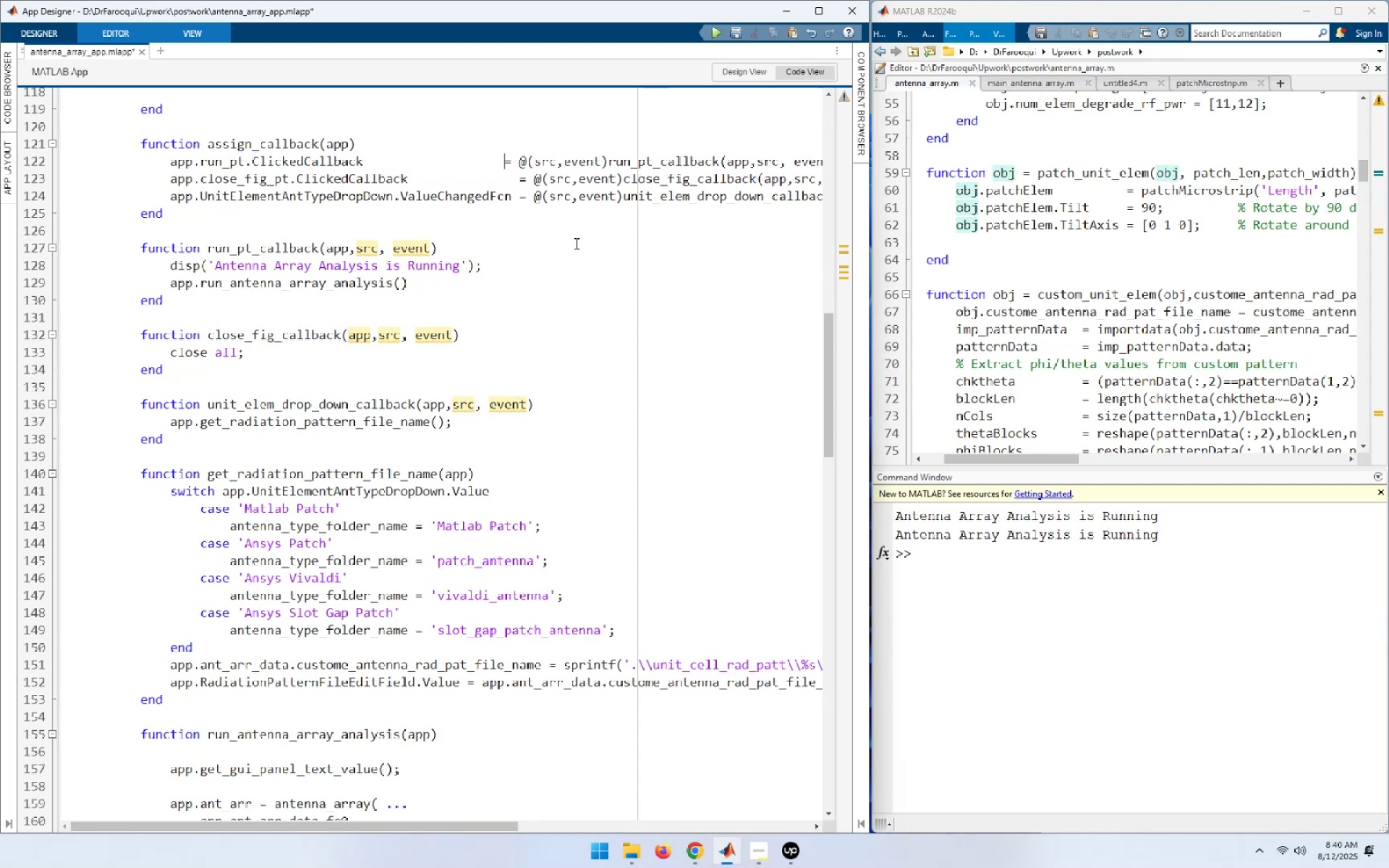 
key(Space)
 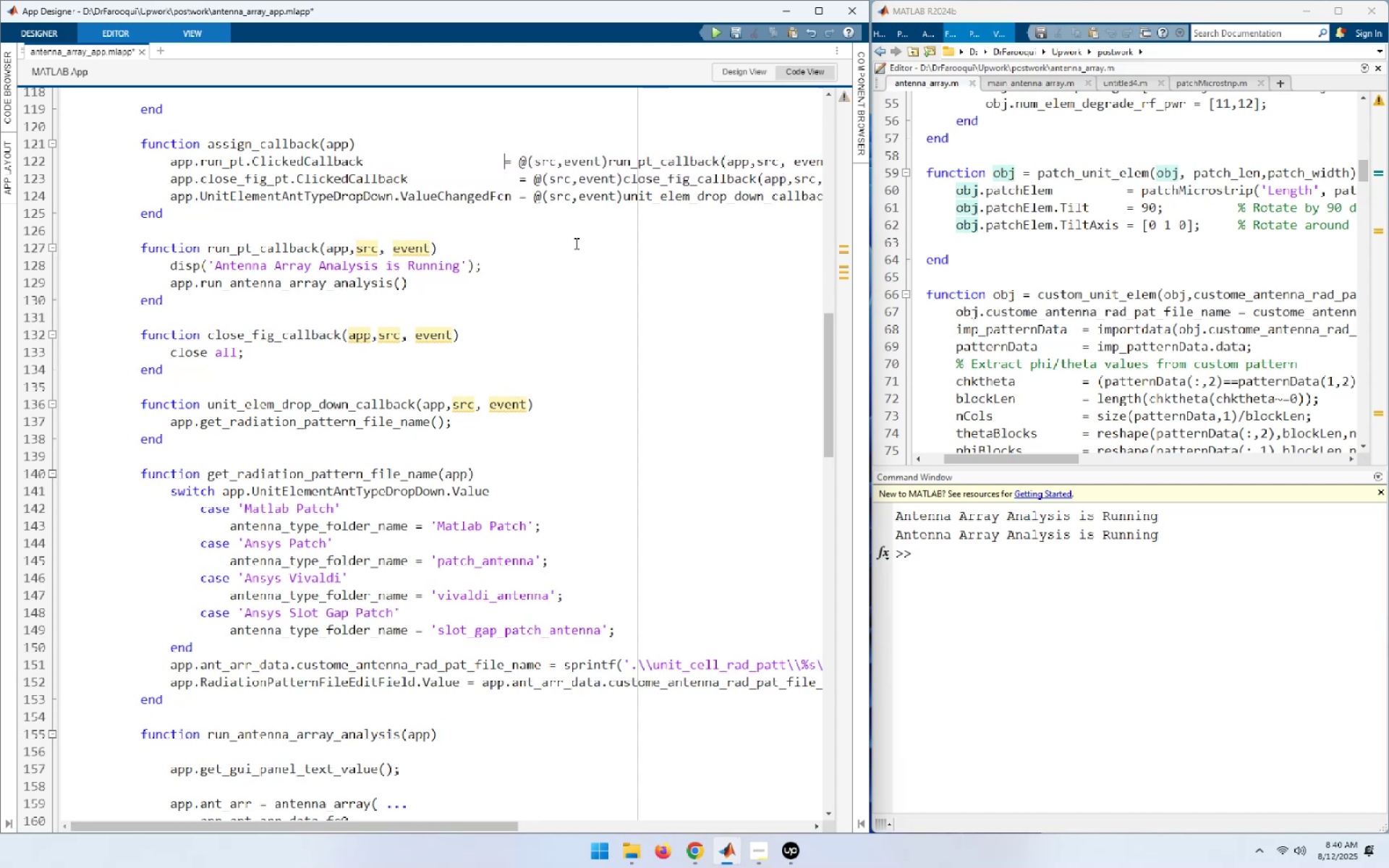 
key(Space)
 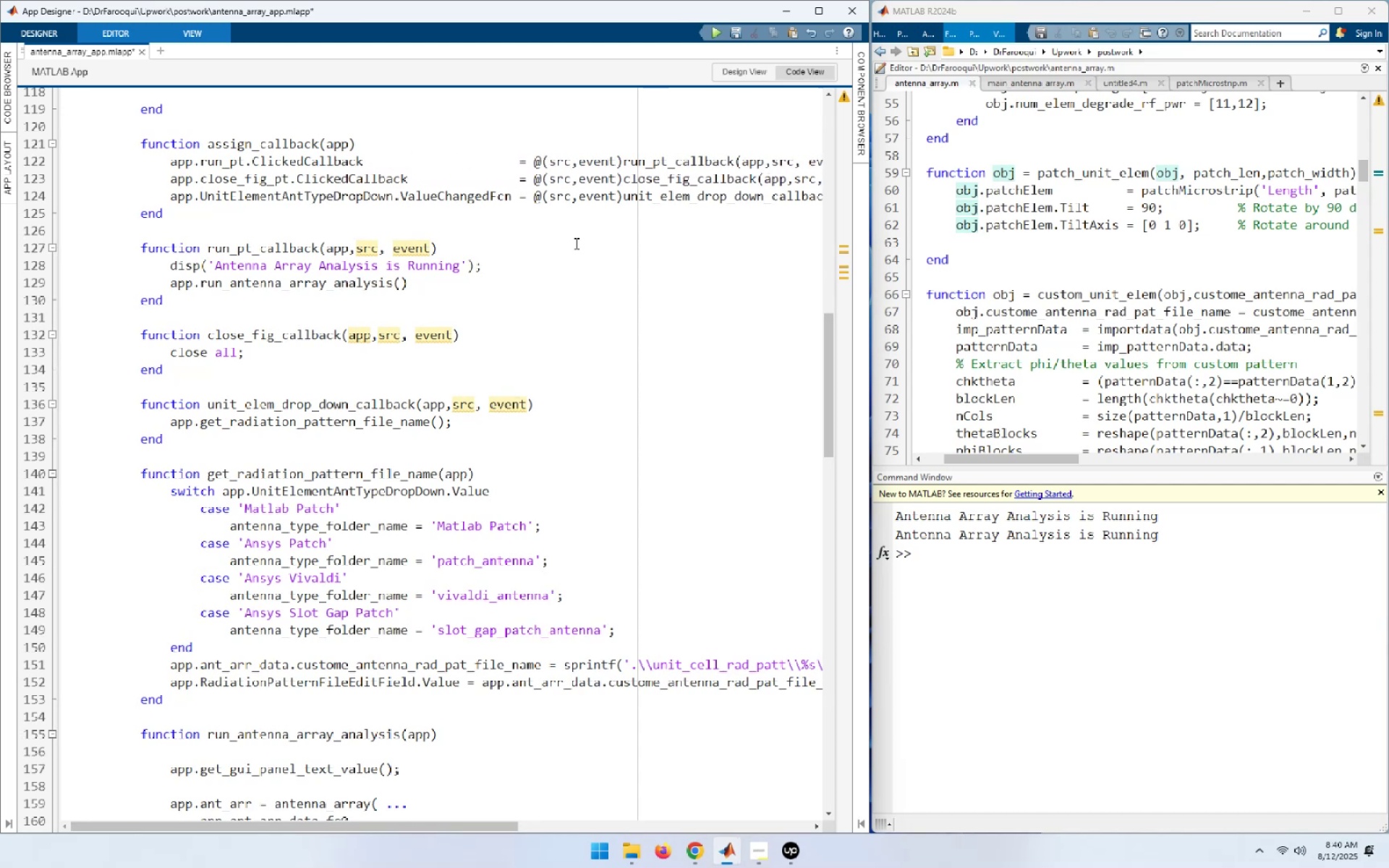 
key(End)
 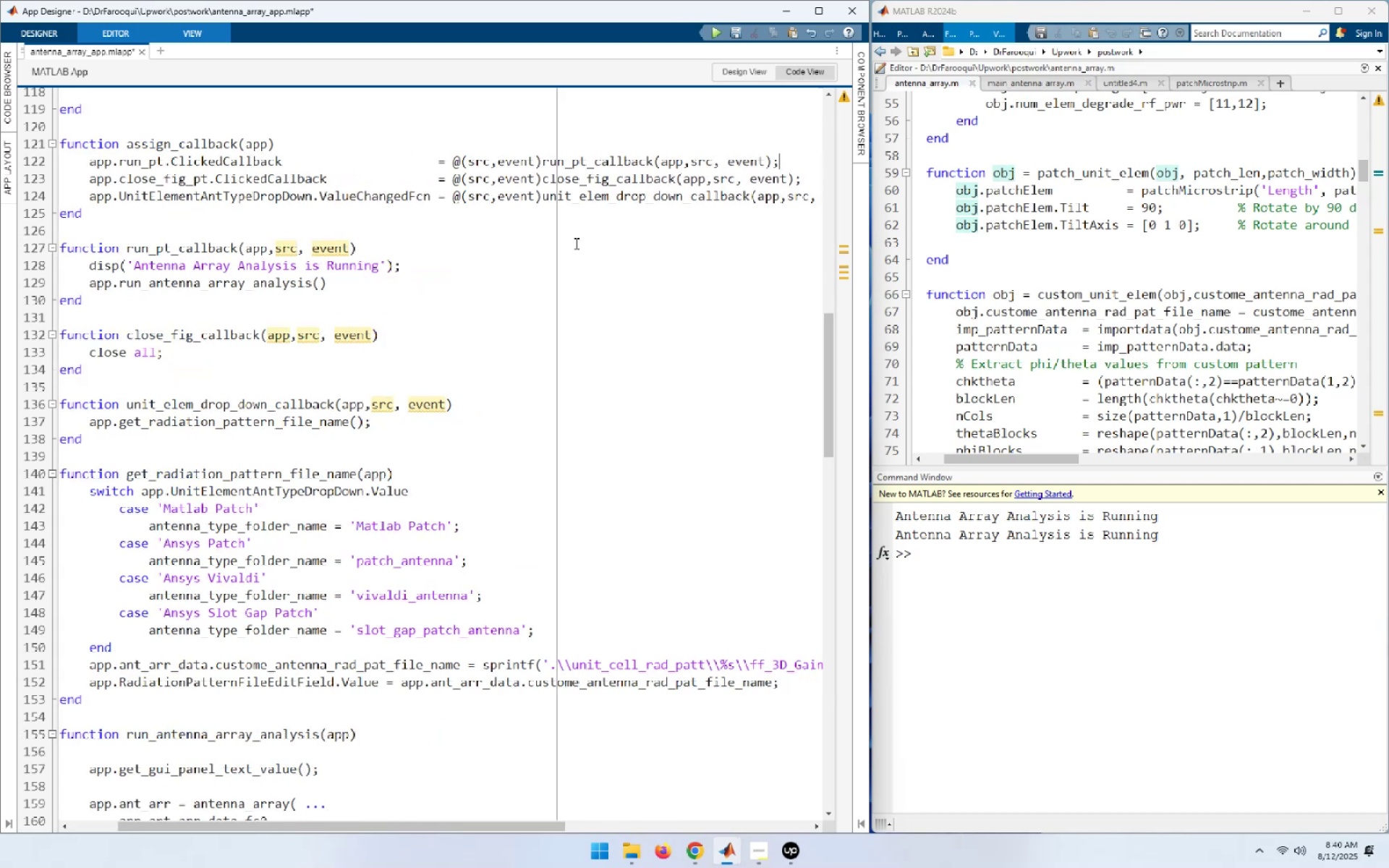 
key(ArrowDown)
 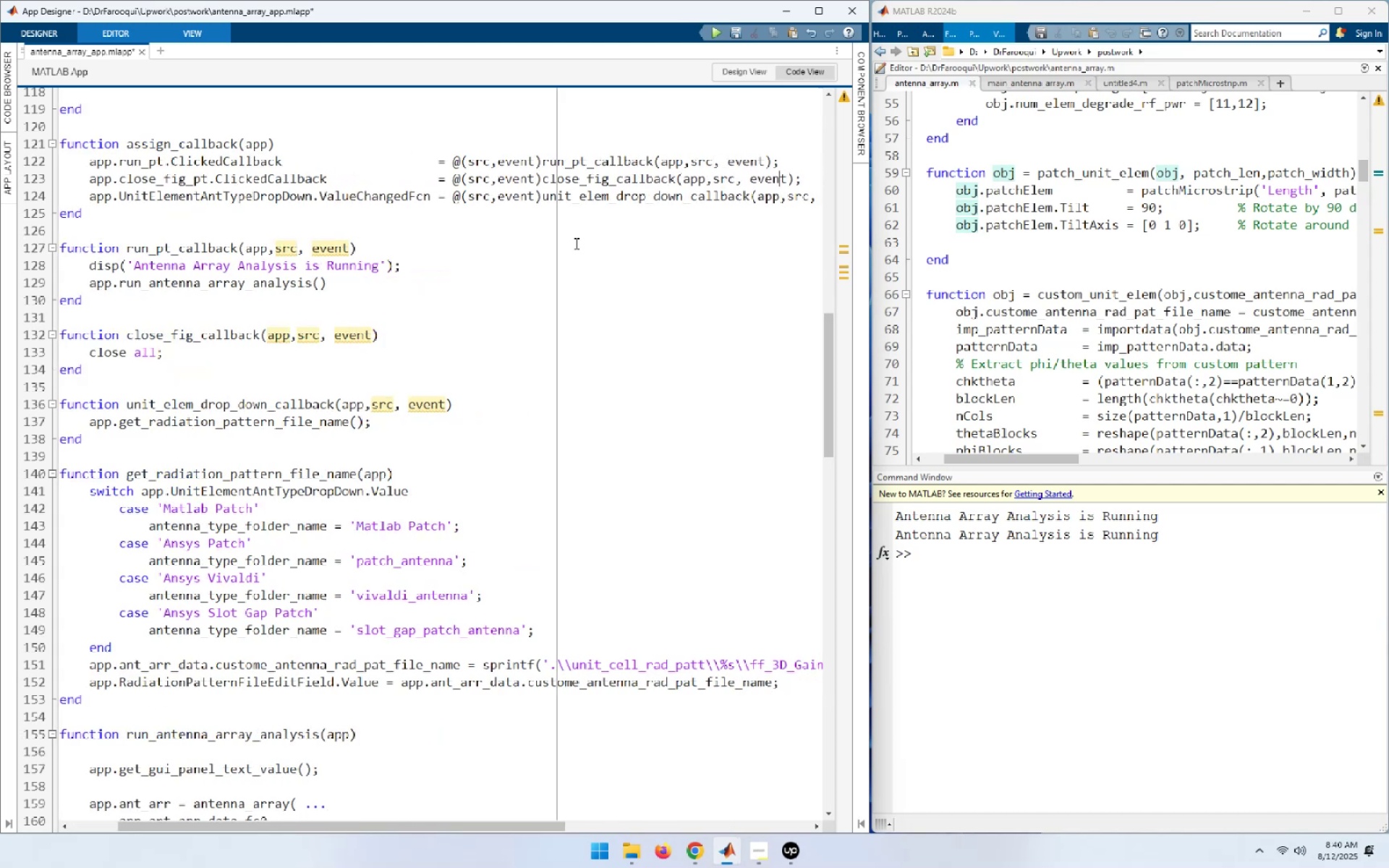 
key(ArrowDown)
 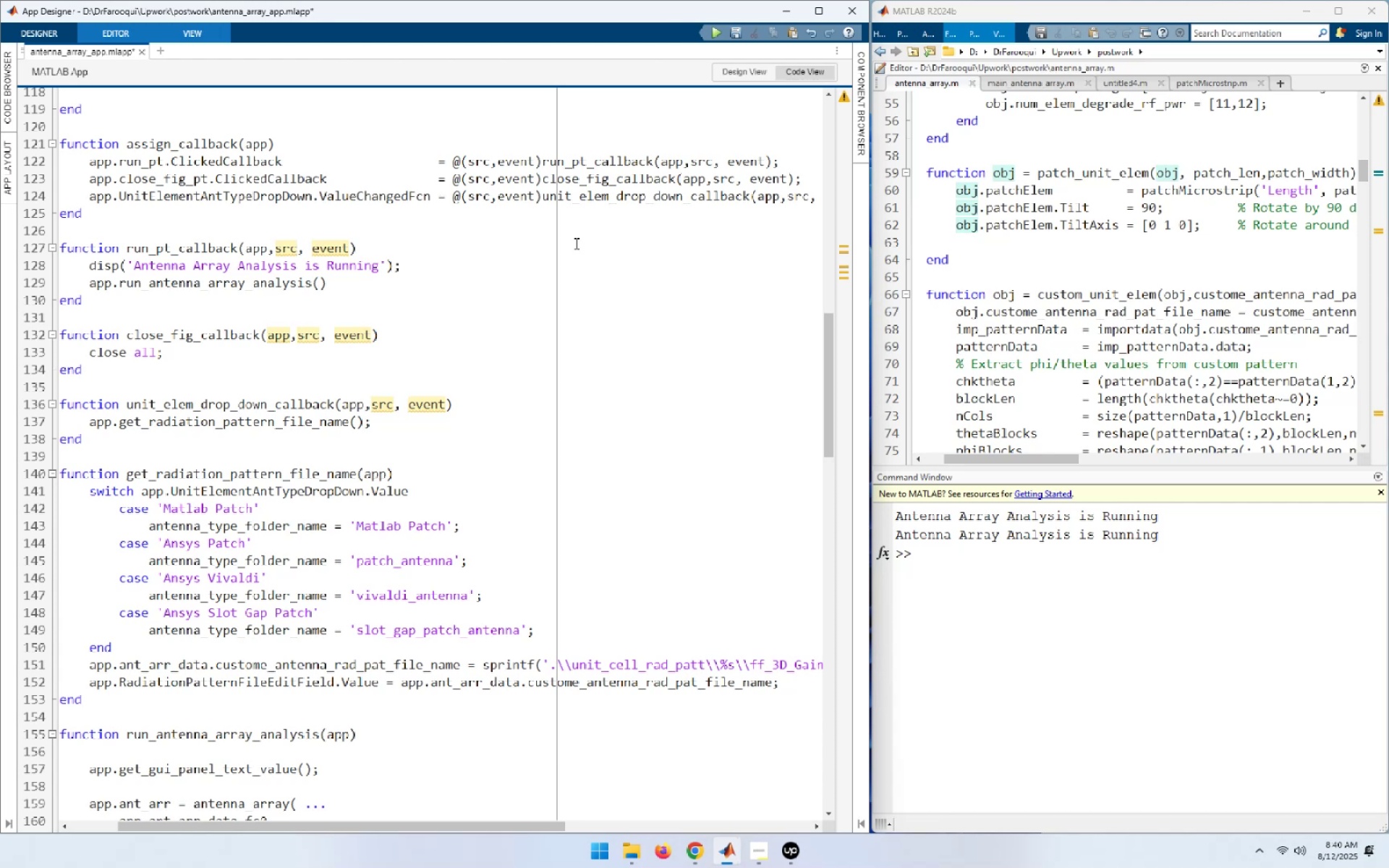 
key(Control+S)
 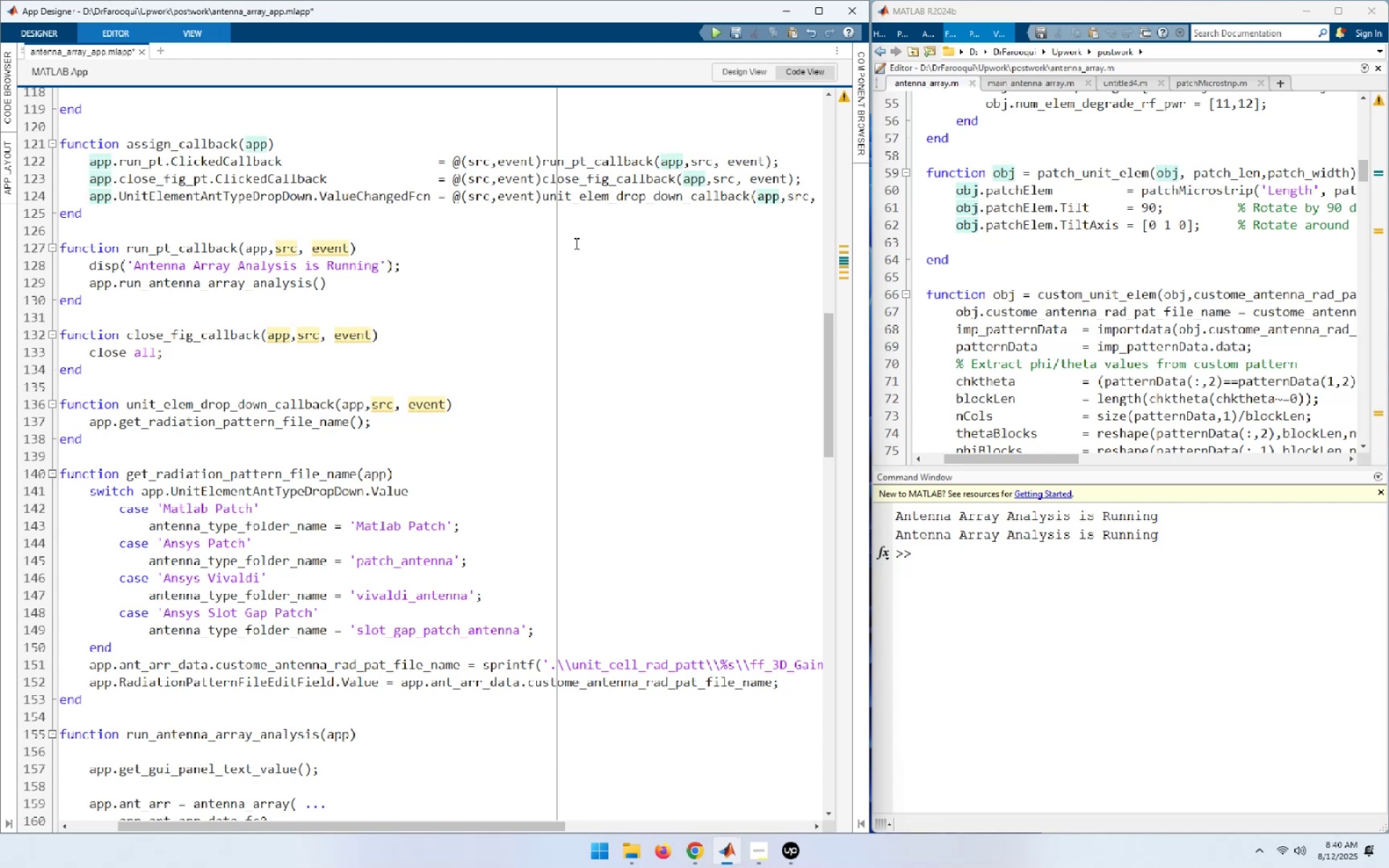 
key(Home)
 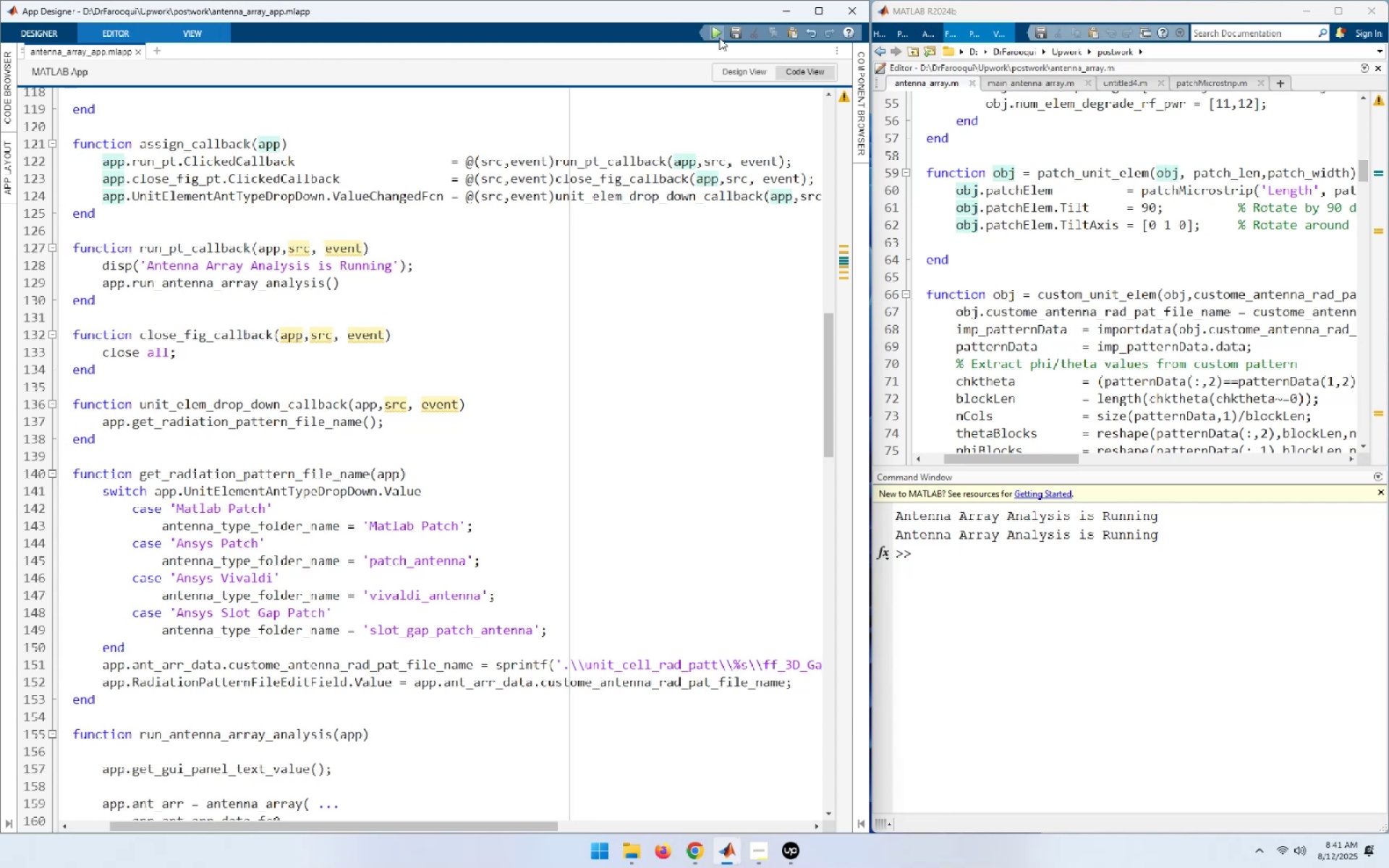 
wait(9.67)
 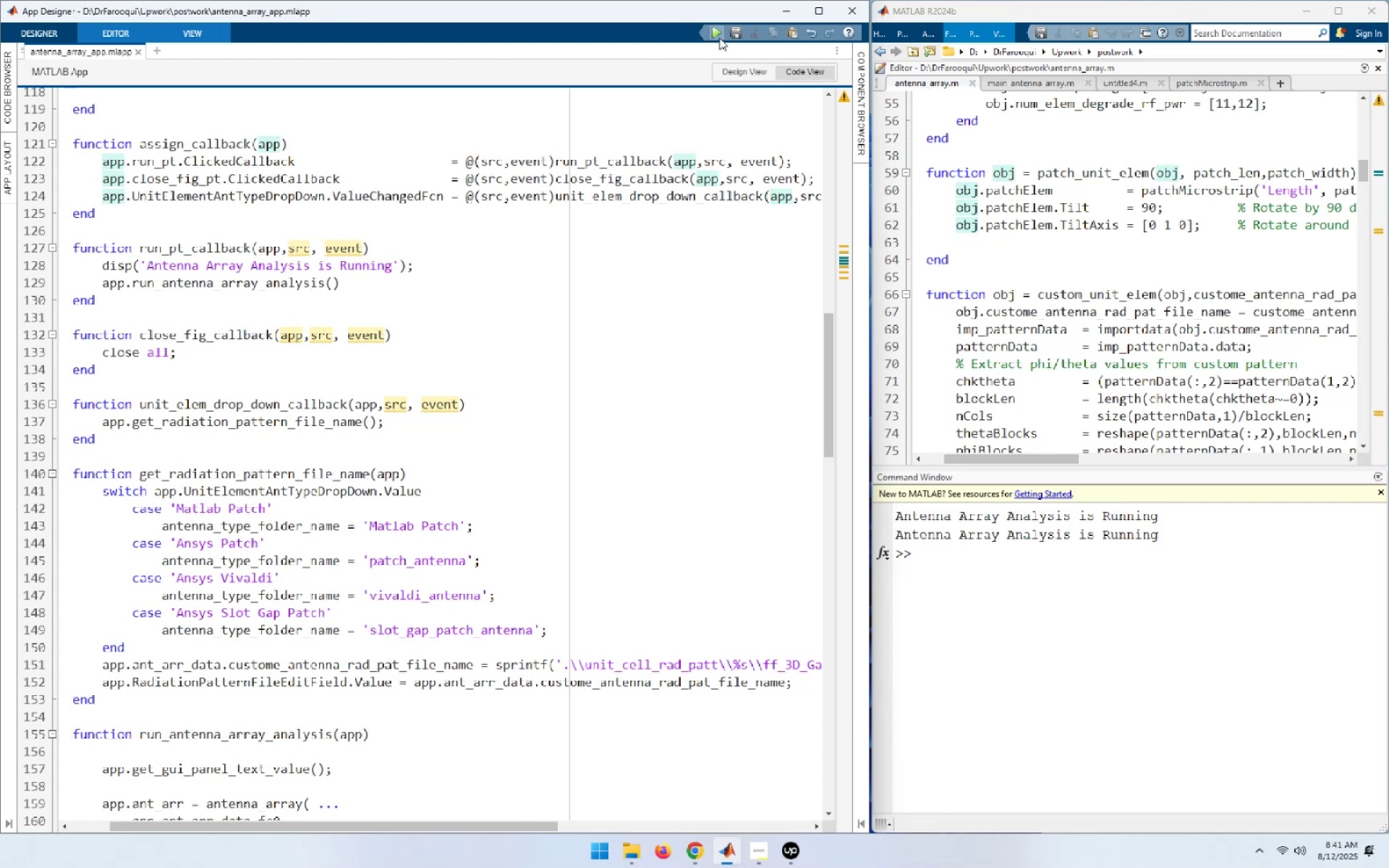 
left_click_drag(start_coordinate=[483, 820], to_coordinate=[363, 808])
 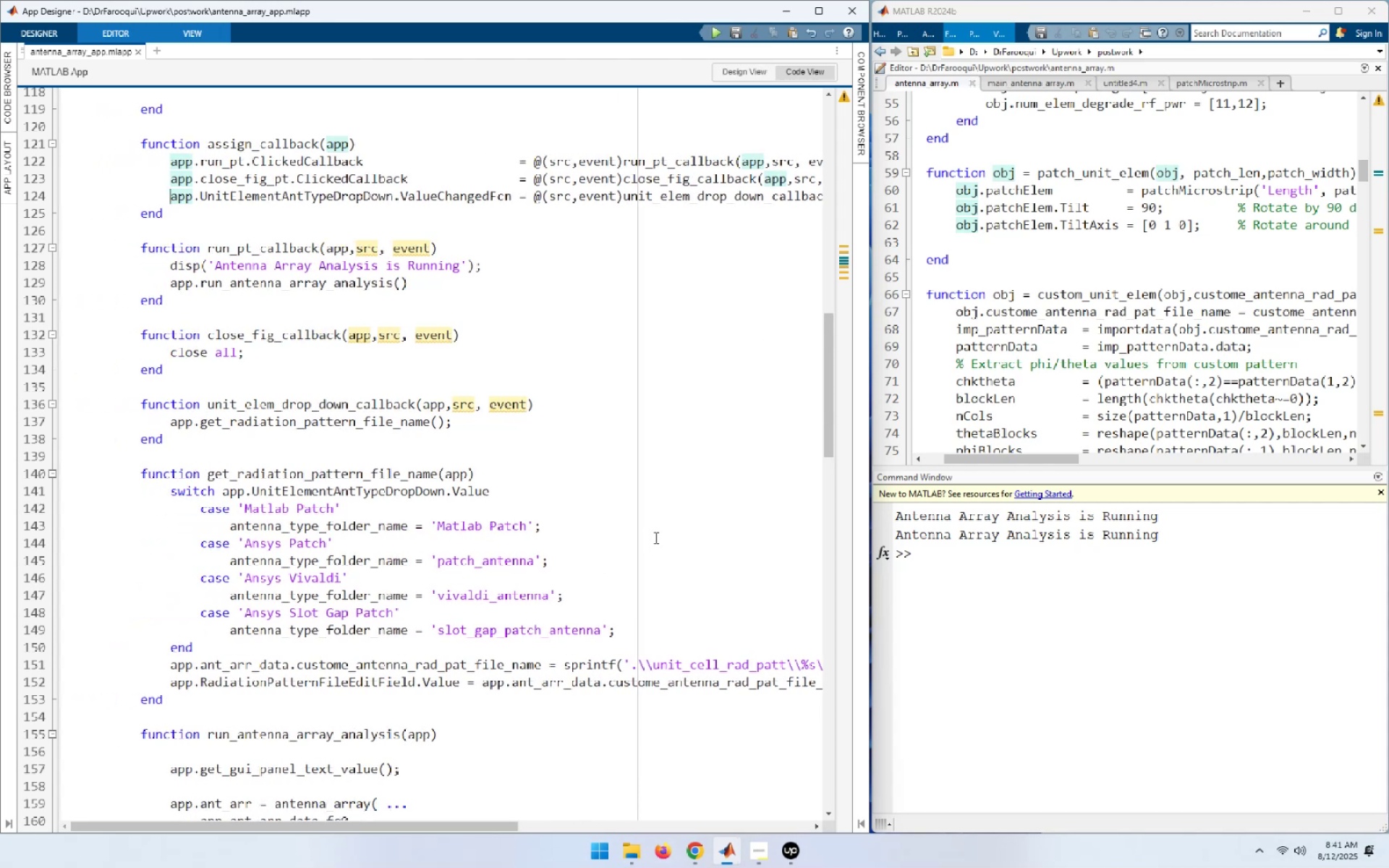 
left_click([655, 537])
 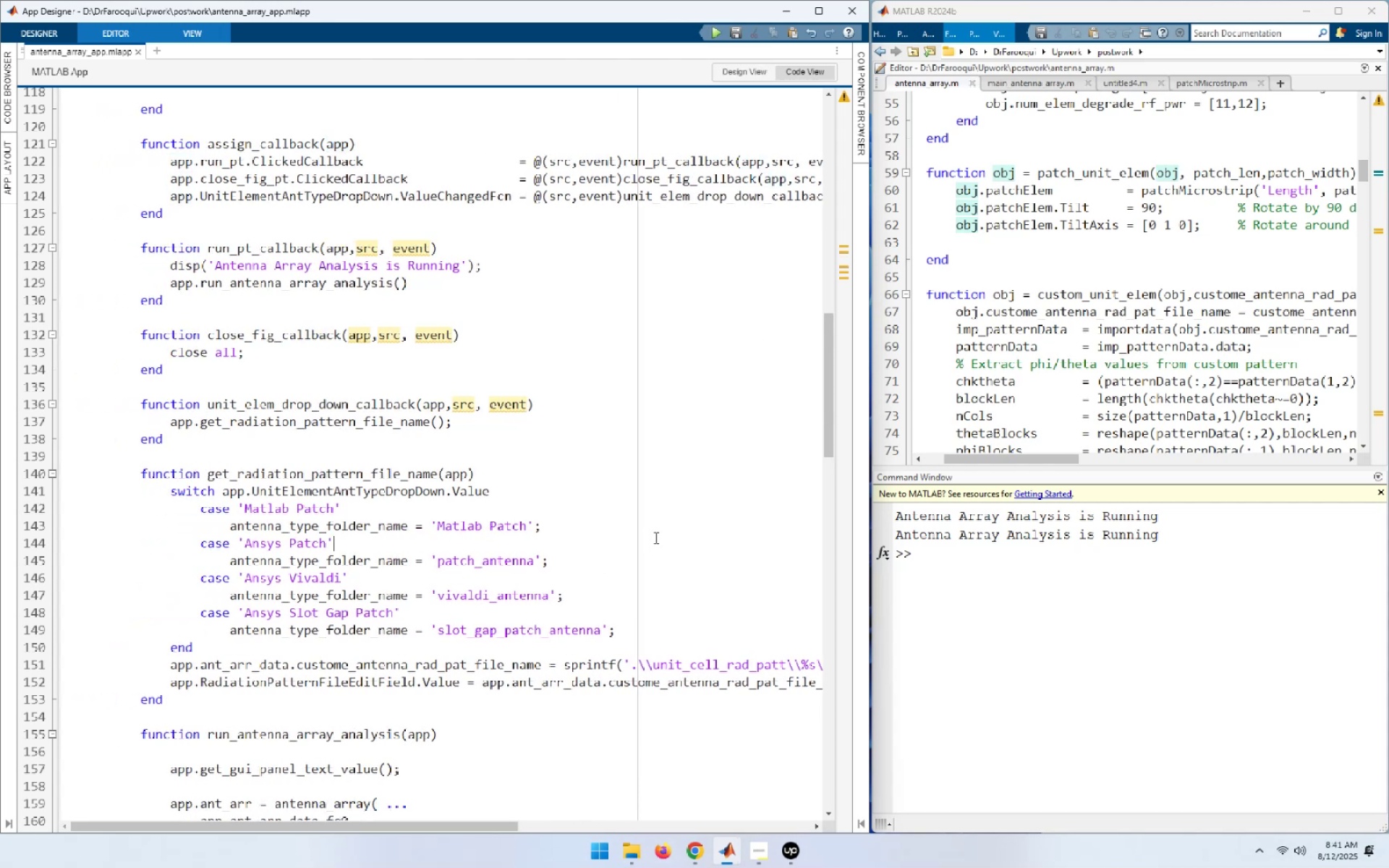 
scroll: coordinate [655, 537], scroll_direction: down, amount: 3.0
 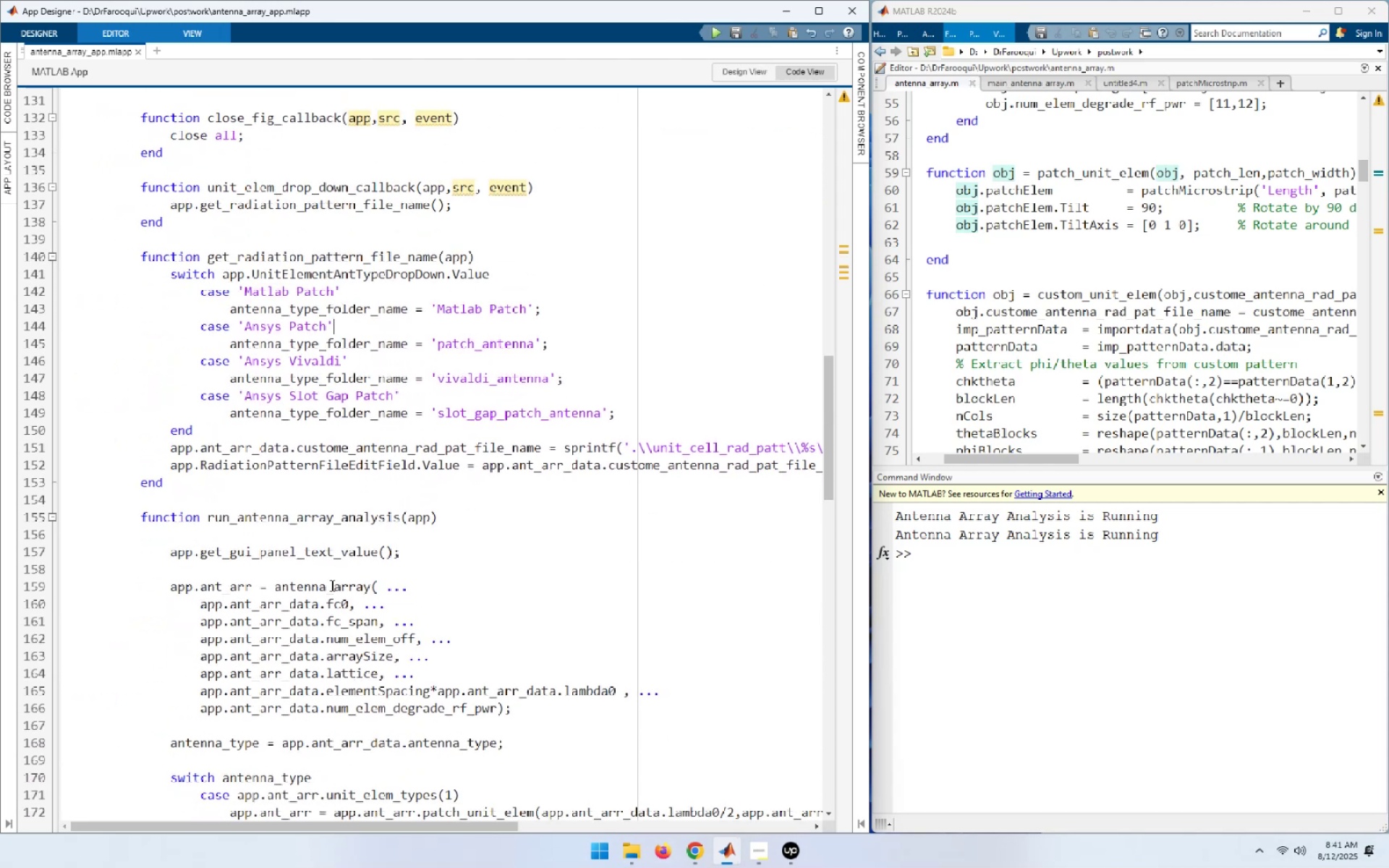 
left_click([442, 510])
 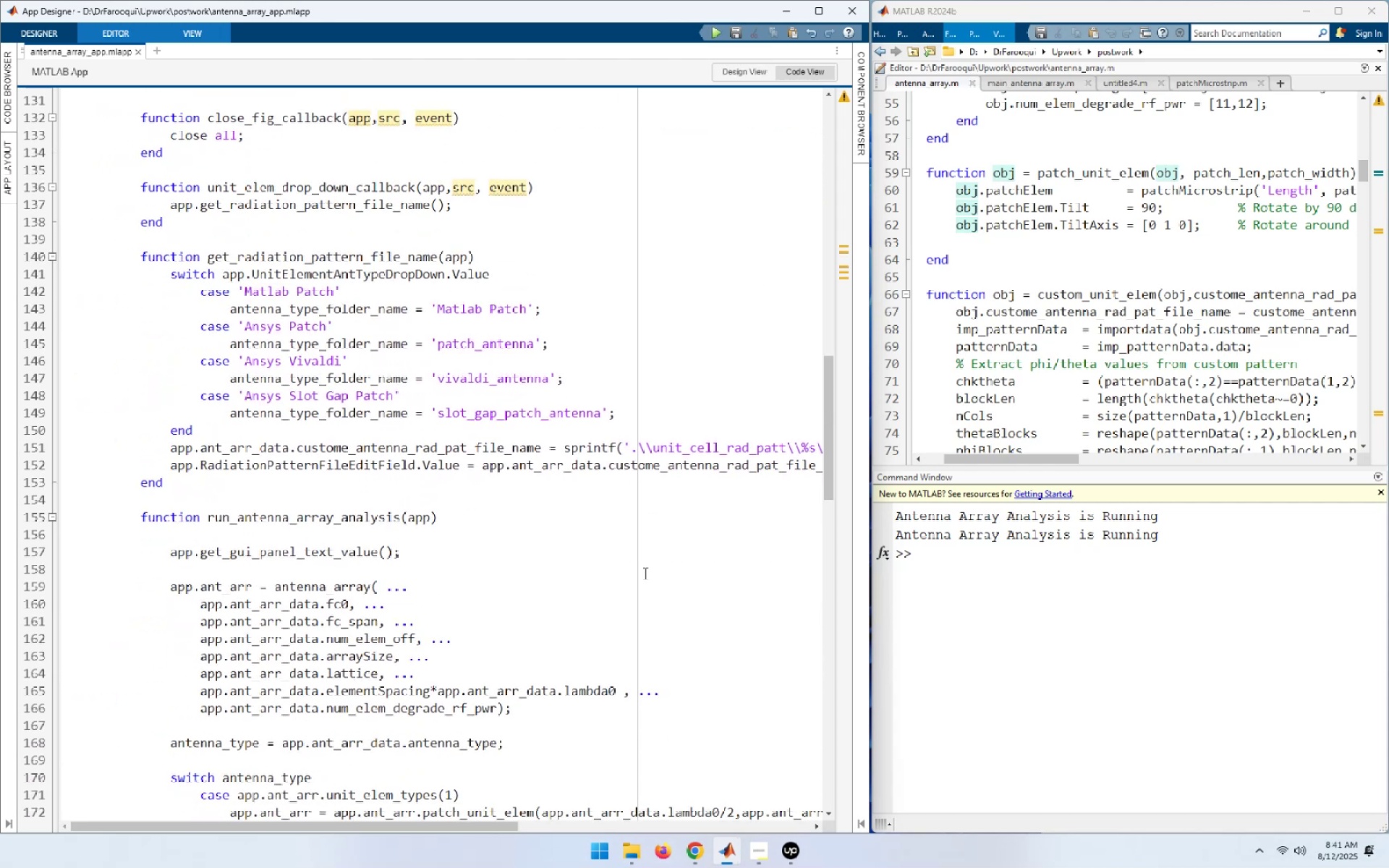 
scroll: coordinate [587, 595], scroll_direction: down, amount: 7.0
 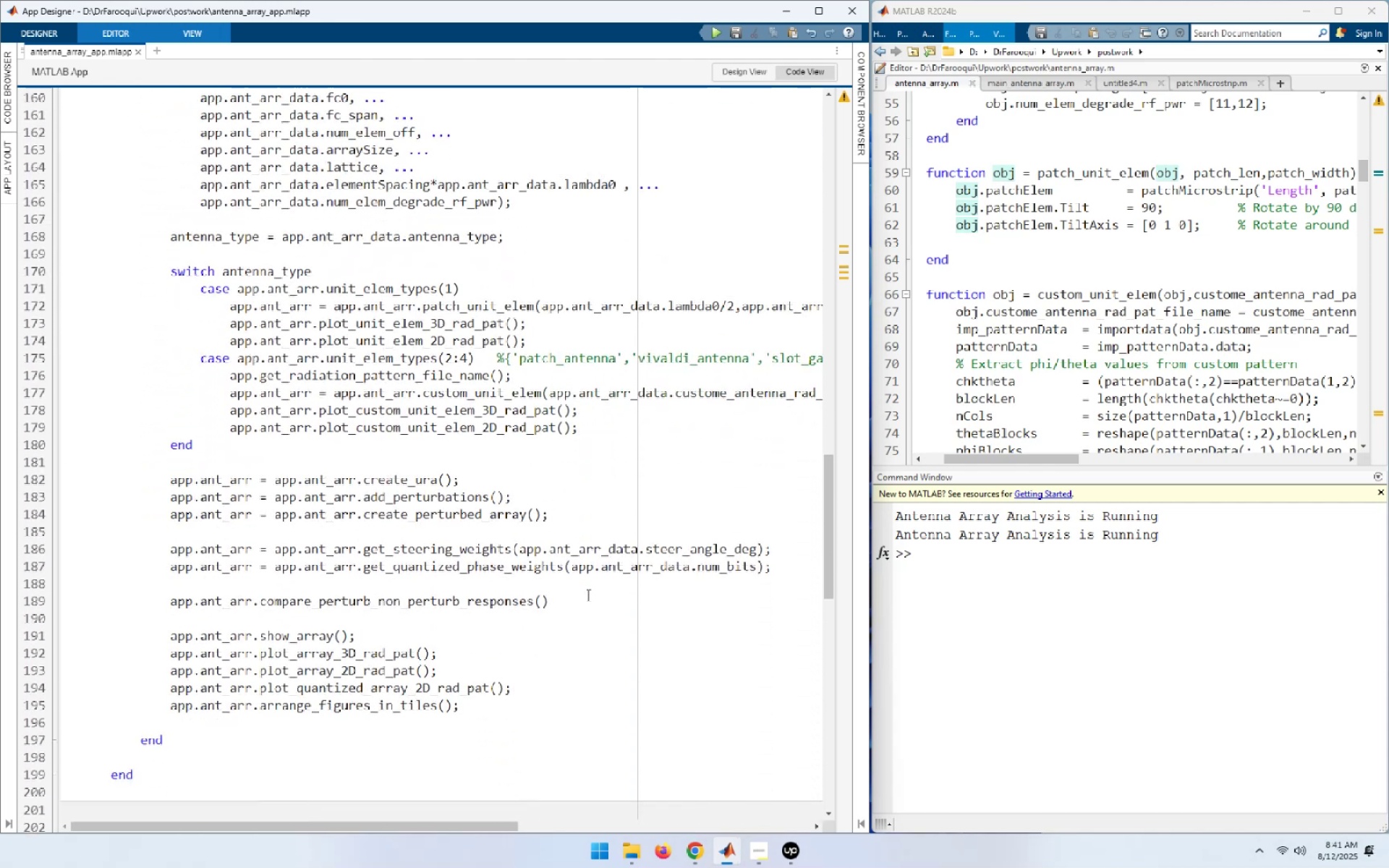 
left_click([713, 31])
 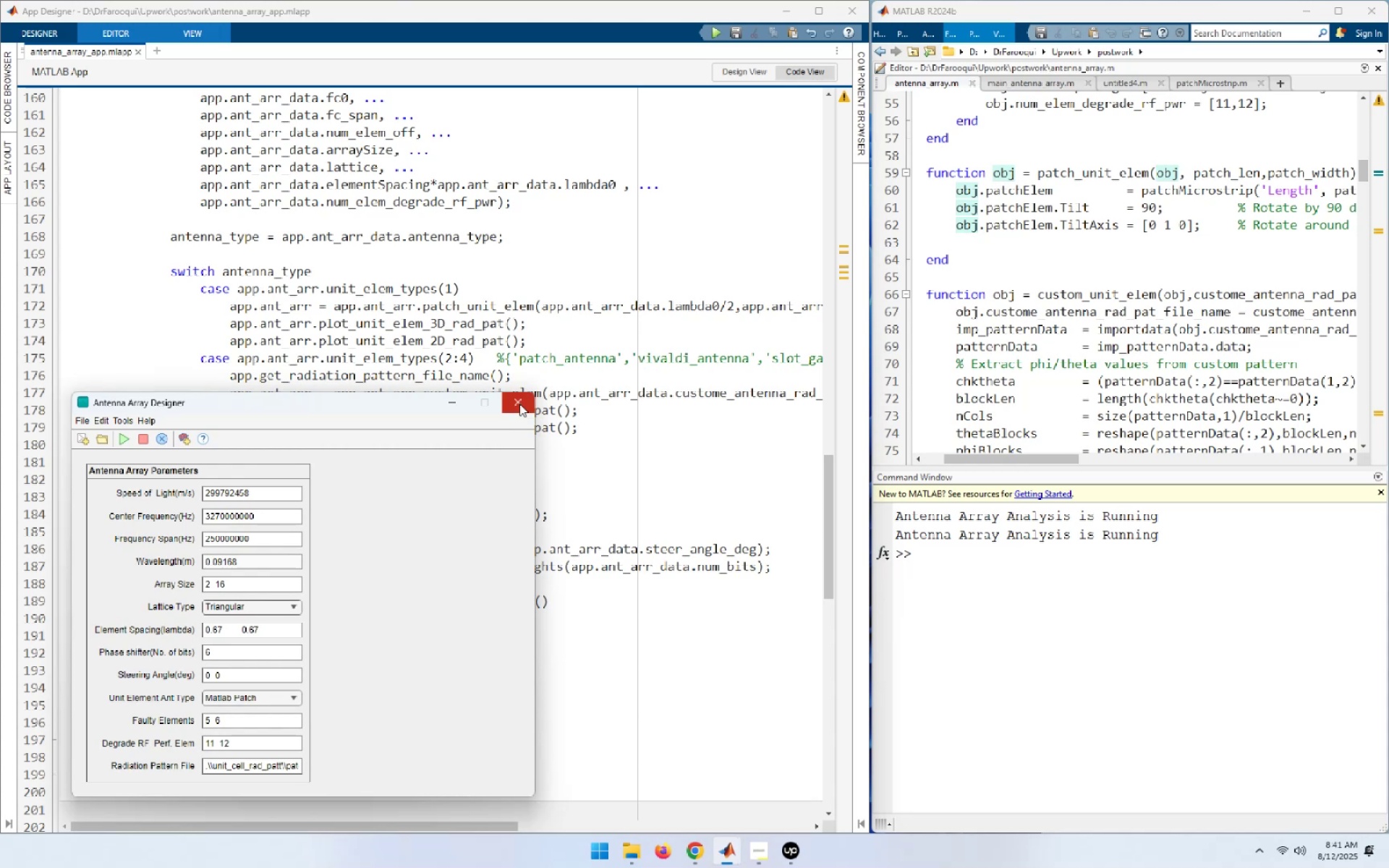 
wait(24.13)
 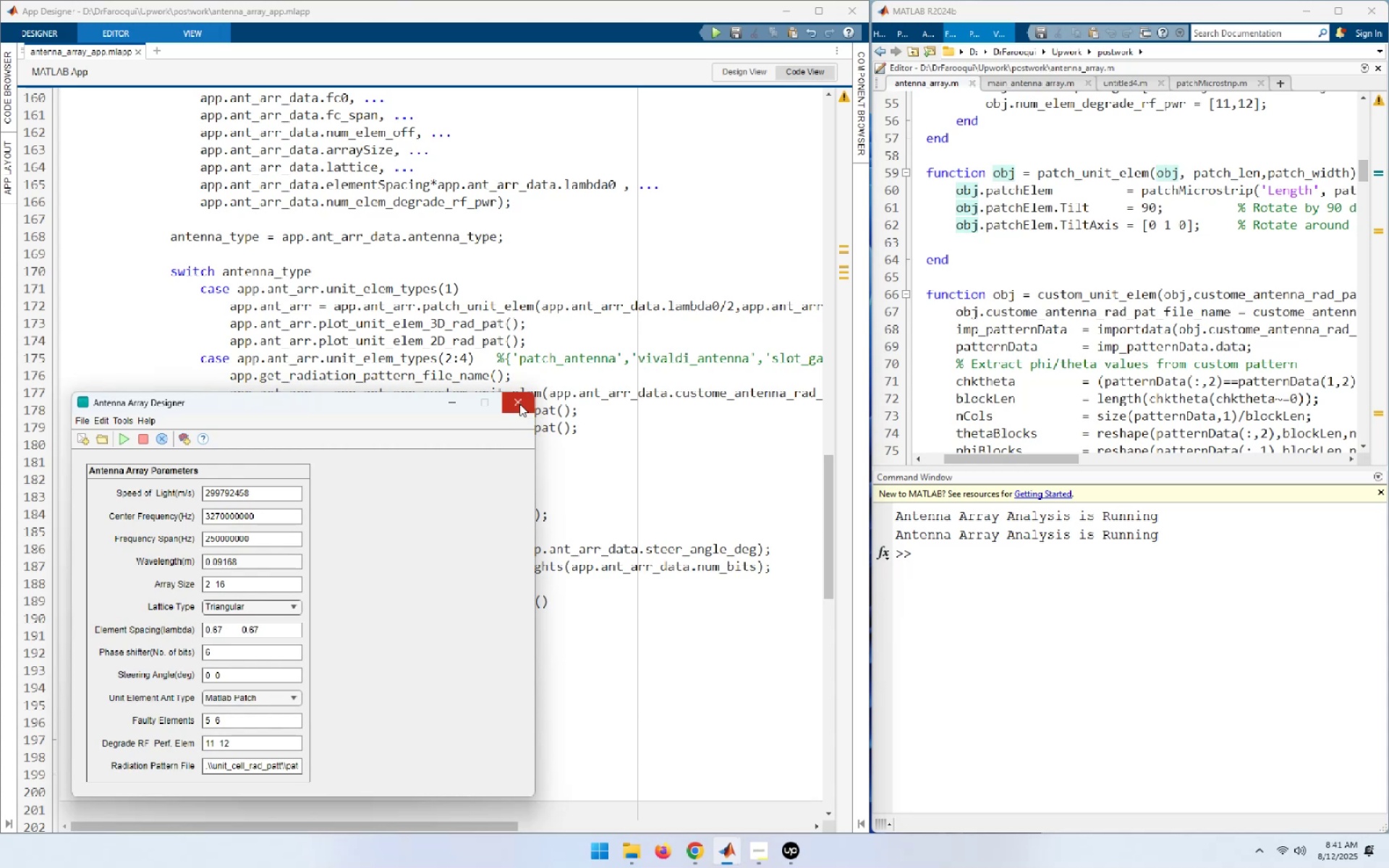 
left_click([519, 404])
 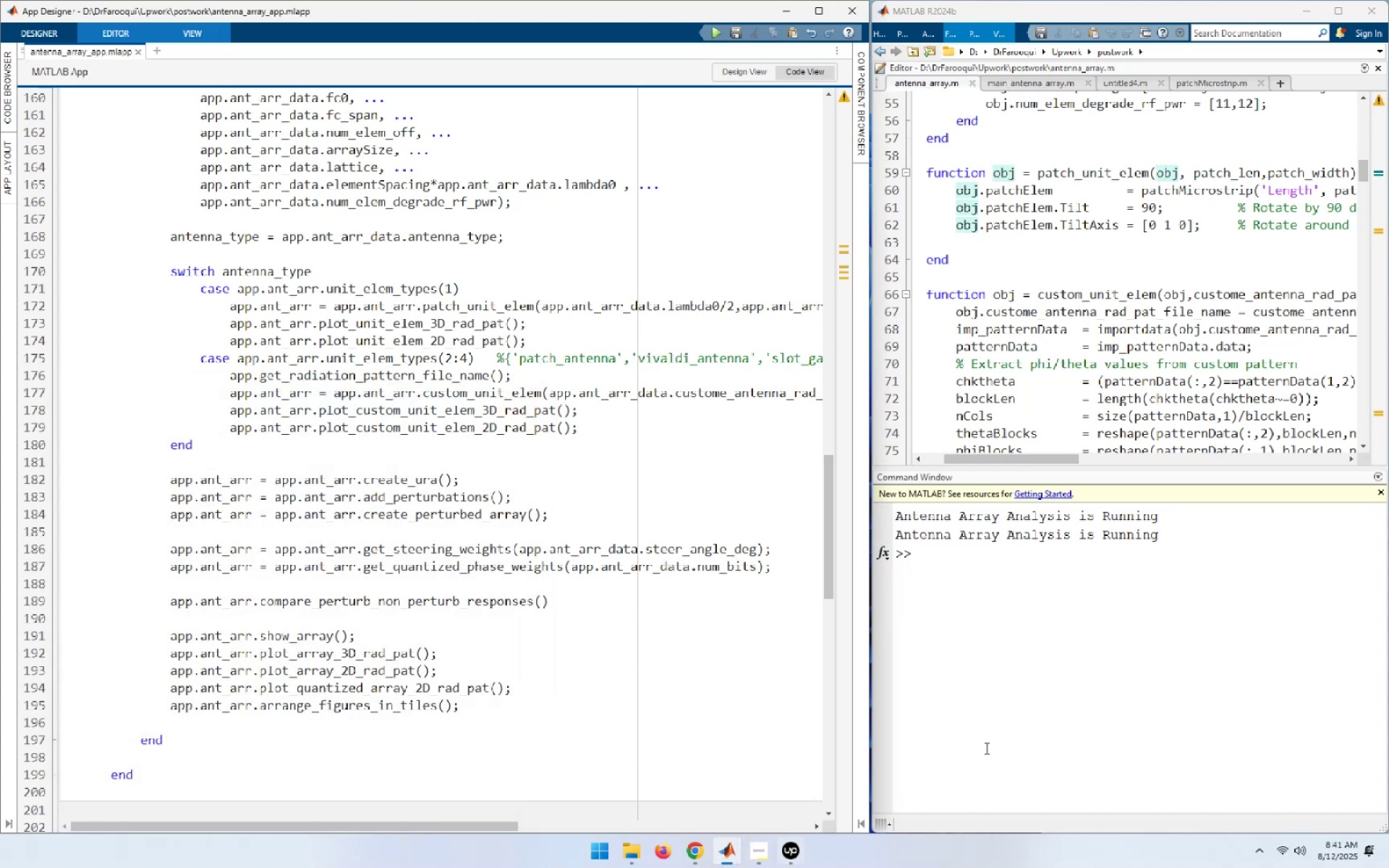 
left_click([1036, 669])
 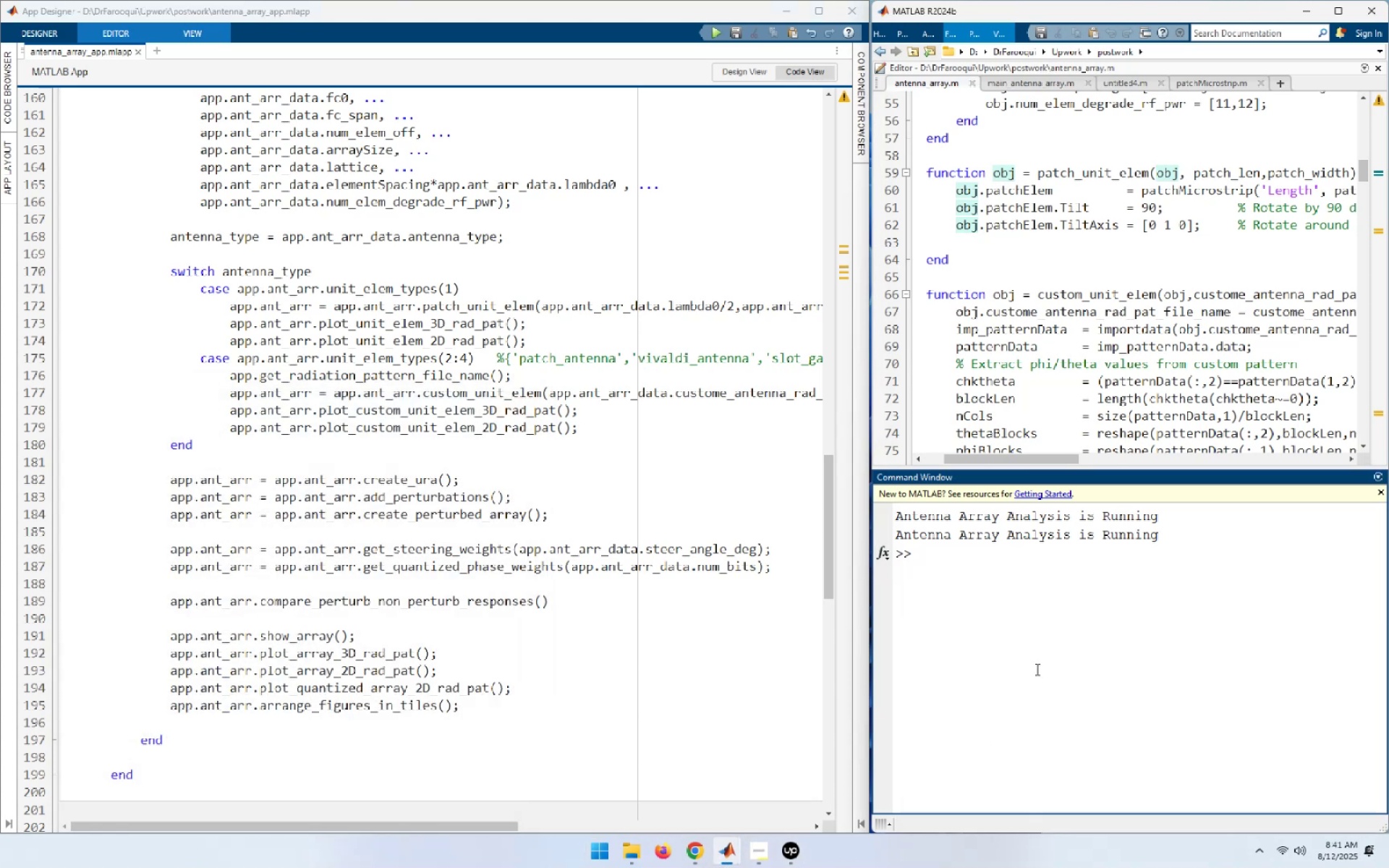 
type(doc deploy)
key(NumpadEnter)
 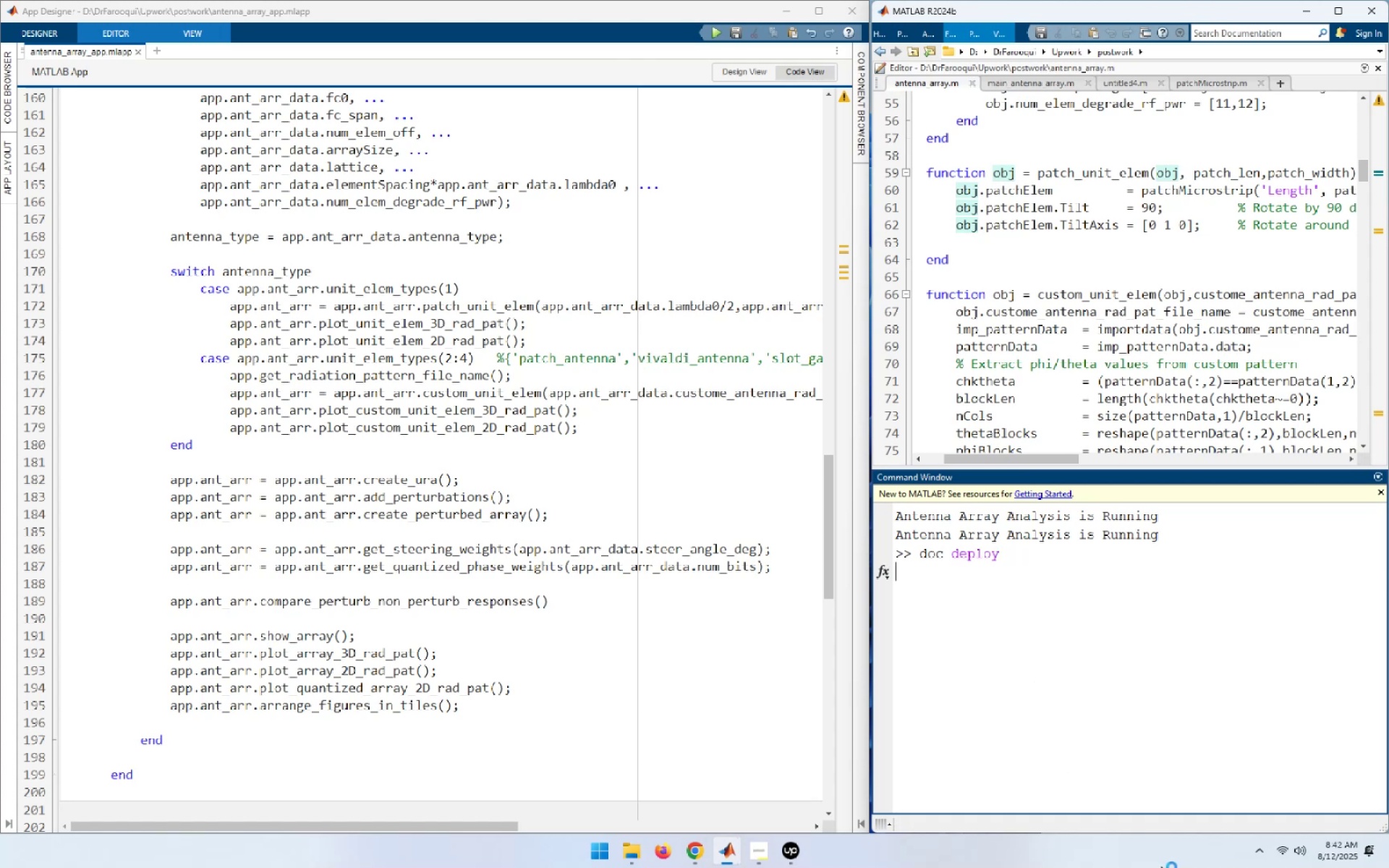 
wait(10.87)
 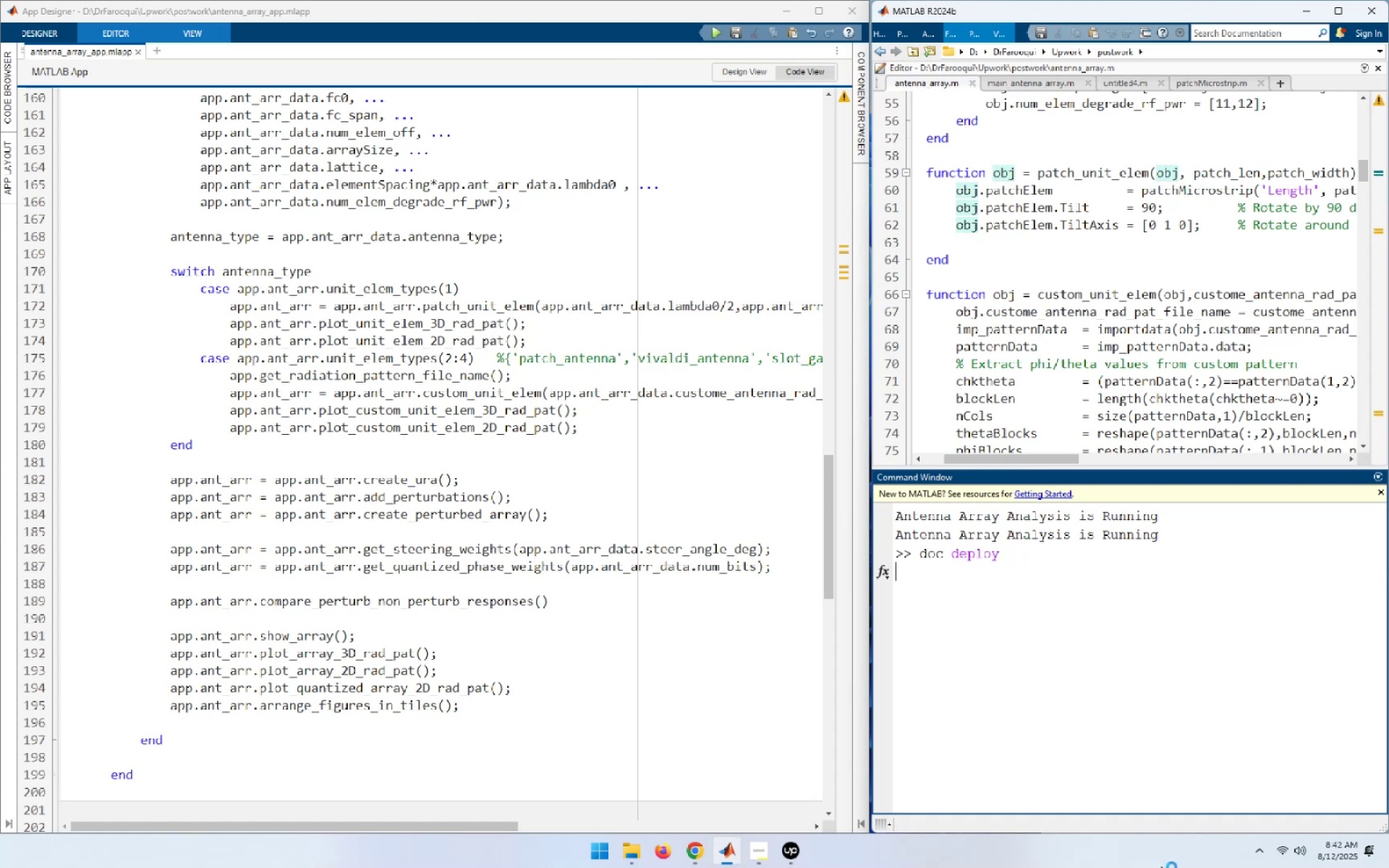 
scroll: coordinate [506, 390], scroll_direction: down, amount: 4.0
 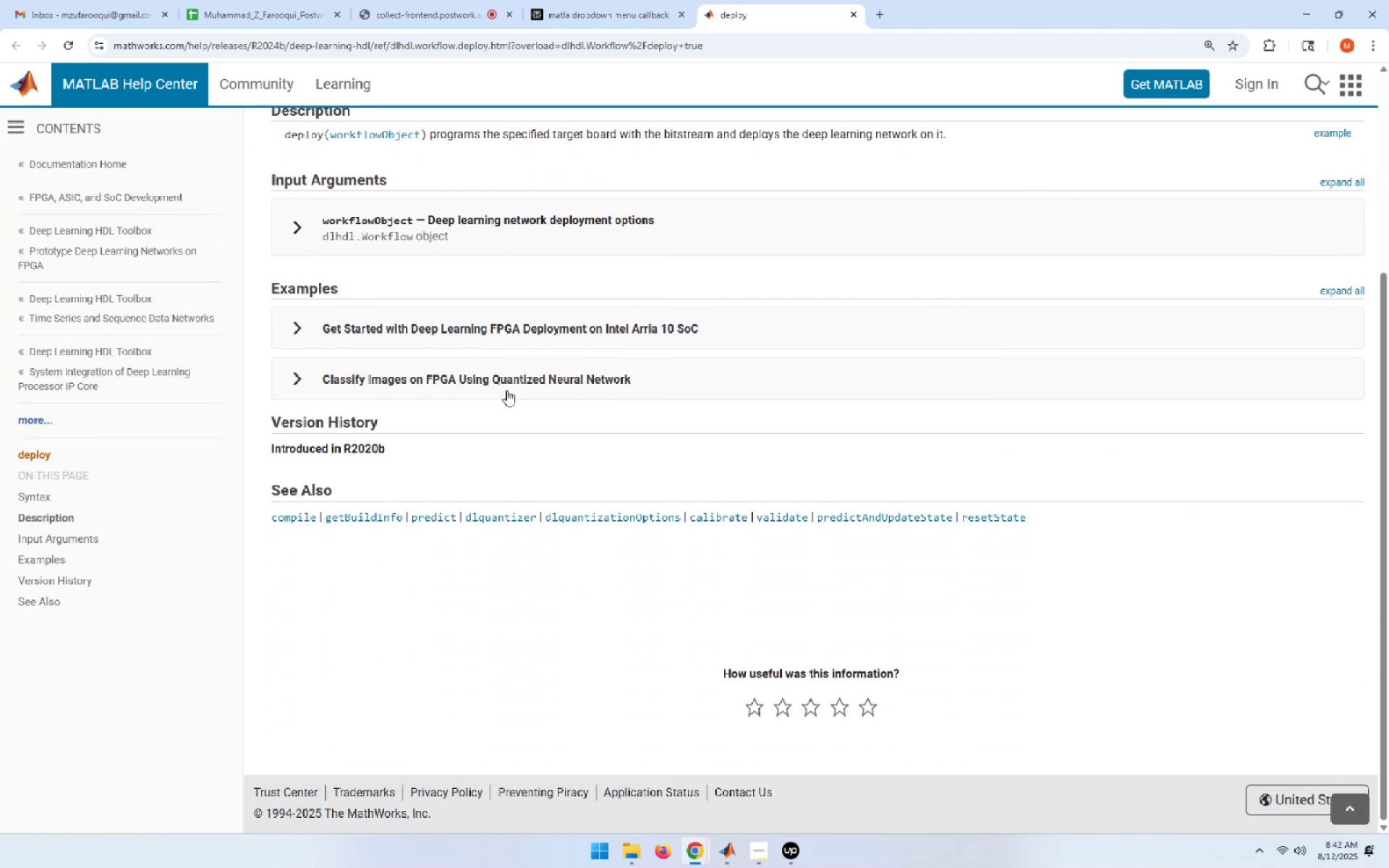 
scroll: coordinate [506, 390], scroll_direction: up, amount: 2.0
 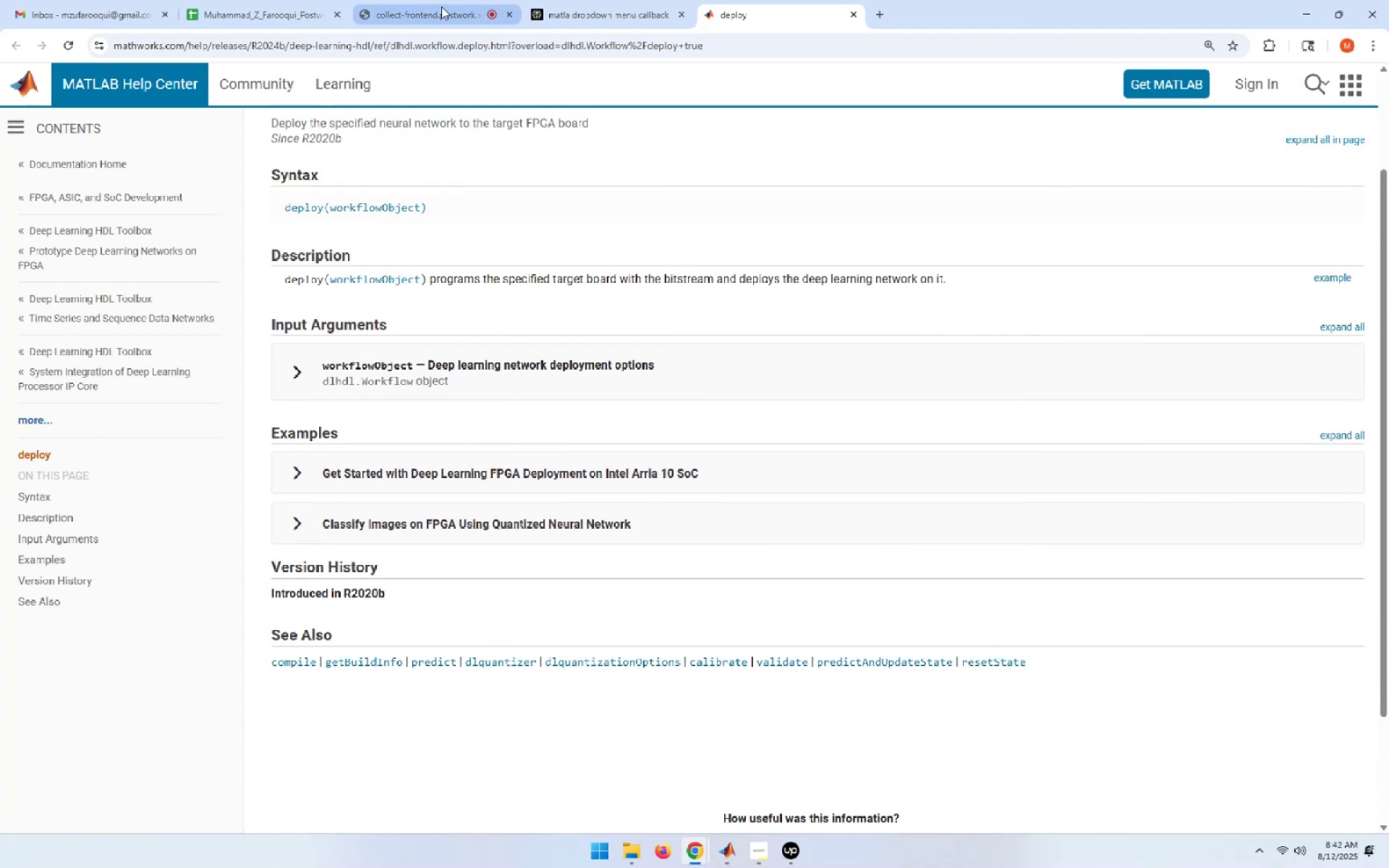 
left_click([624, 0])
 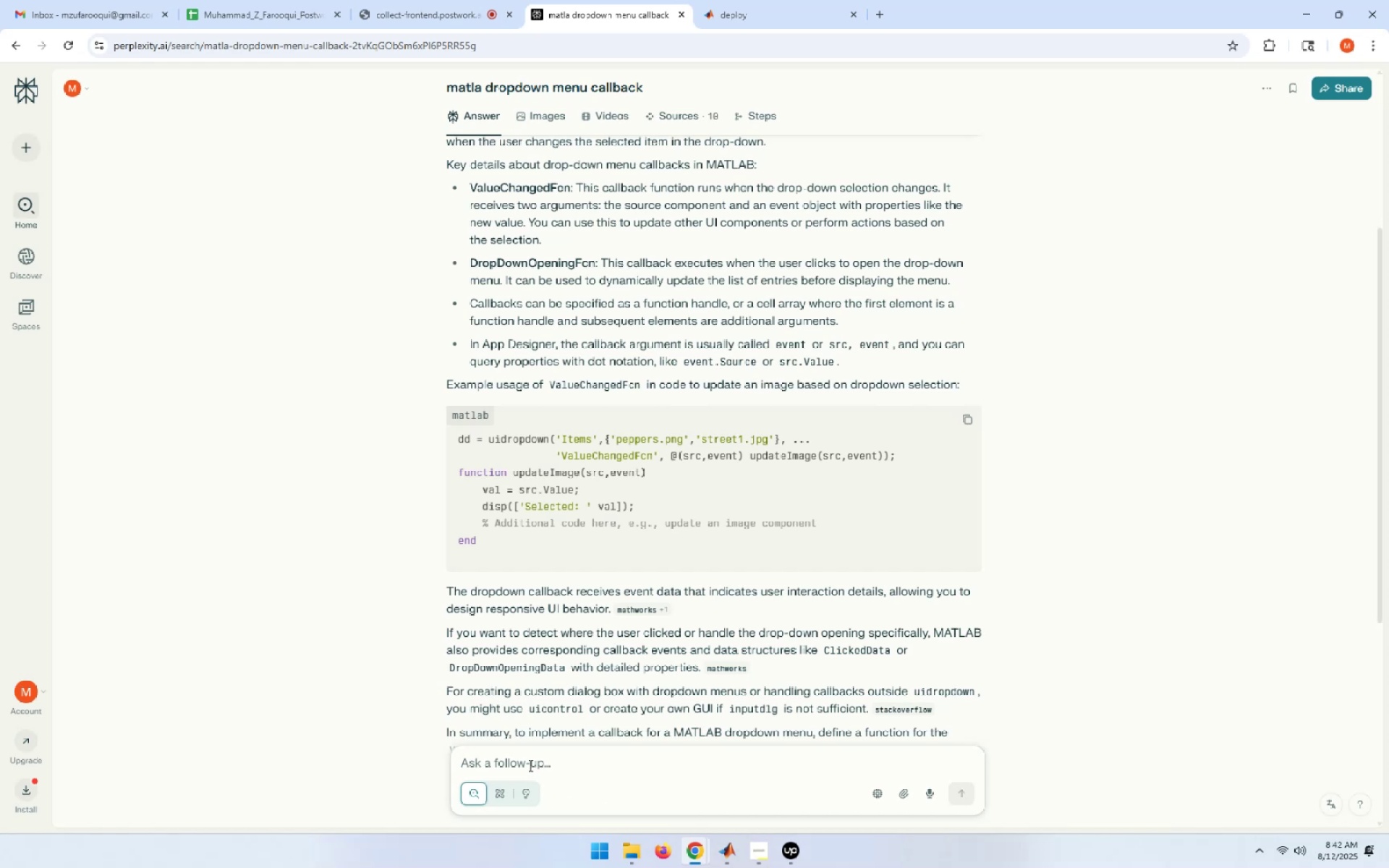 
left_click([527, 762])
 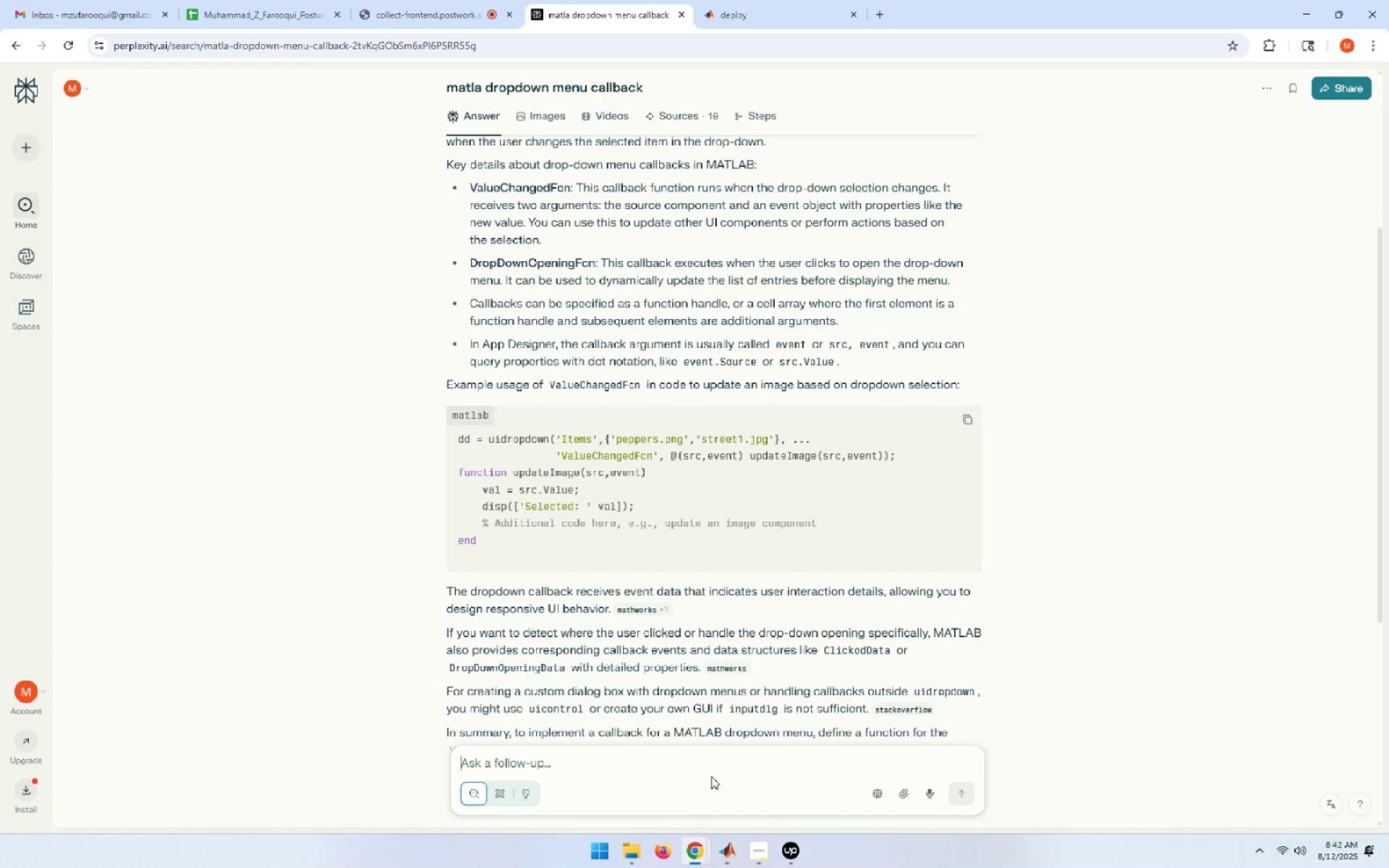 
type(make standalone app in matlab)
 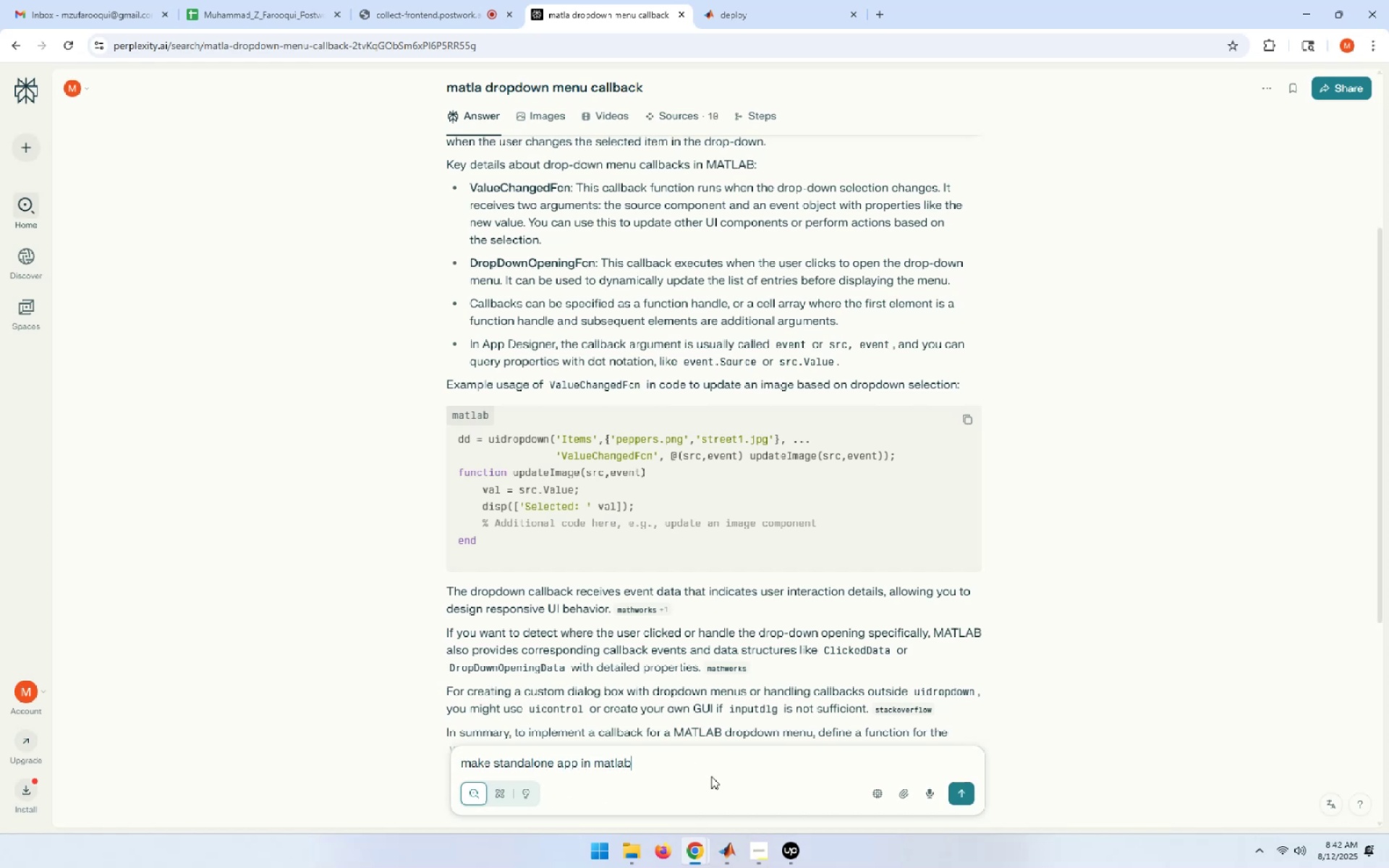 
key(Enter)
 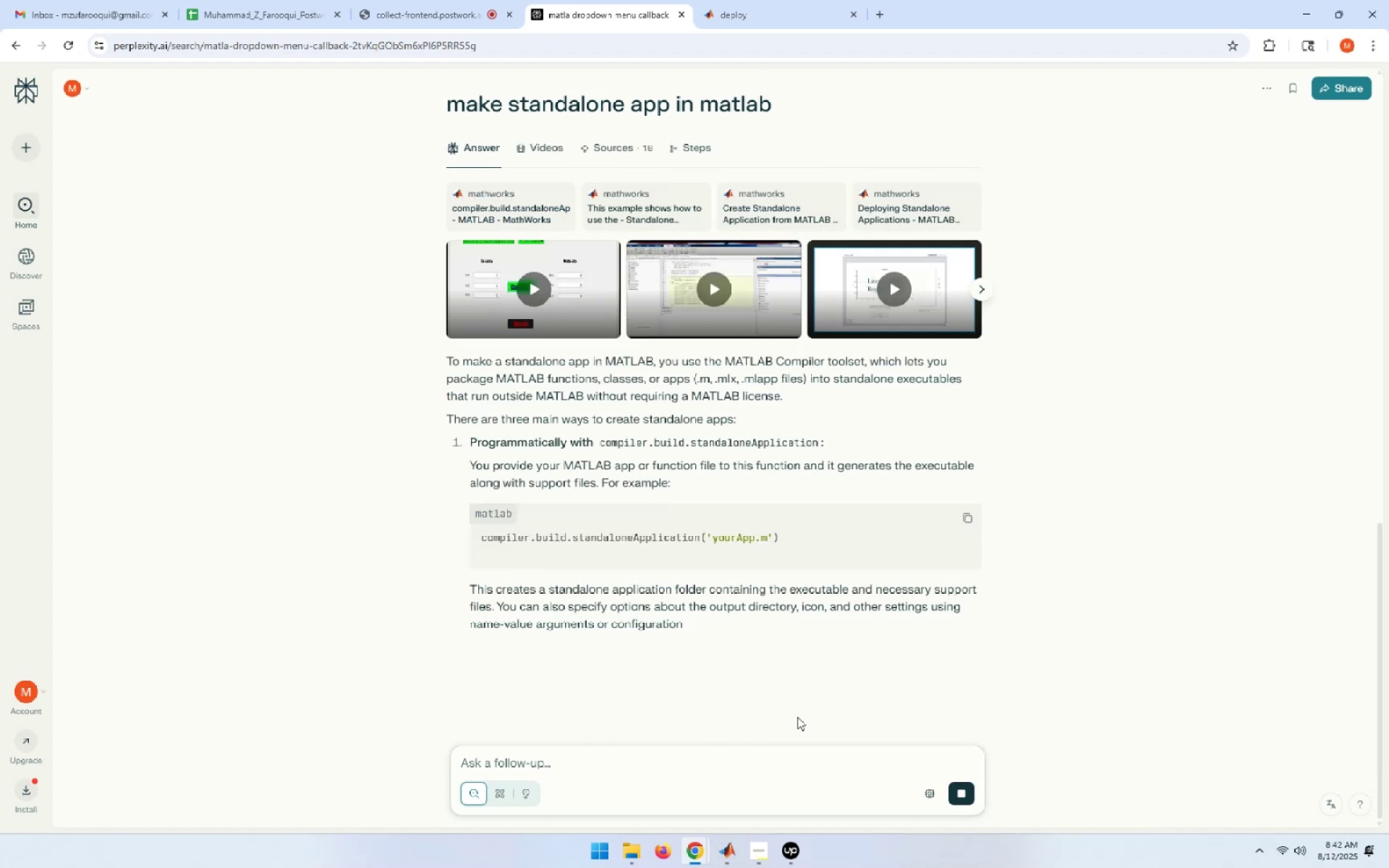 
wait(9.54)
 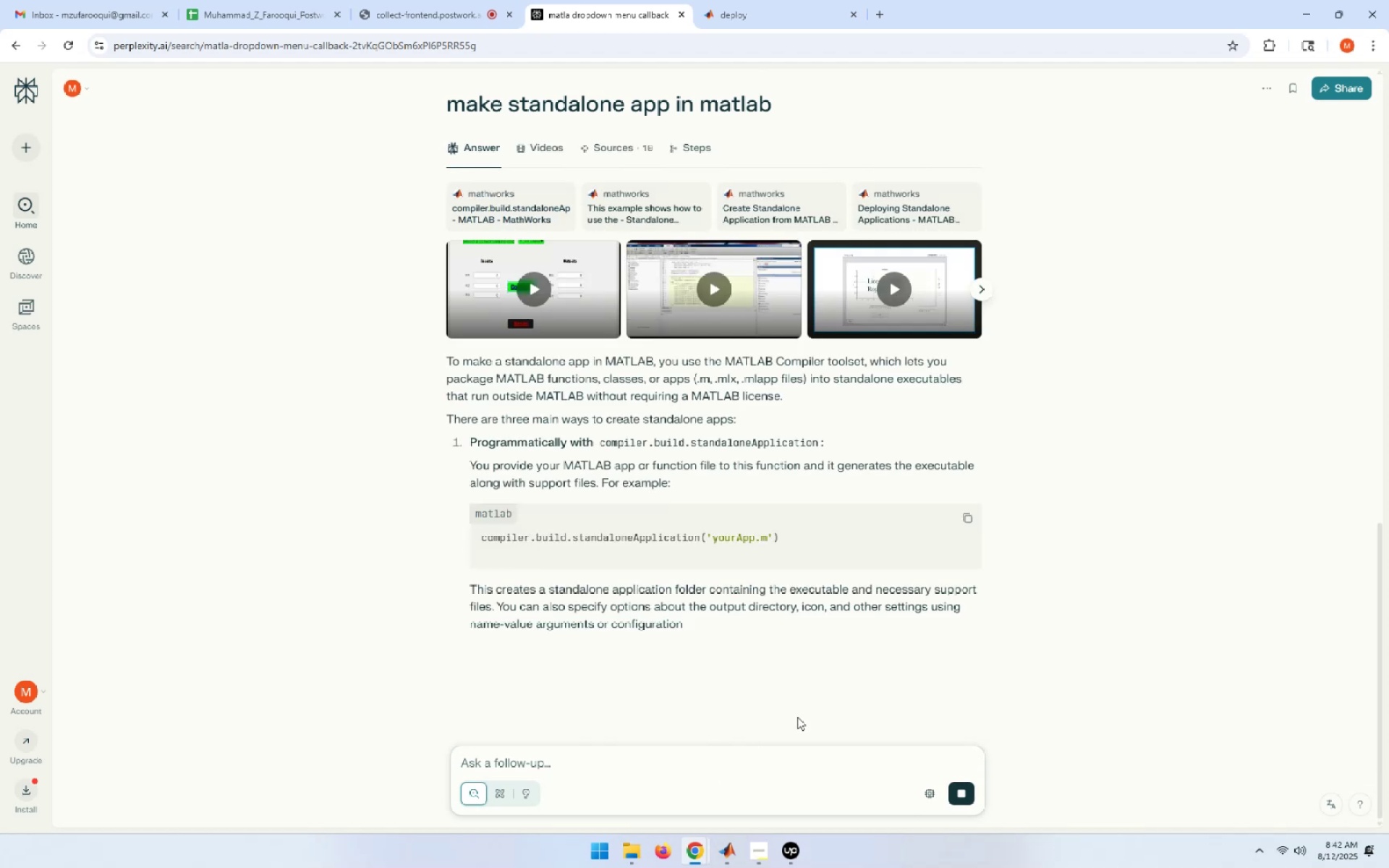 
left_click_drag(start_coordinate=[699, 540], to_coordinate=[479, 535])
 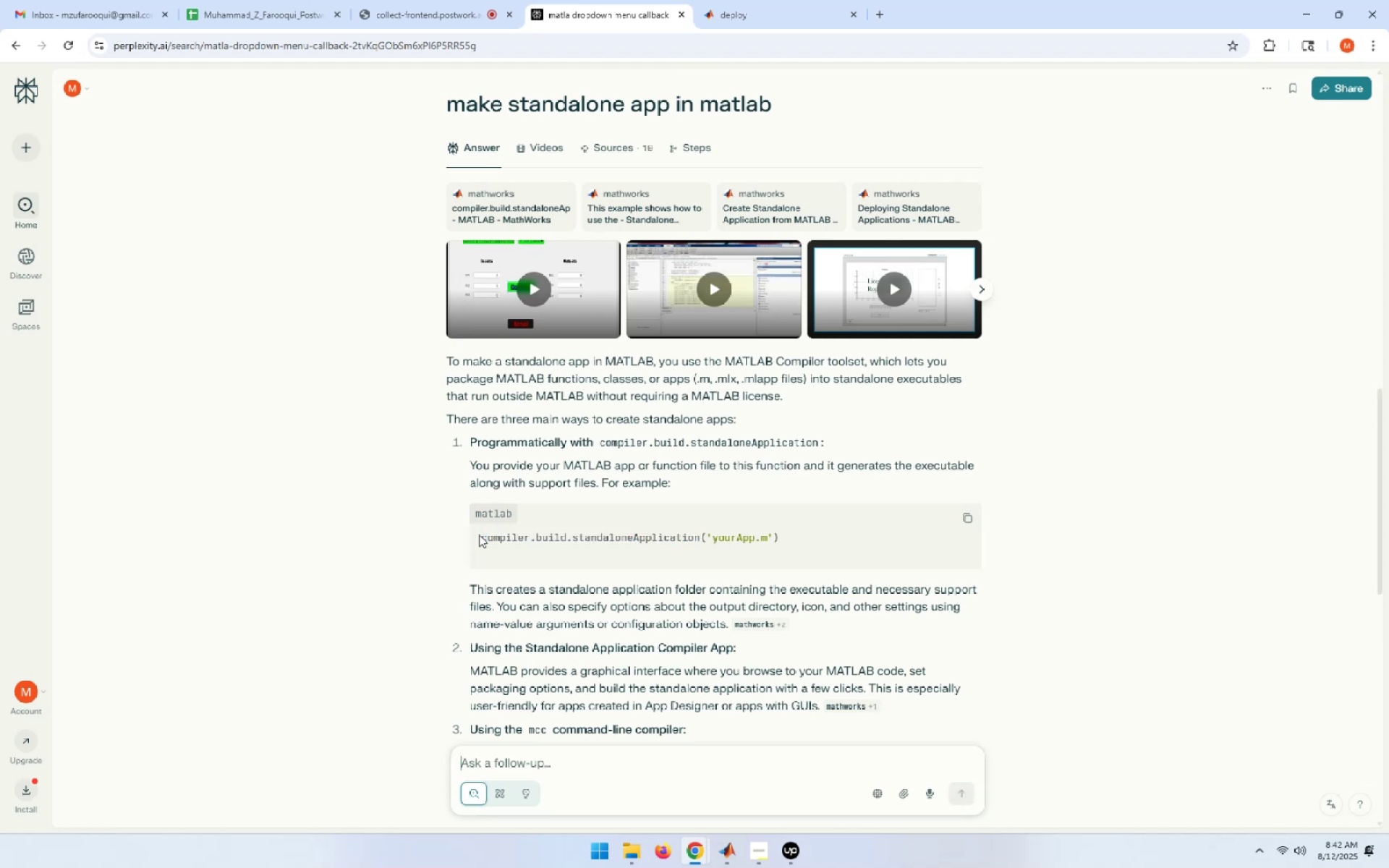 
key(Control+C)
 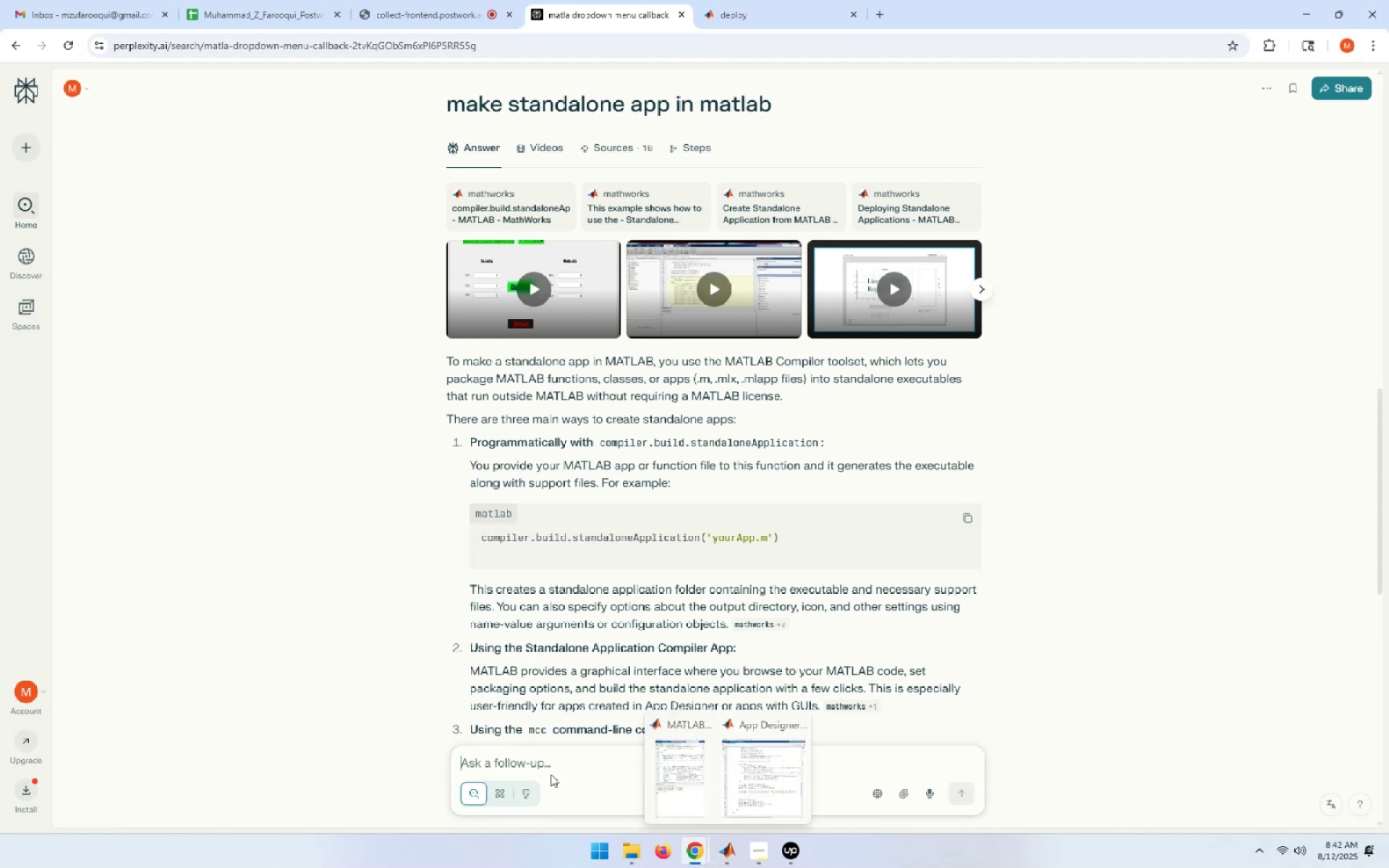 
left_click([552, 759])
 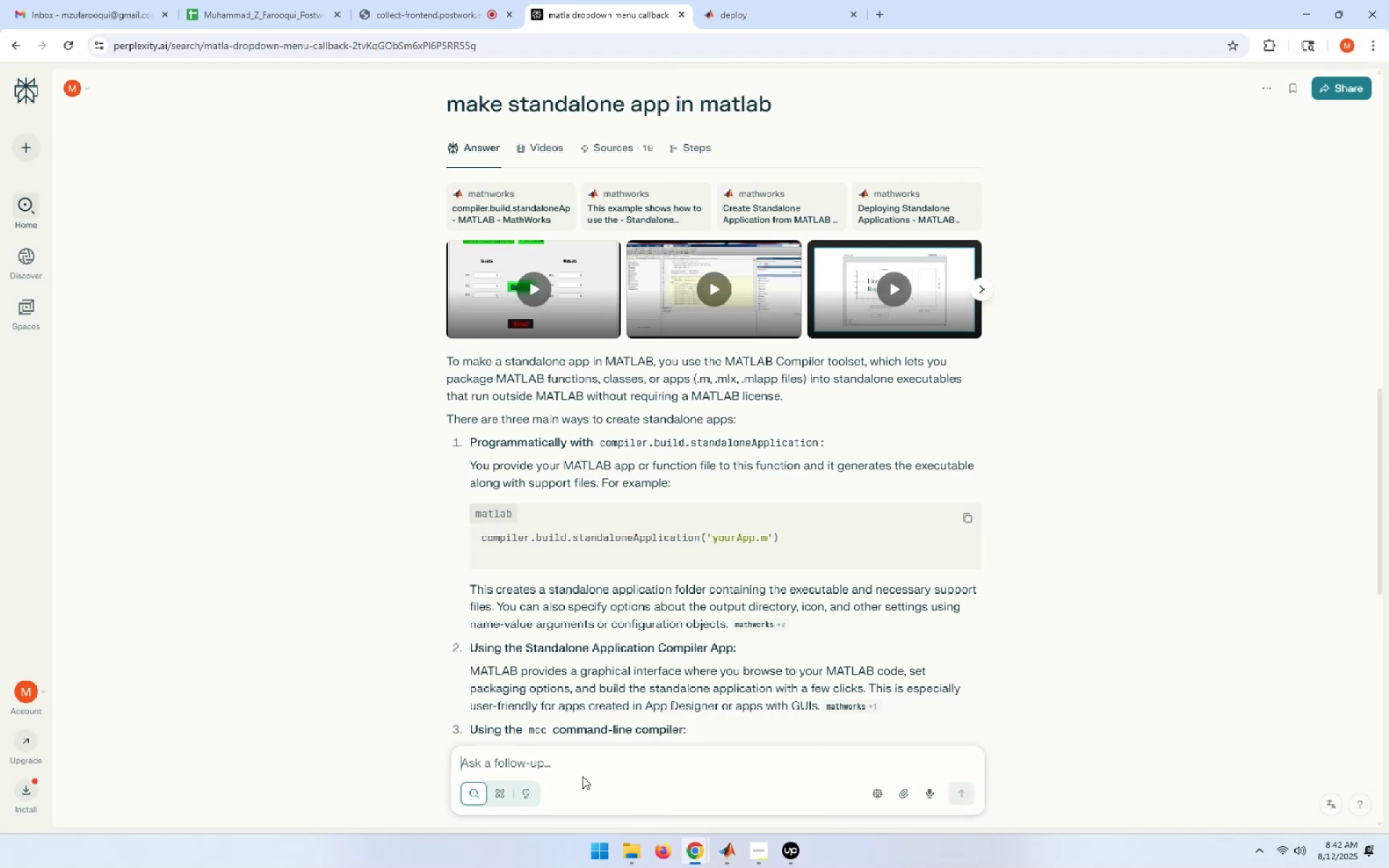 
scroll: coordinate [715, 592], scroll_direction: down, amount: 12.0
 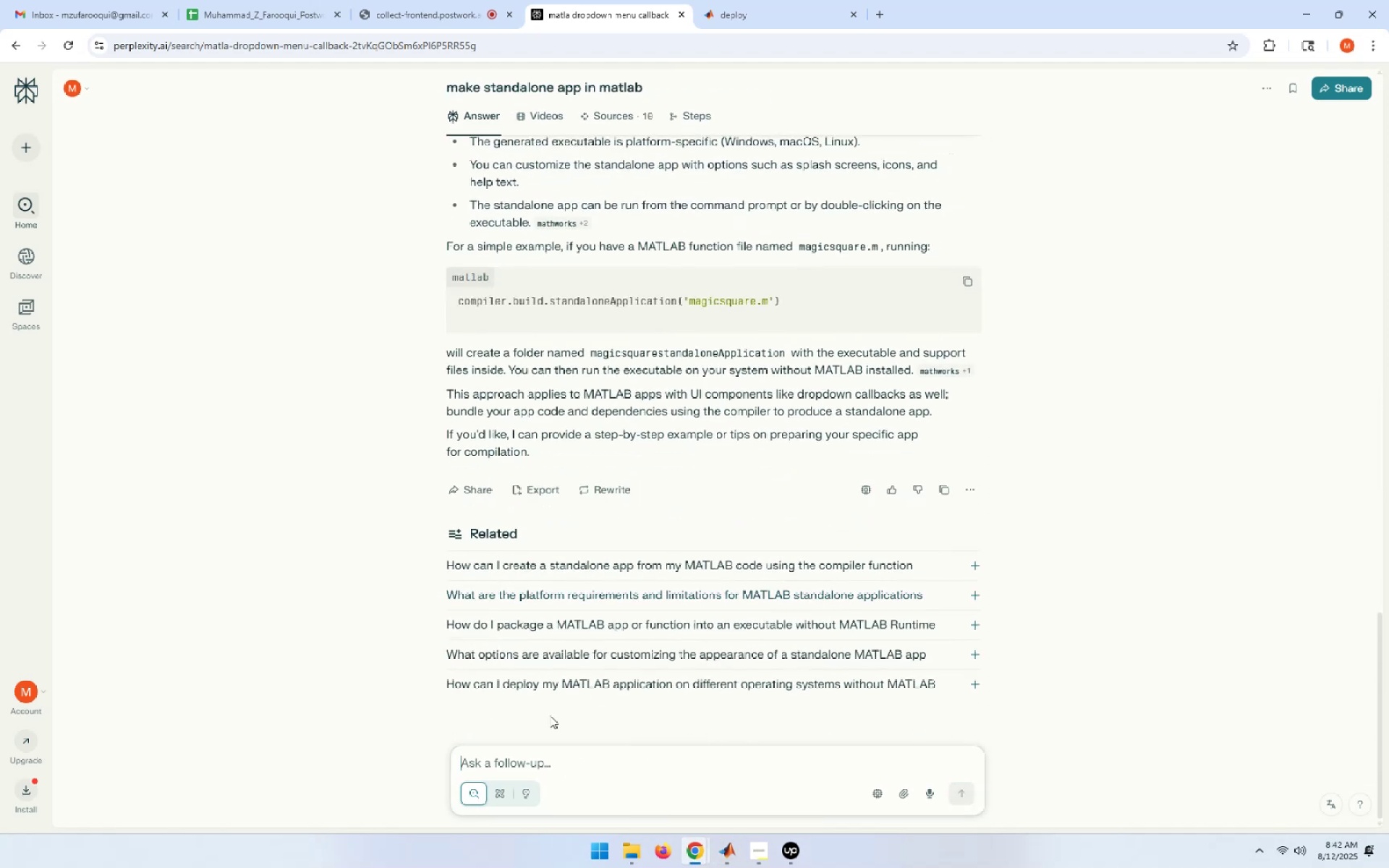 
left_click([553, 761])
 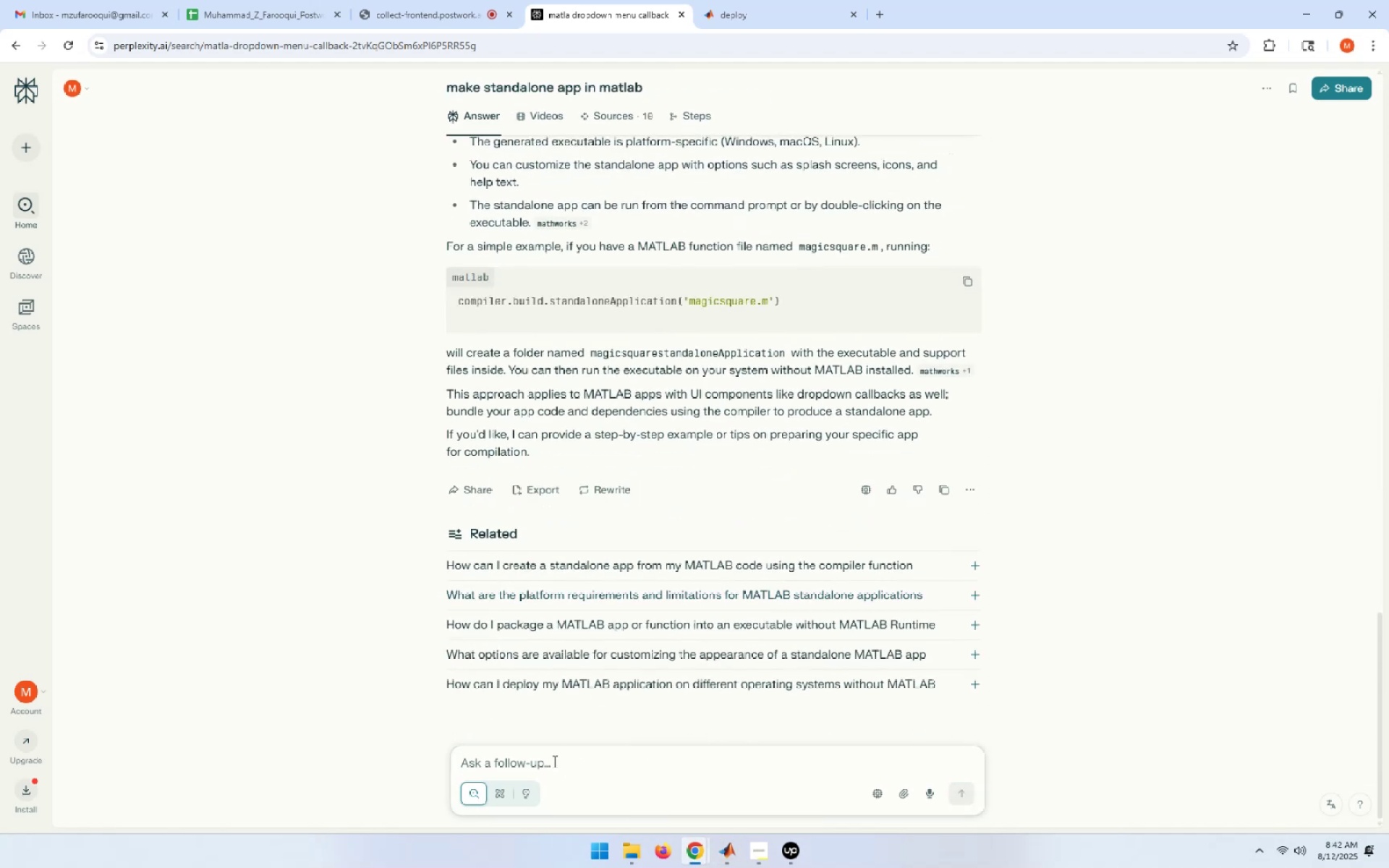 
type(give me the complete code)
 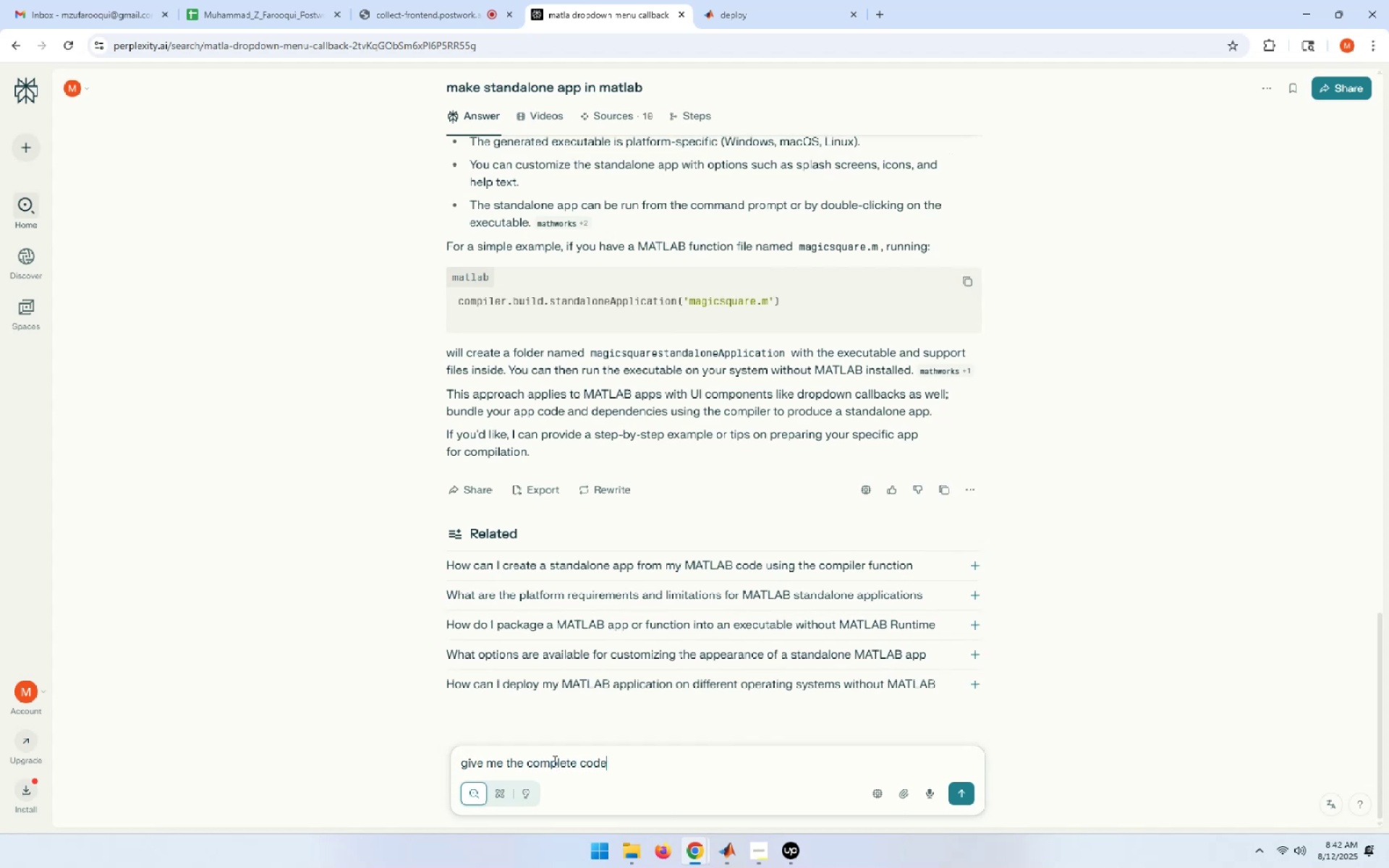 
key(Enter)
 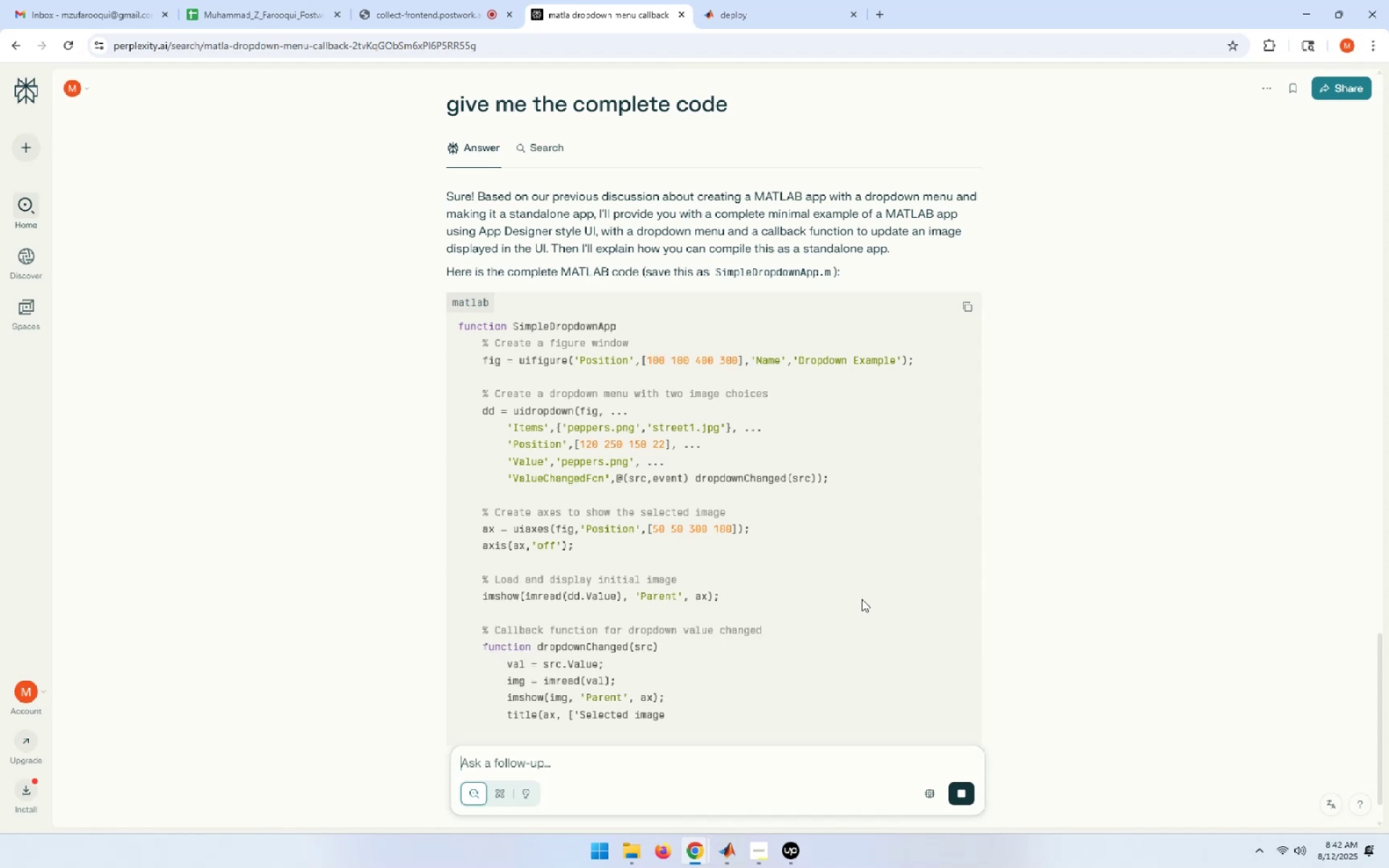 
wait(13.94)
 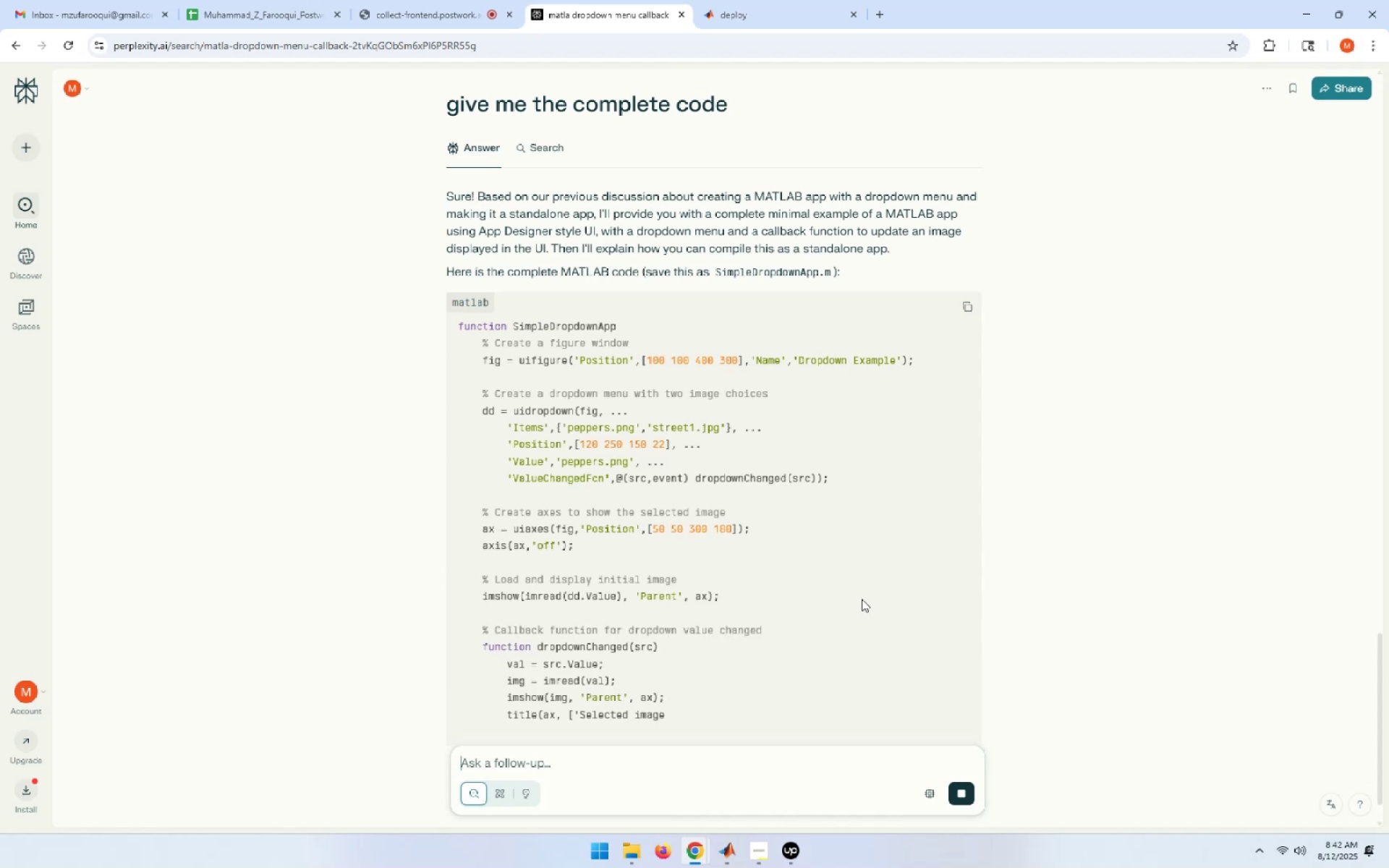 
left_click([798, 4])
 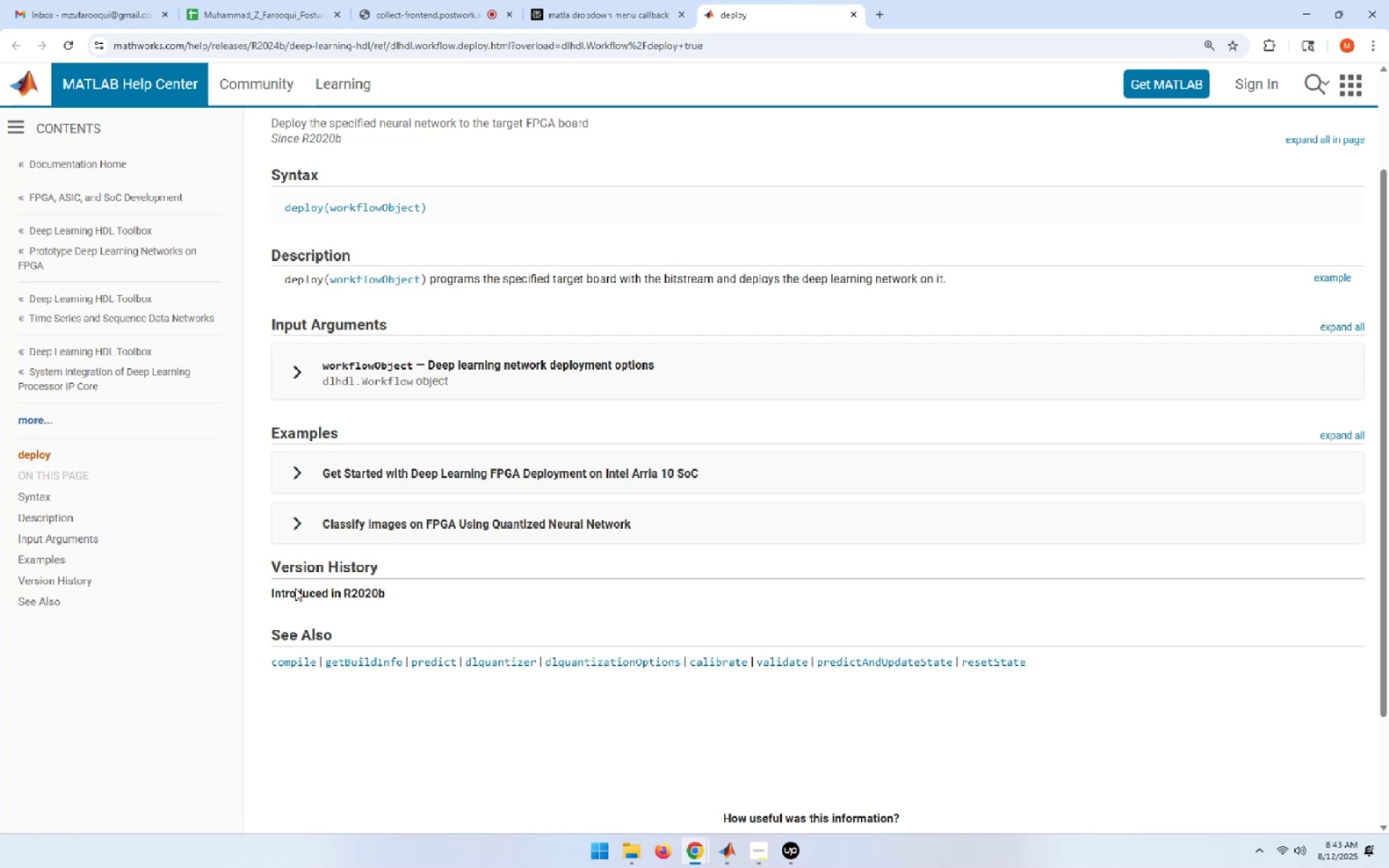 
wait(5.63)
 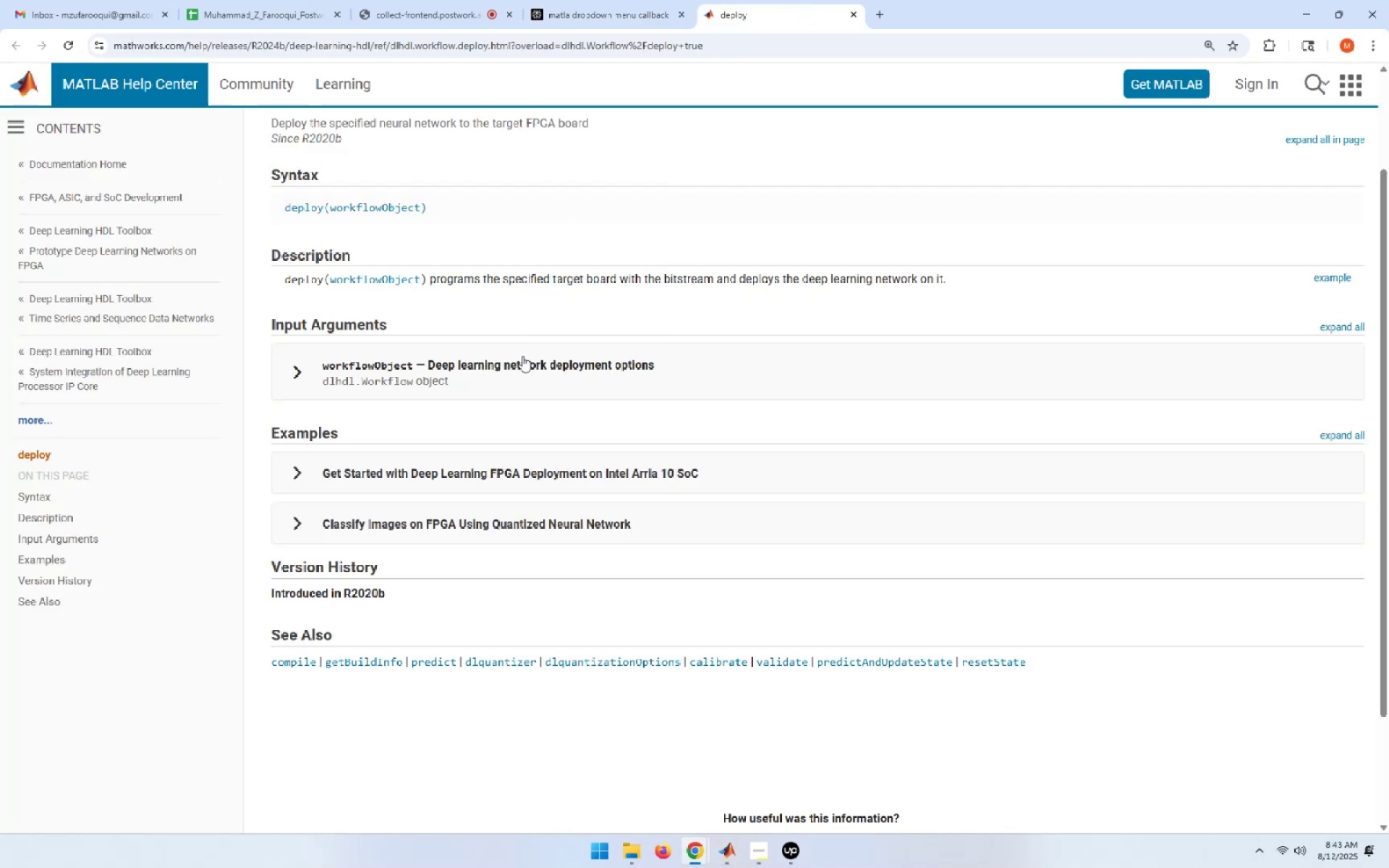 
left_click([1312, 87])
 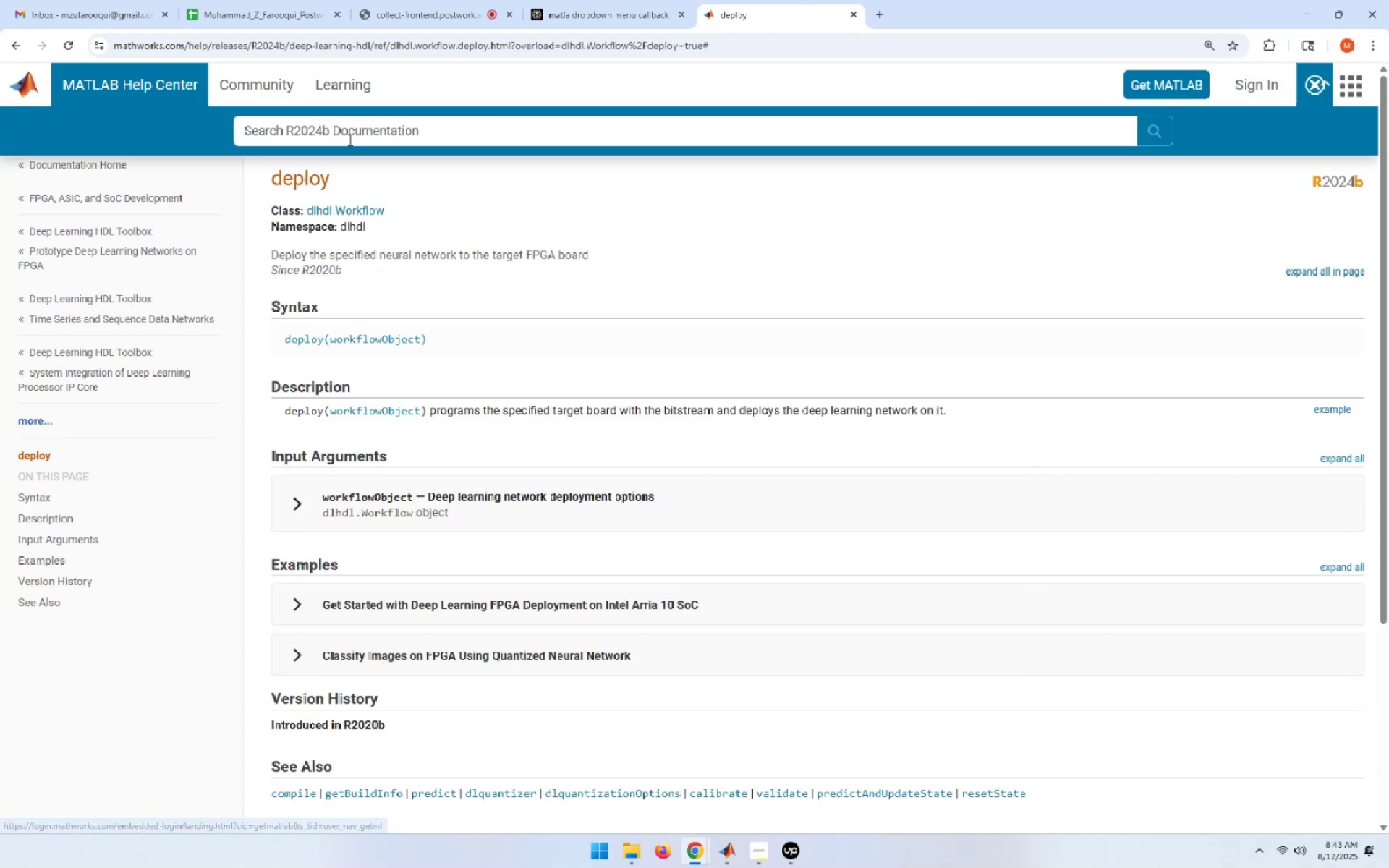 
left_click([350, 135])
 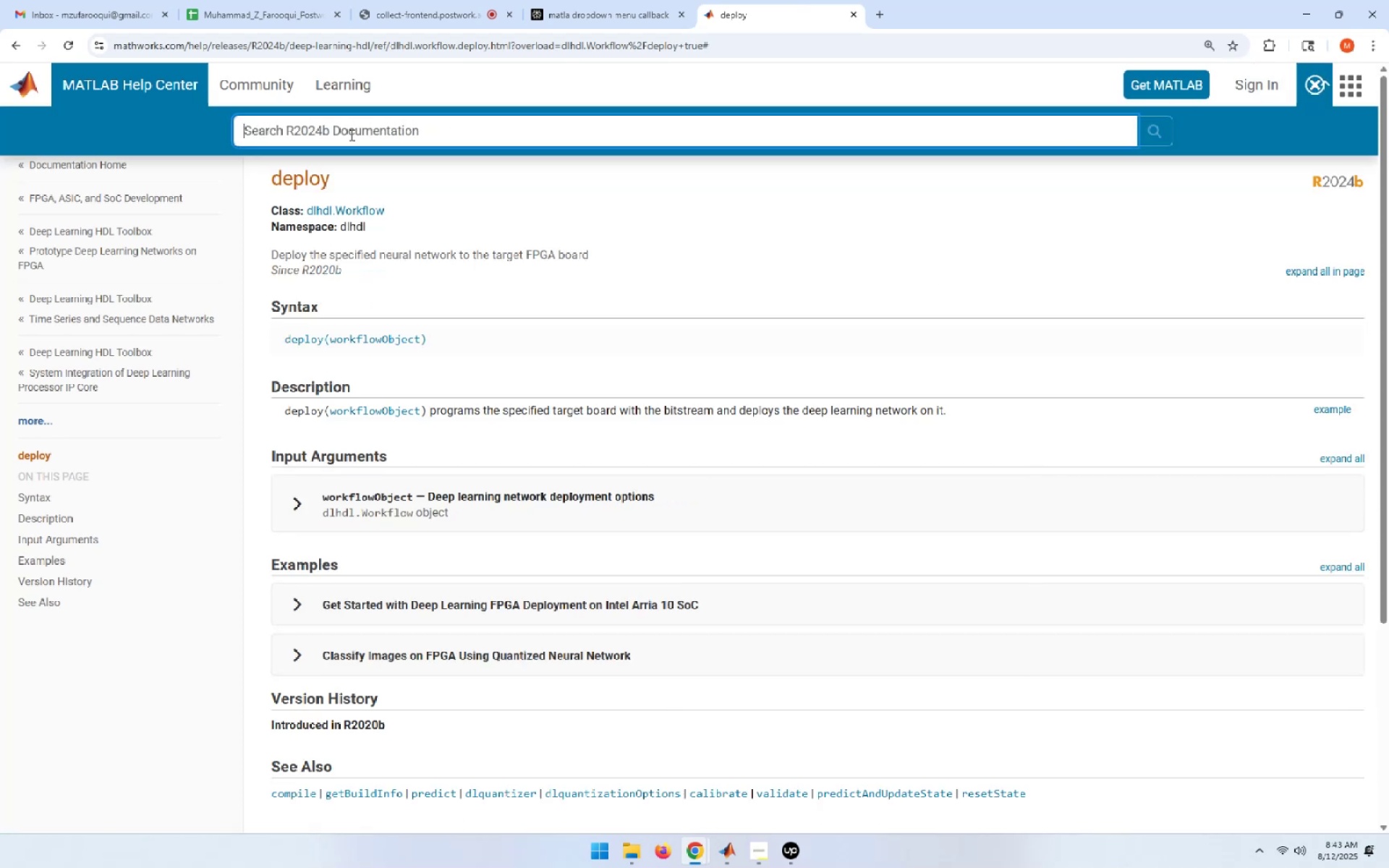 
type(standalone)
 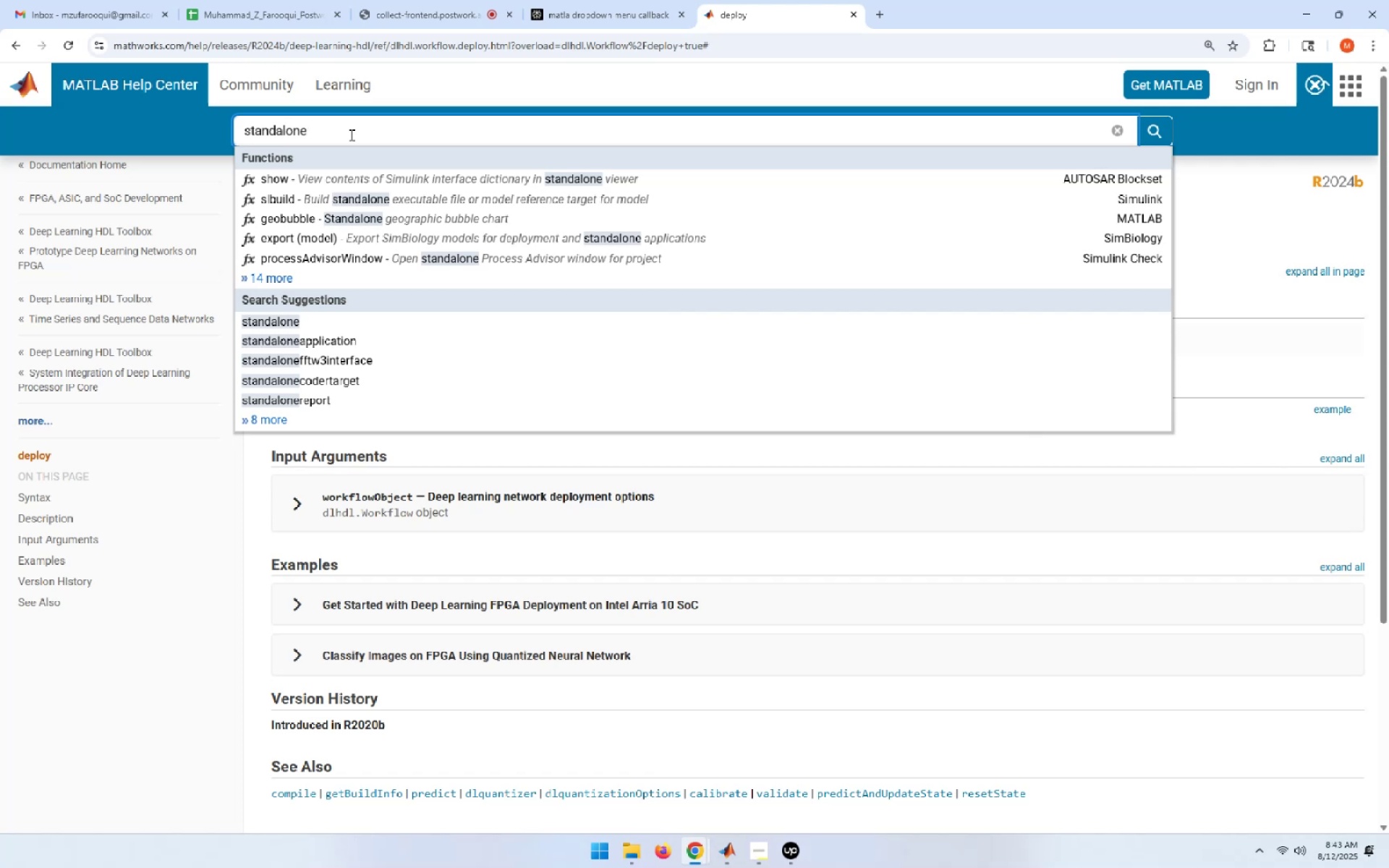 
mouse_move([329, 126])
 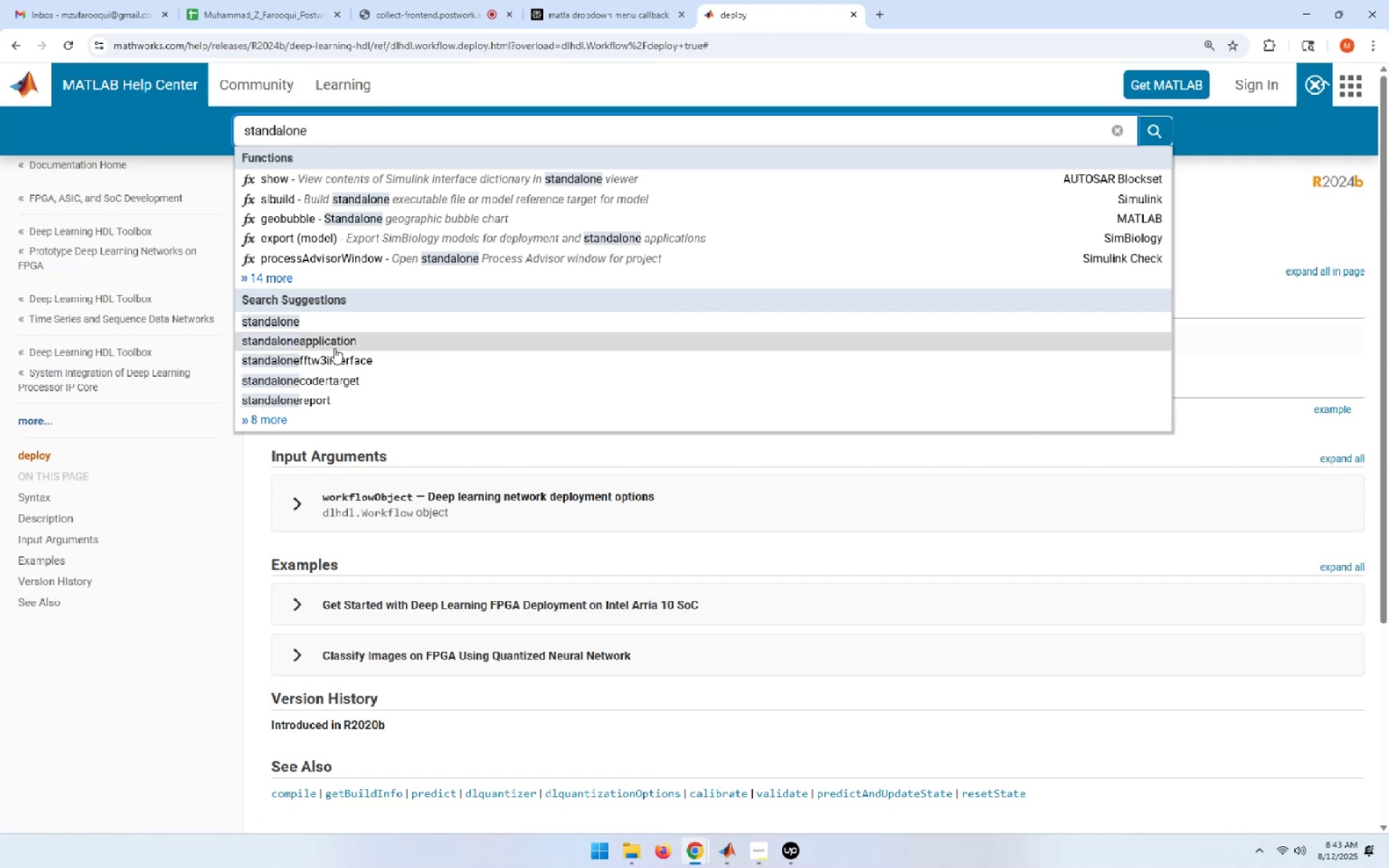 
left_click([336, 341])
 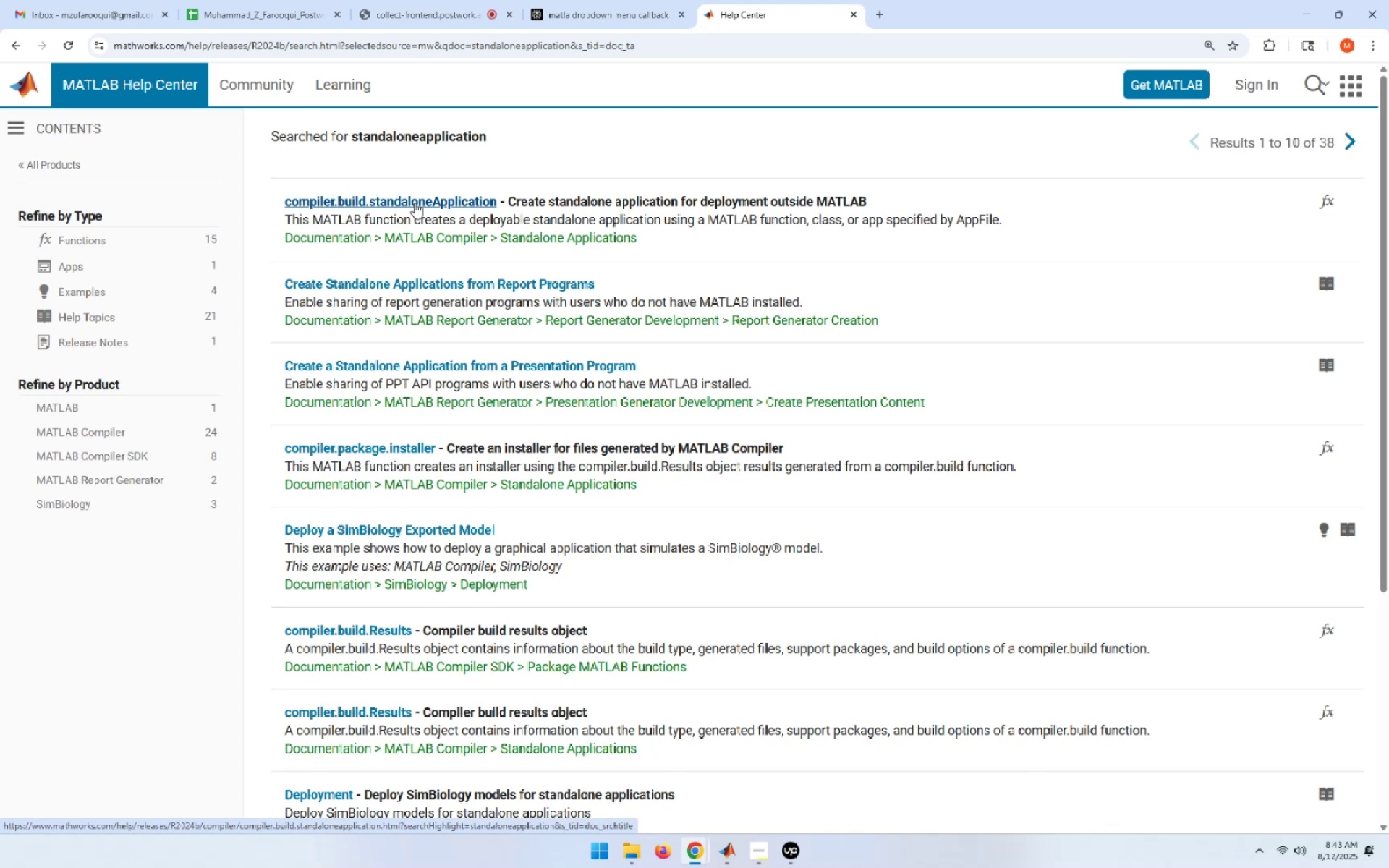 
wait(11.5)
 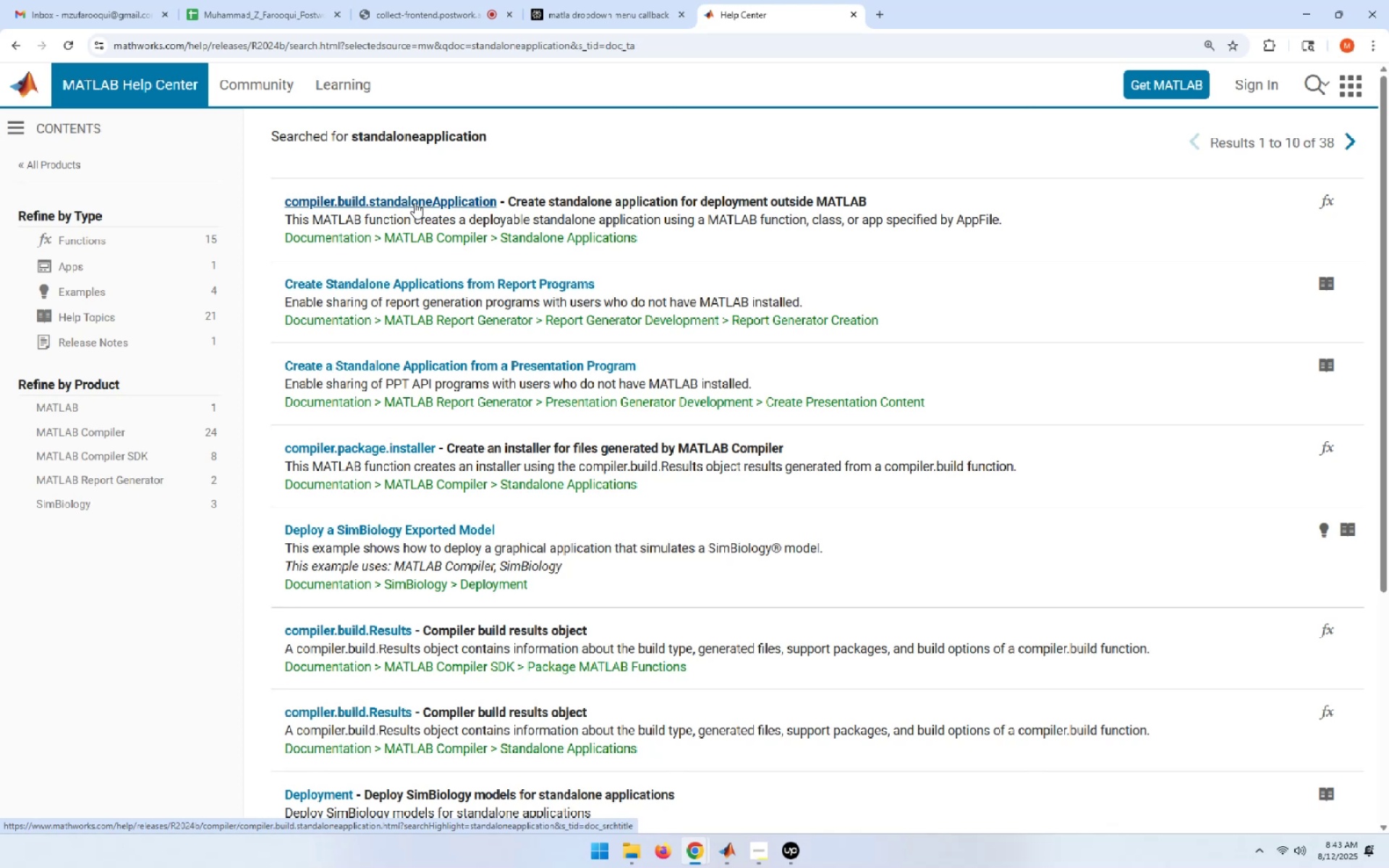 
left_click([415, 203])
 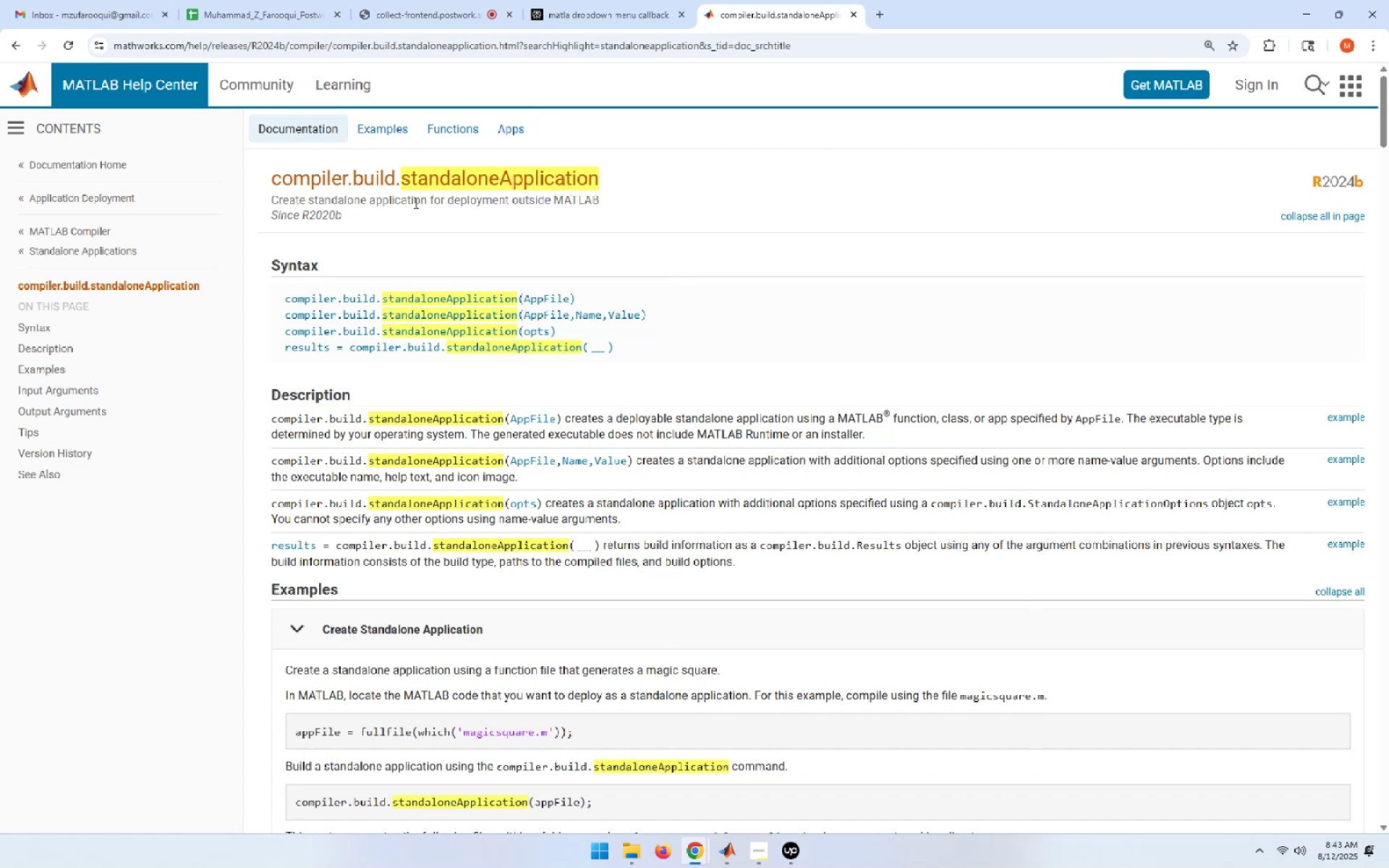 
wait(9.58)
 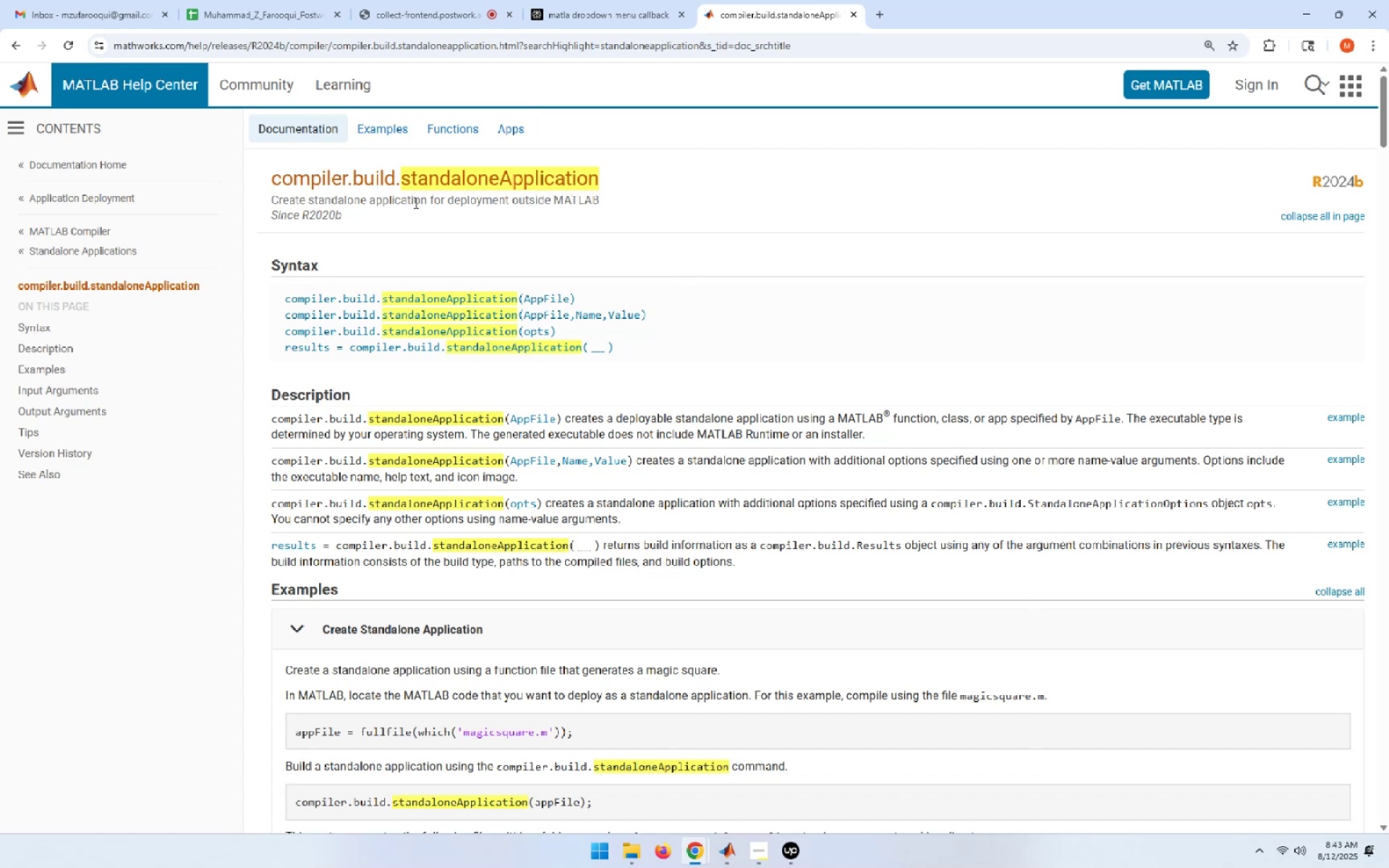 
scroll: coordinate [653, 303], scroll_direction: down, amount: 3.0
 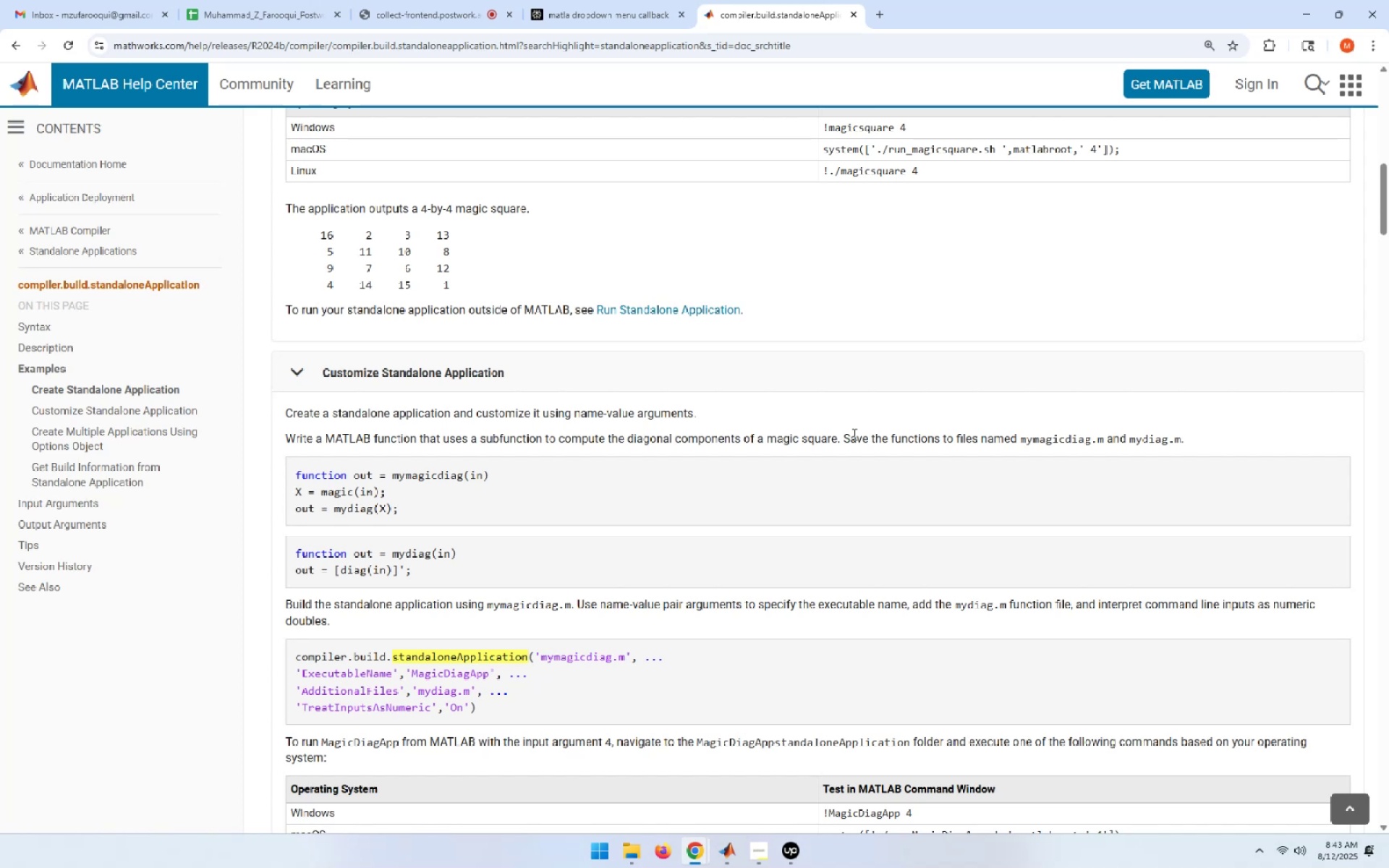 
wait(6.2)
 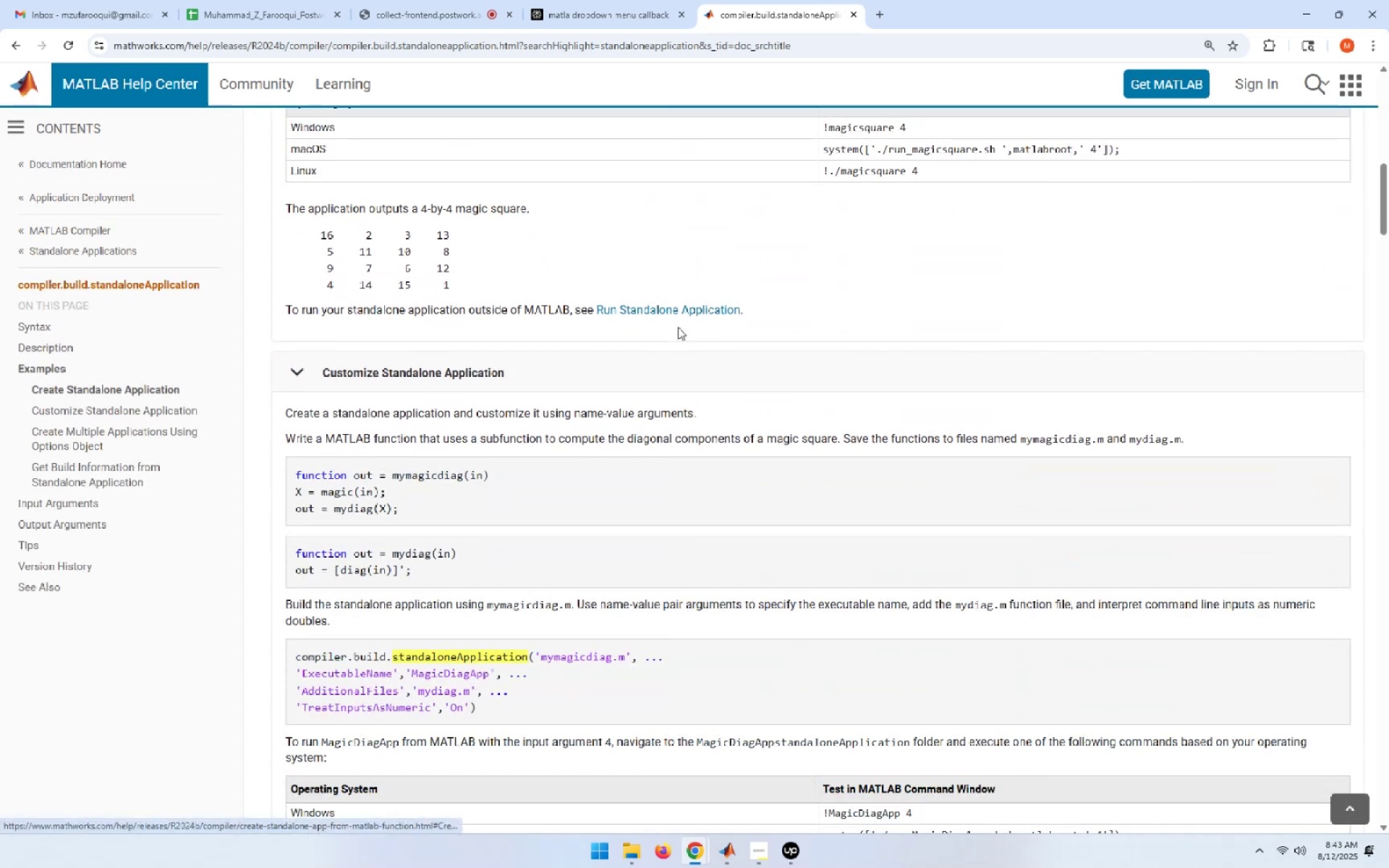 
scroll: coordinate [853, 434], scroll_direction: down, amount: 2.0
 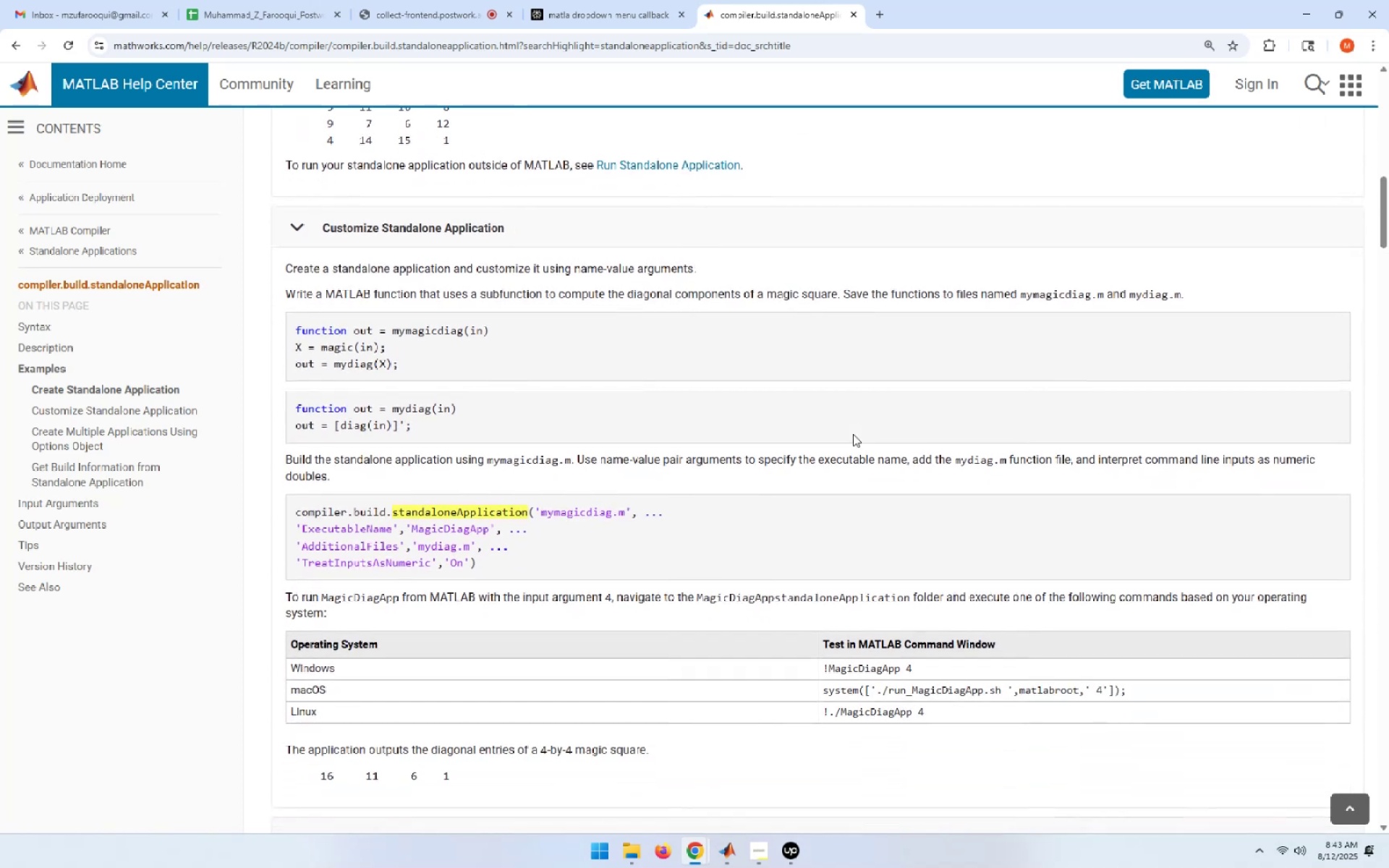 
wait(10.98)
 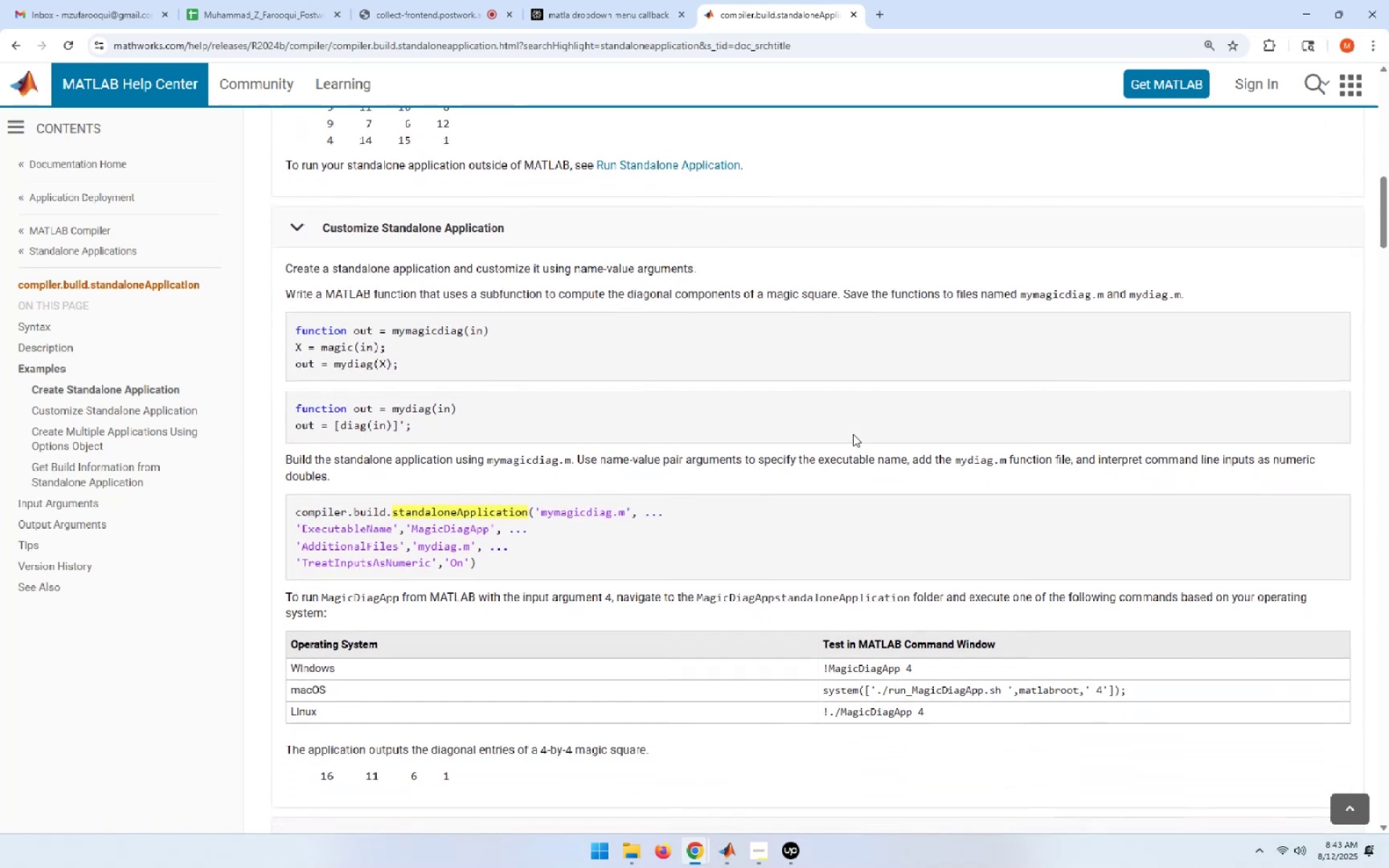 
scroll: coordinate [853, 434], scroll_direction: down, amount: 6.0
 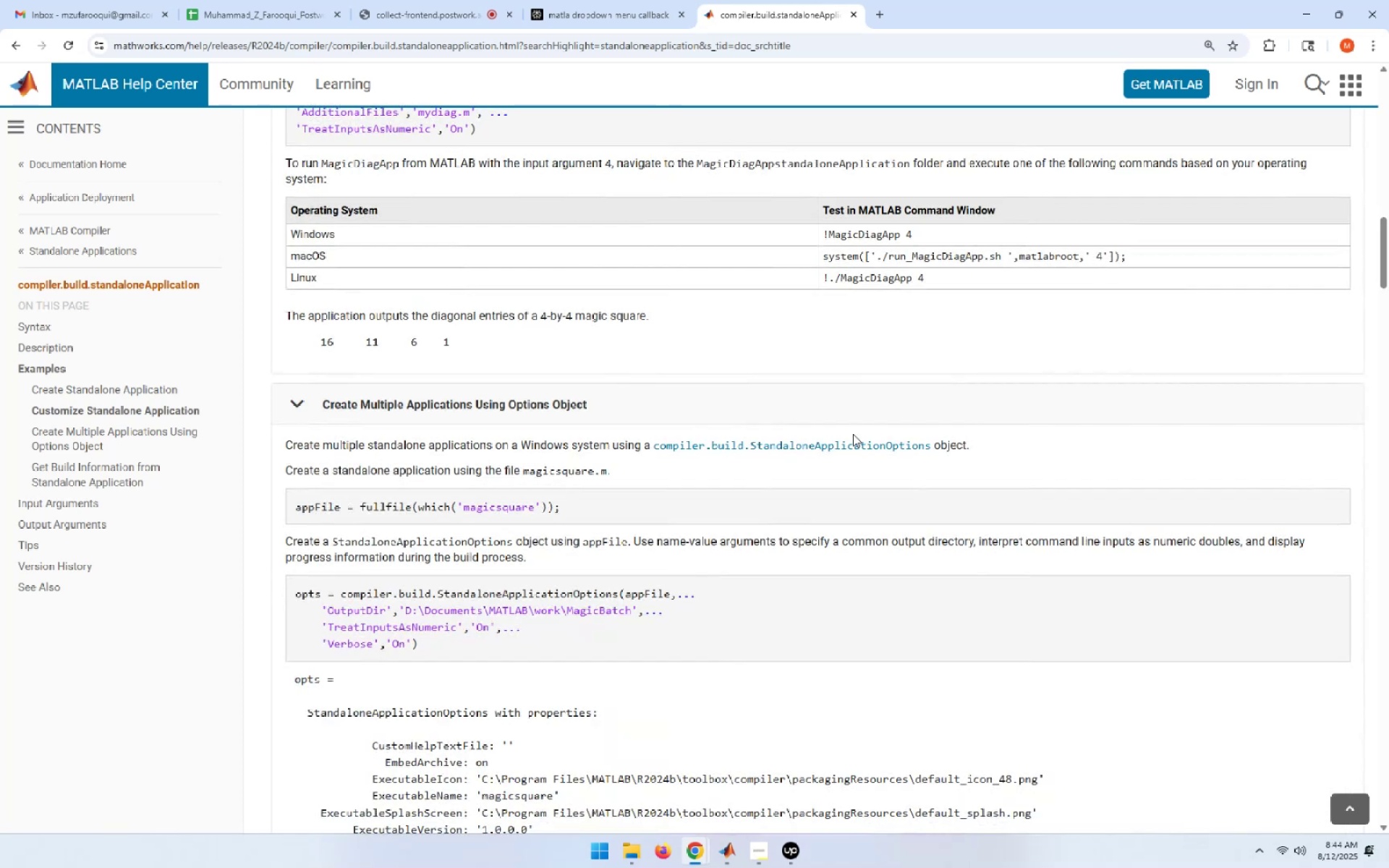 
wait(5.29)
 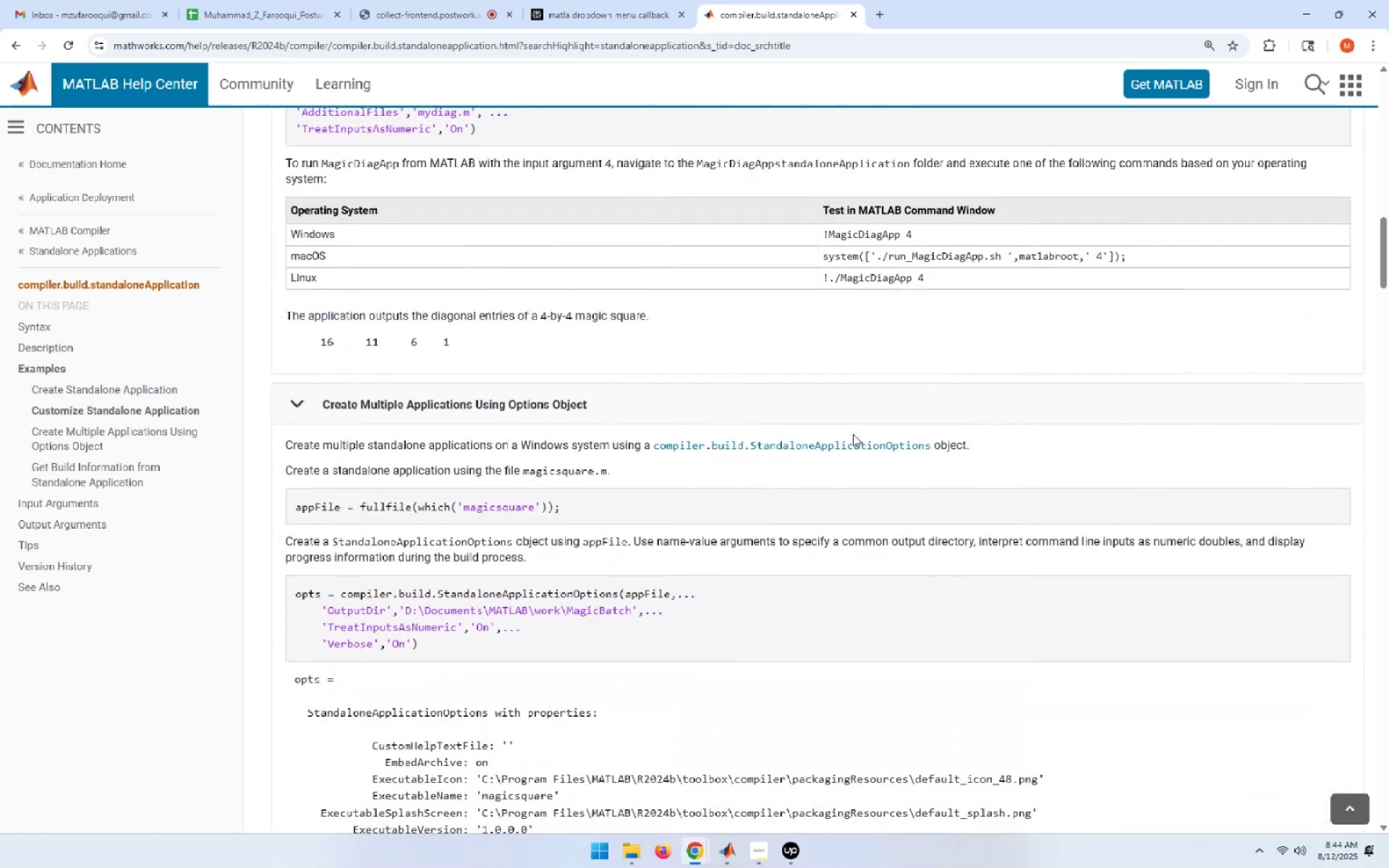 
scroll: coordinate [853, 434], scroll_direction: down, amount: 2.0
 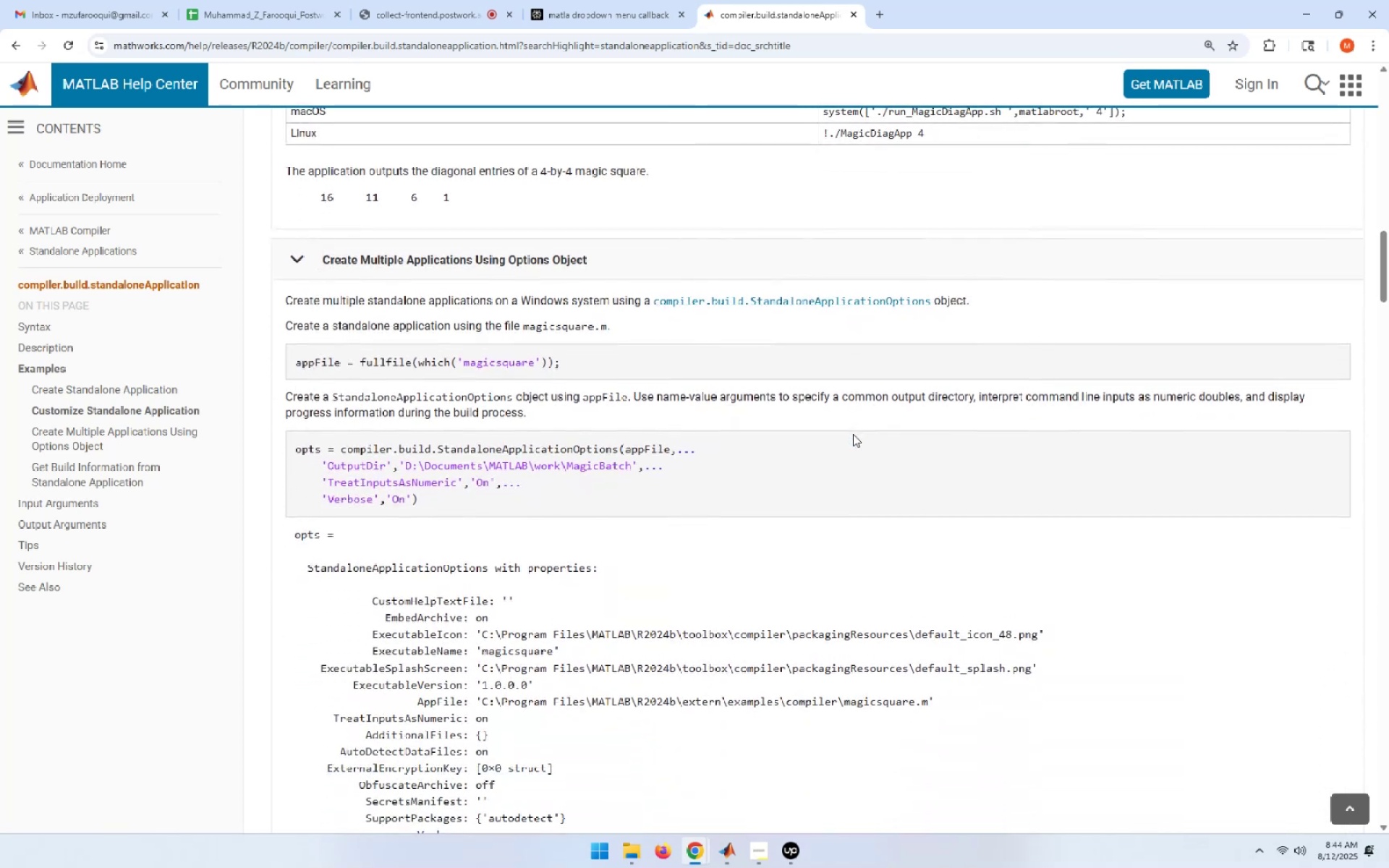 
wait(7.5)
 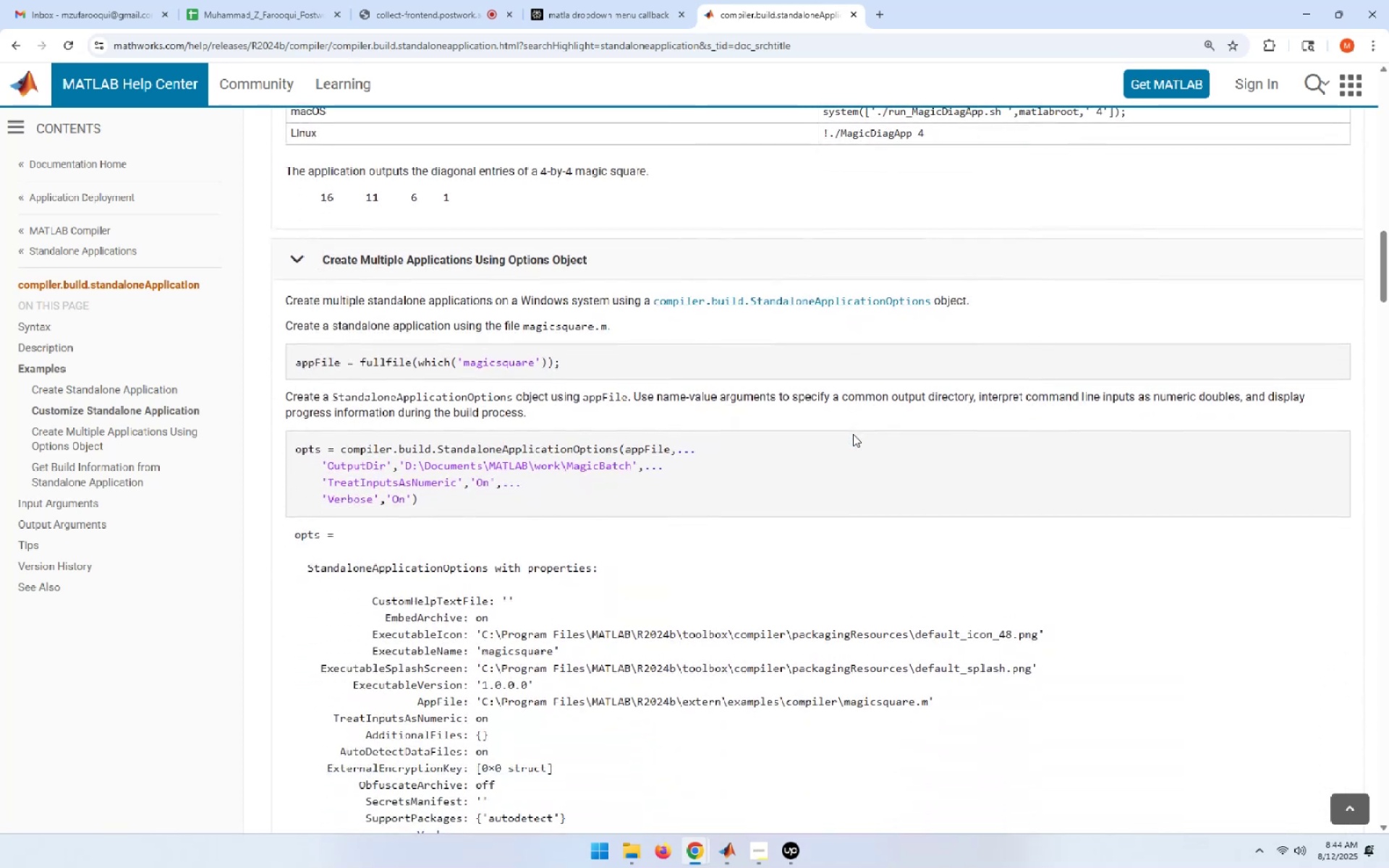 
scroll: coordinate [853, 434], scroll_direction: down, amount: 2.0
 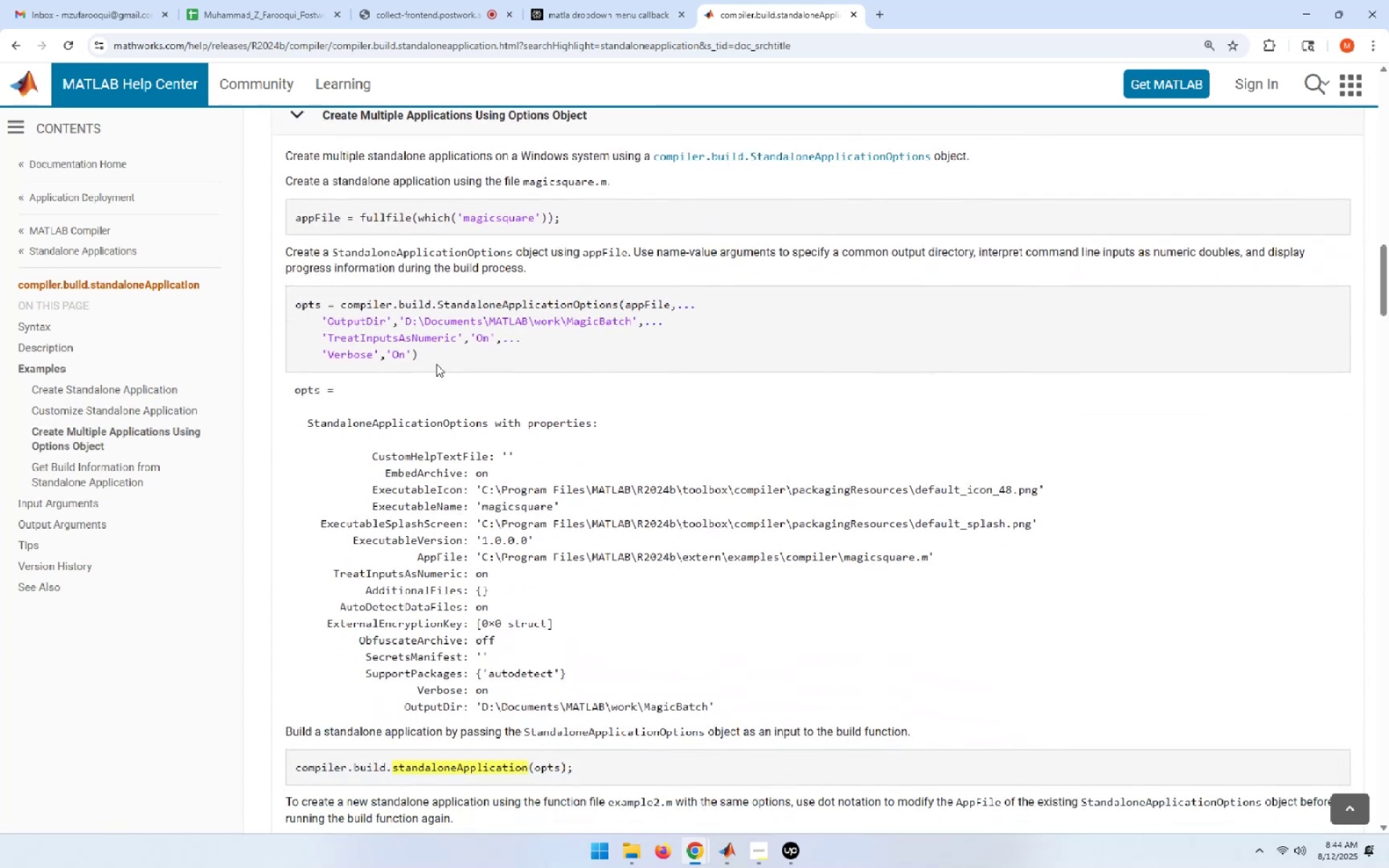 
wait(5.3)
 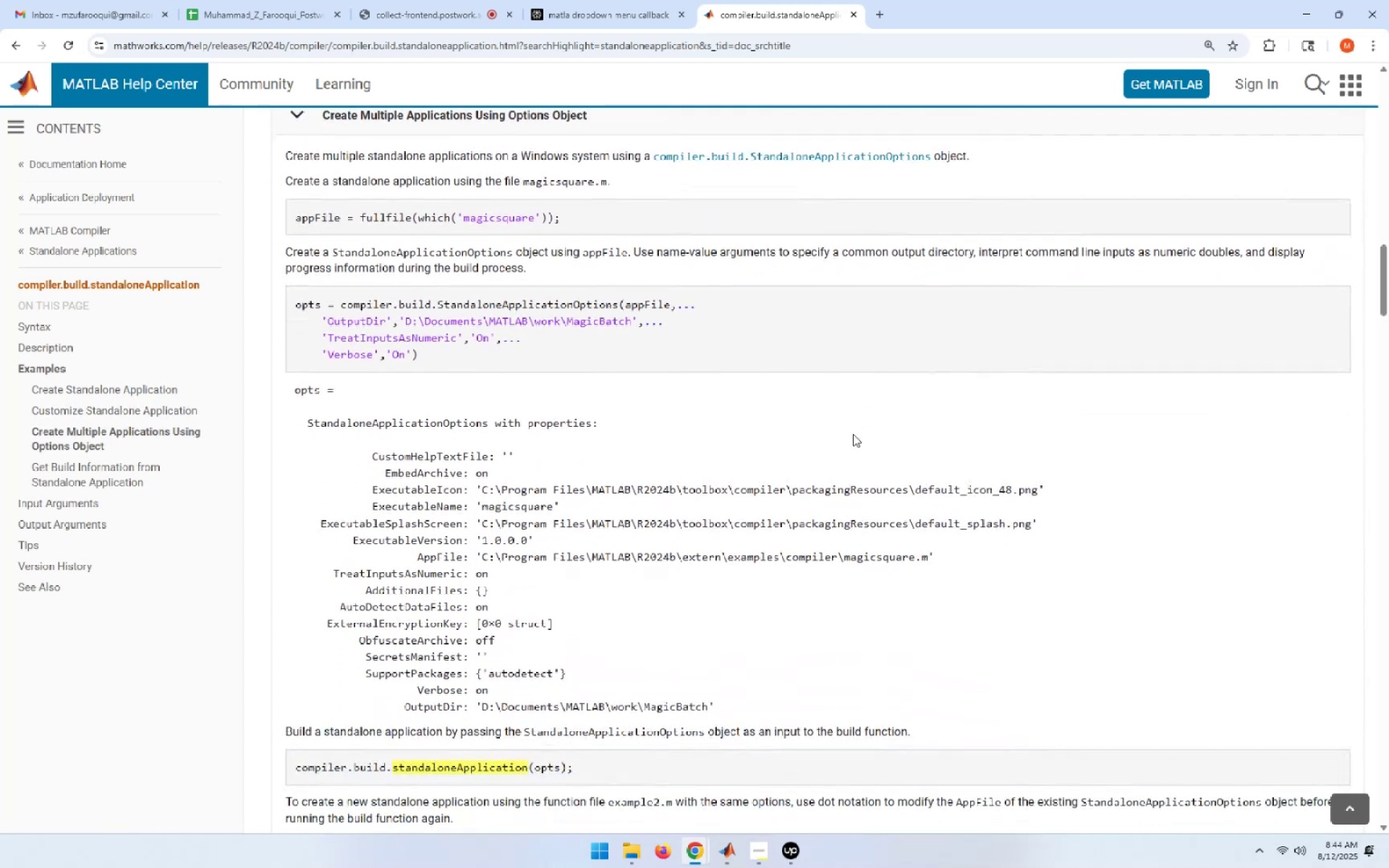 
left_click_drag(start_coordinate=[420, 354], to_coordinate=[295, 309])
 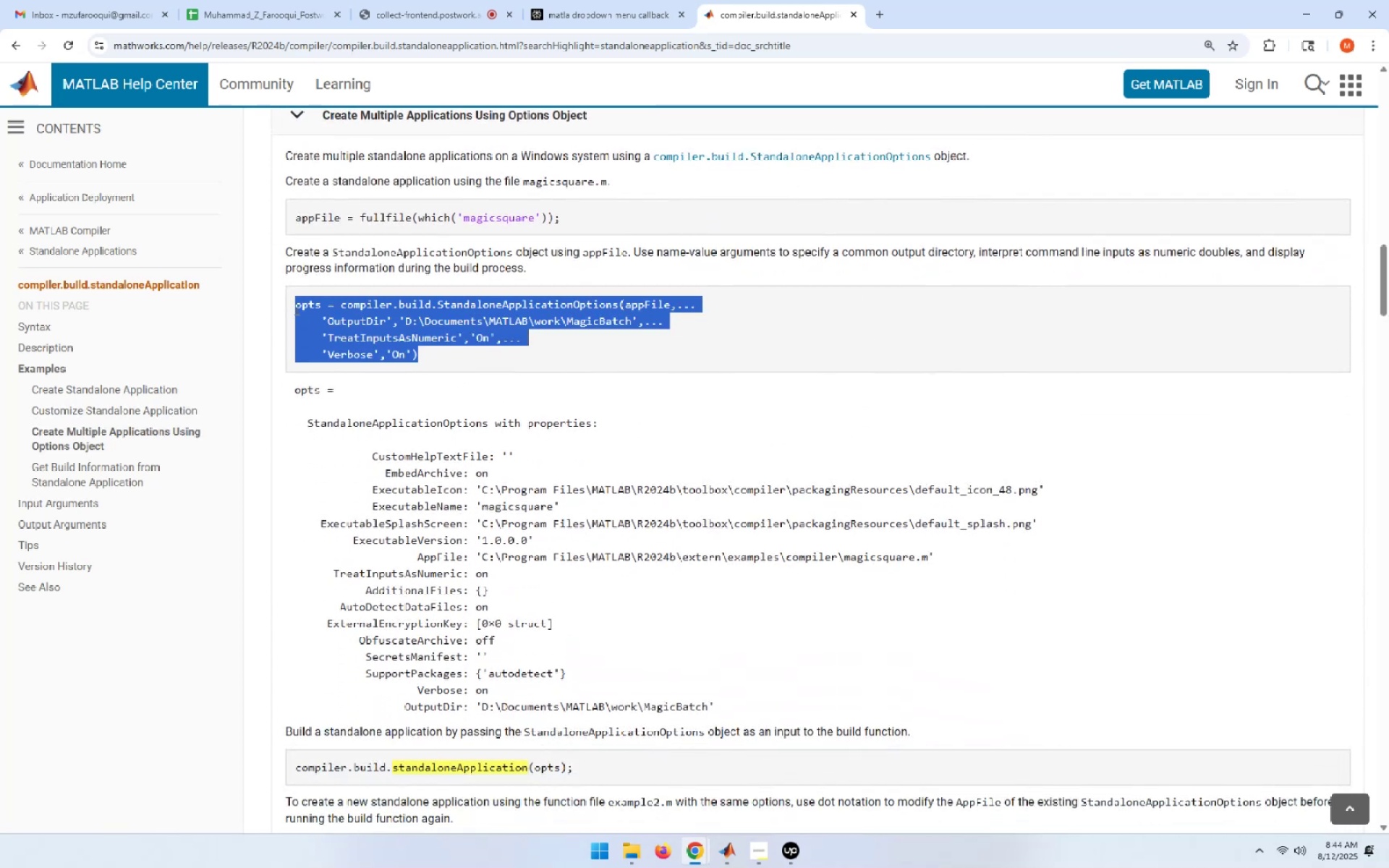 
key(Control+C)
 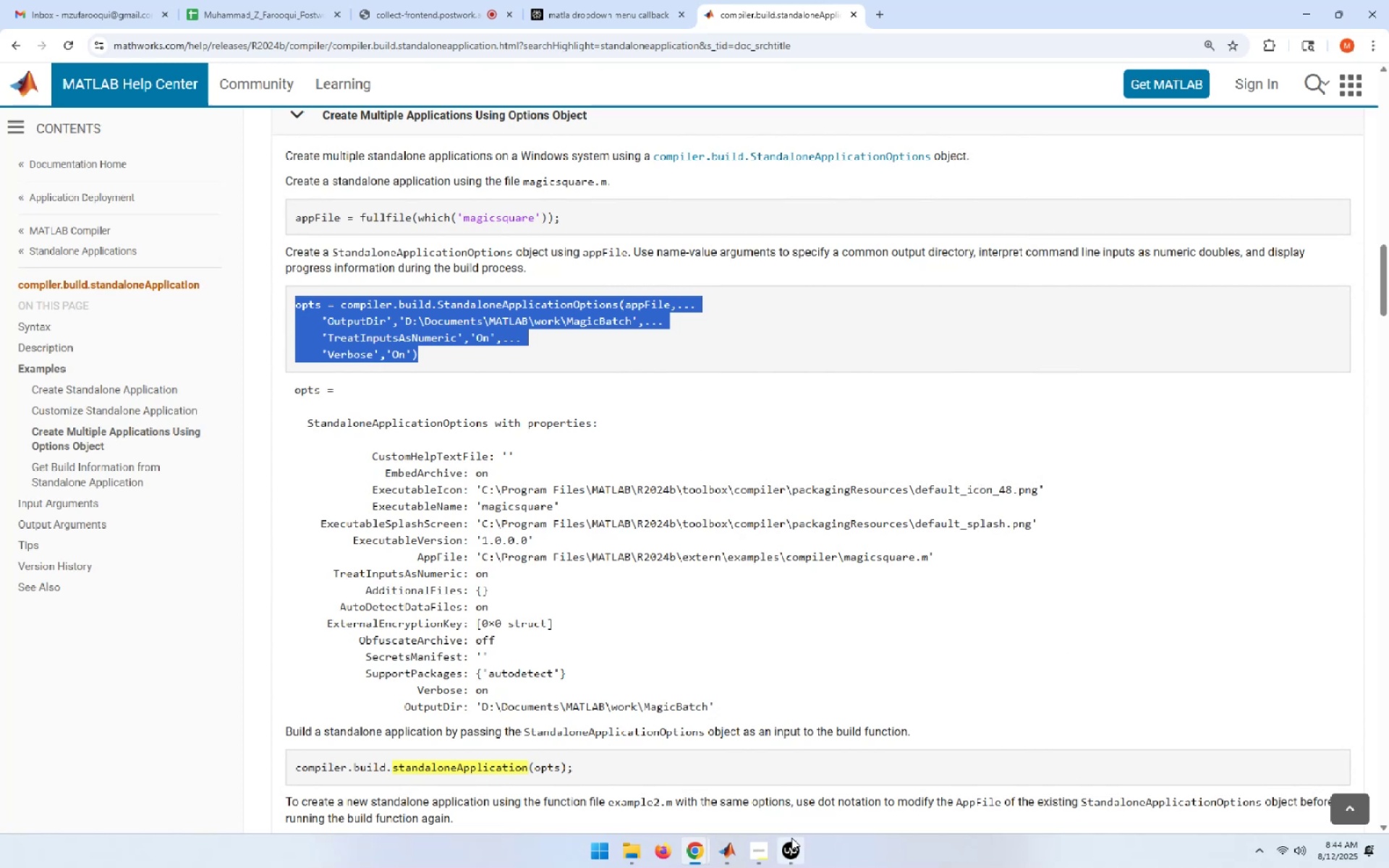 
left_click([727, 848])
 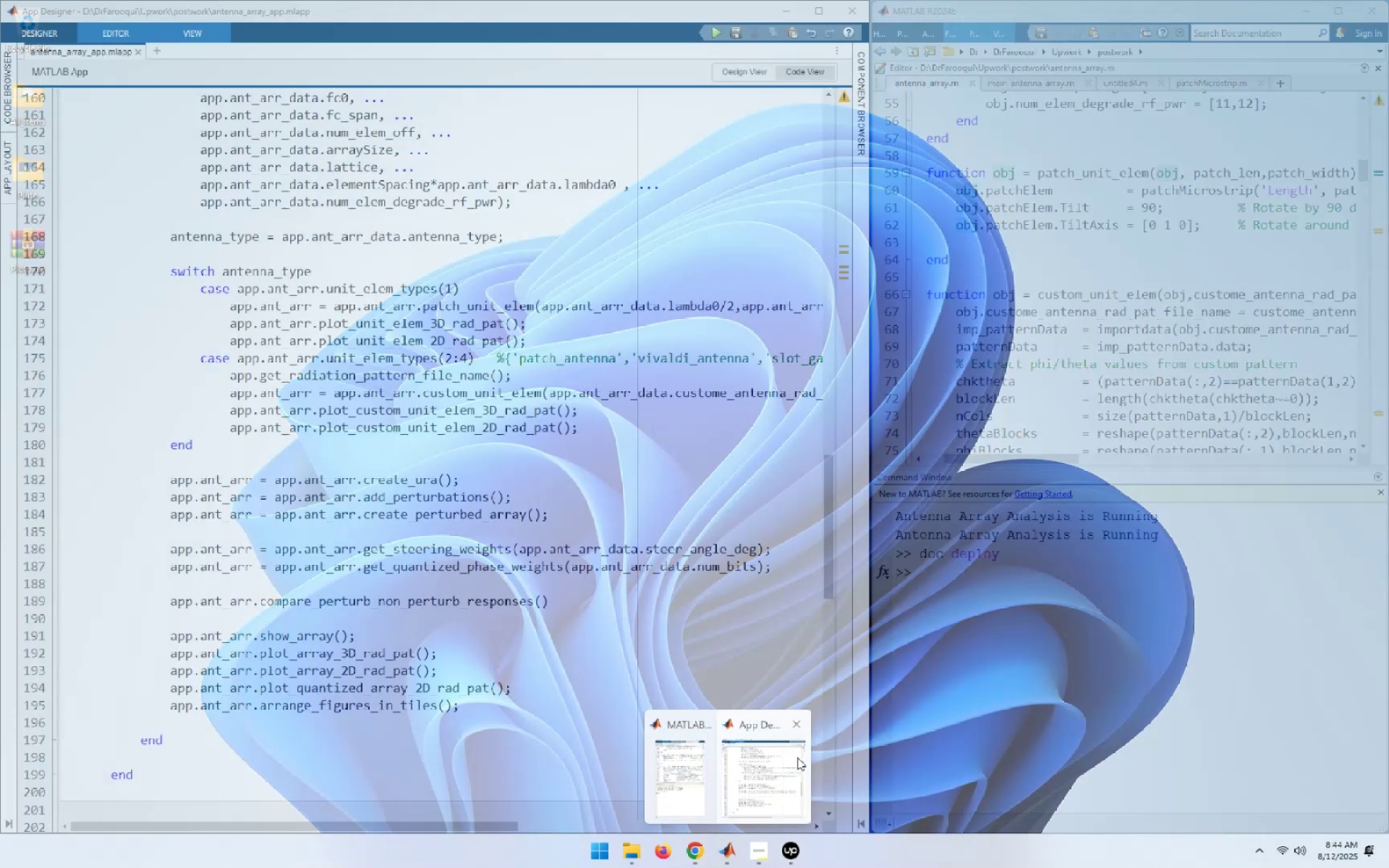 
left_click([768, 763])
 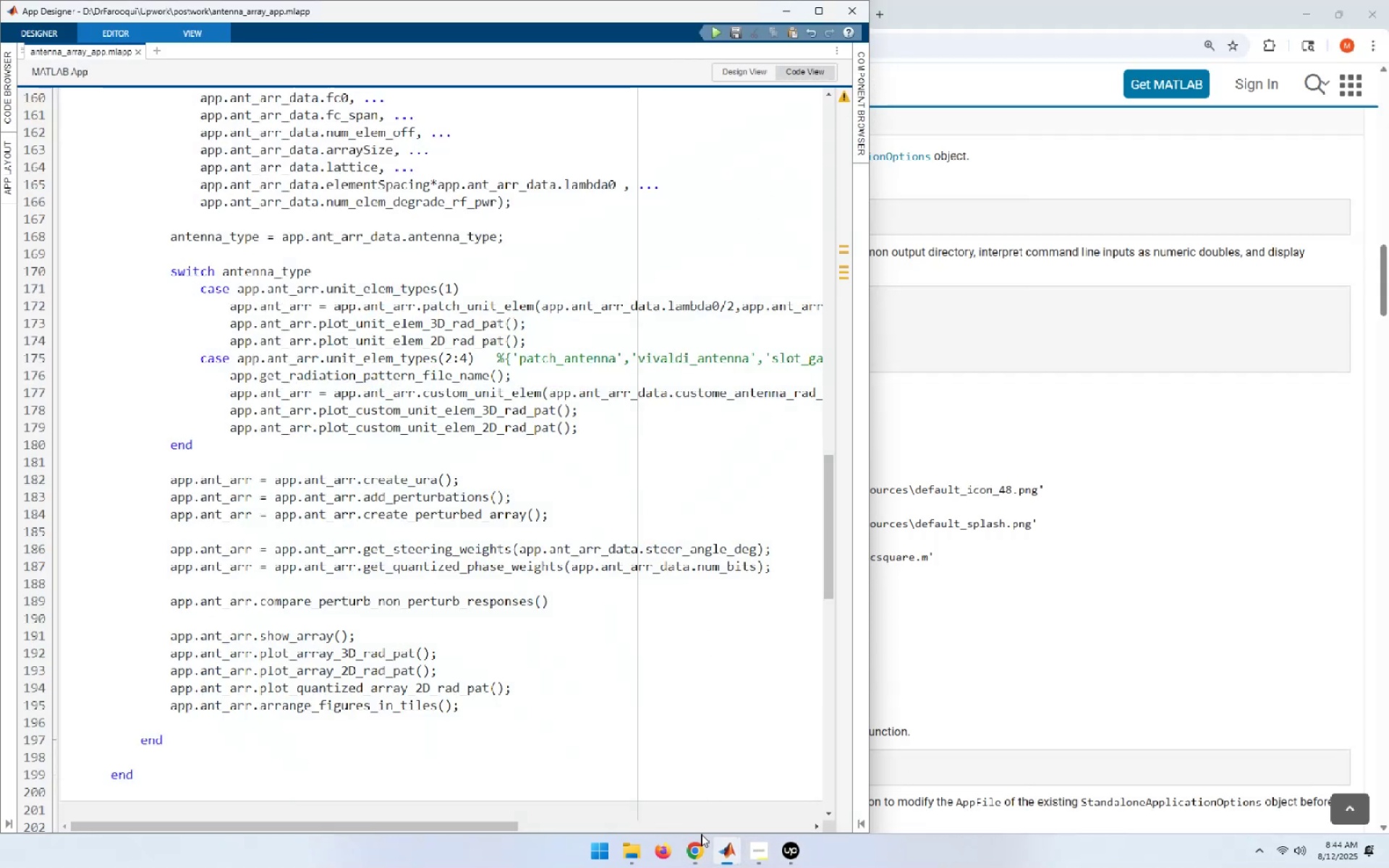 
wait(5.06)
 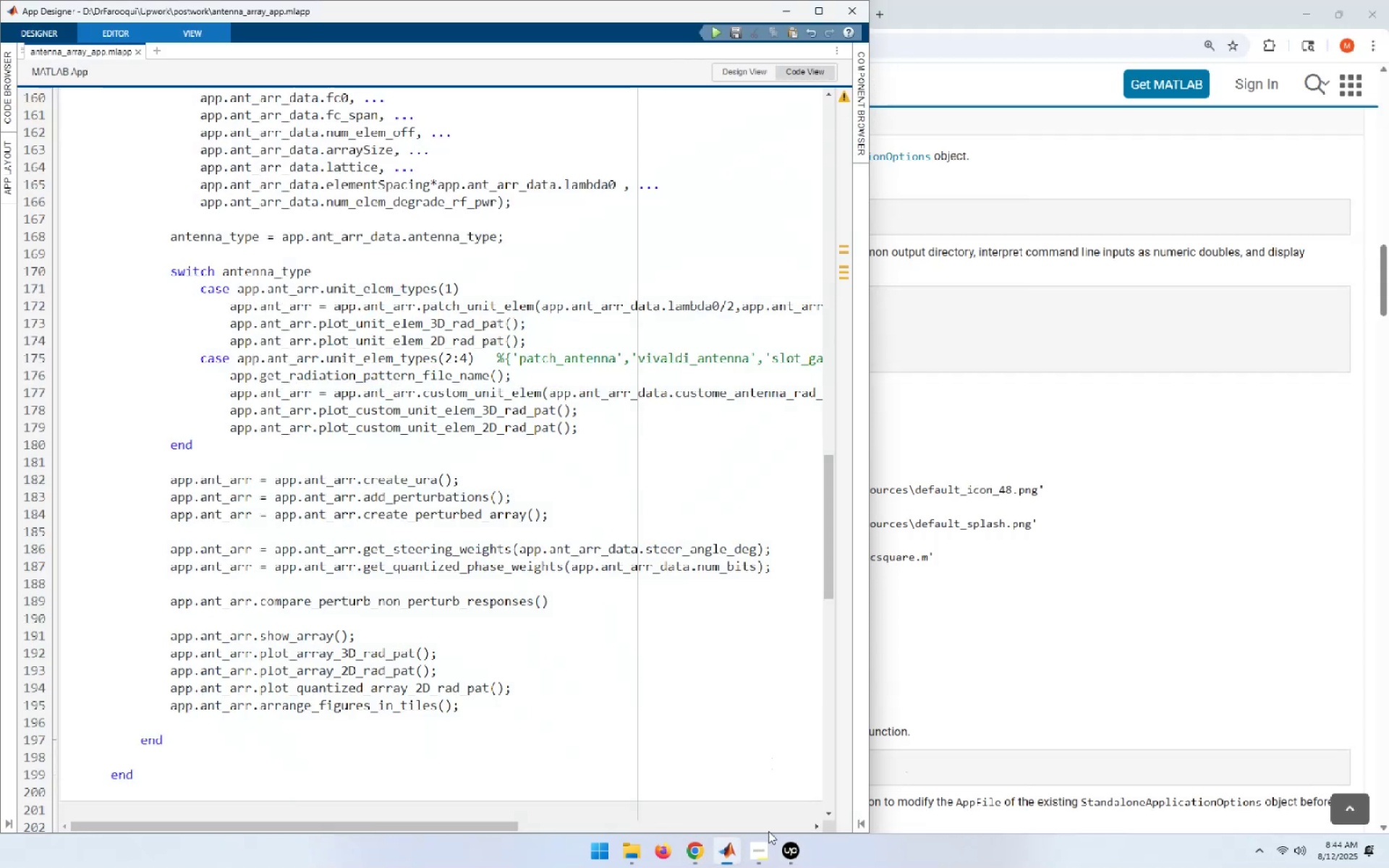 
left_click([721, 852])
 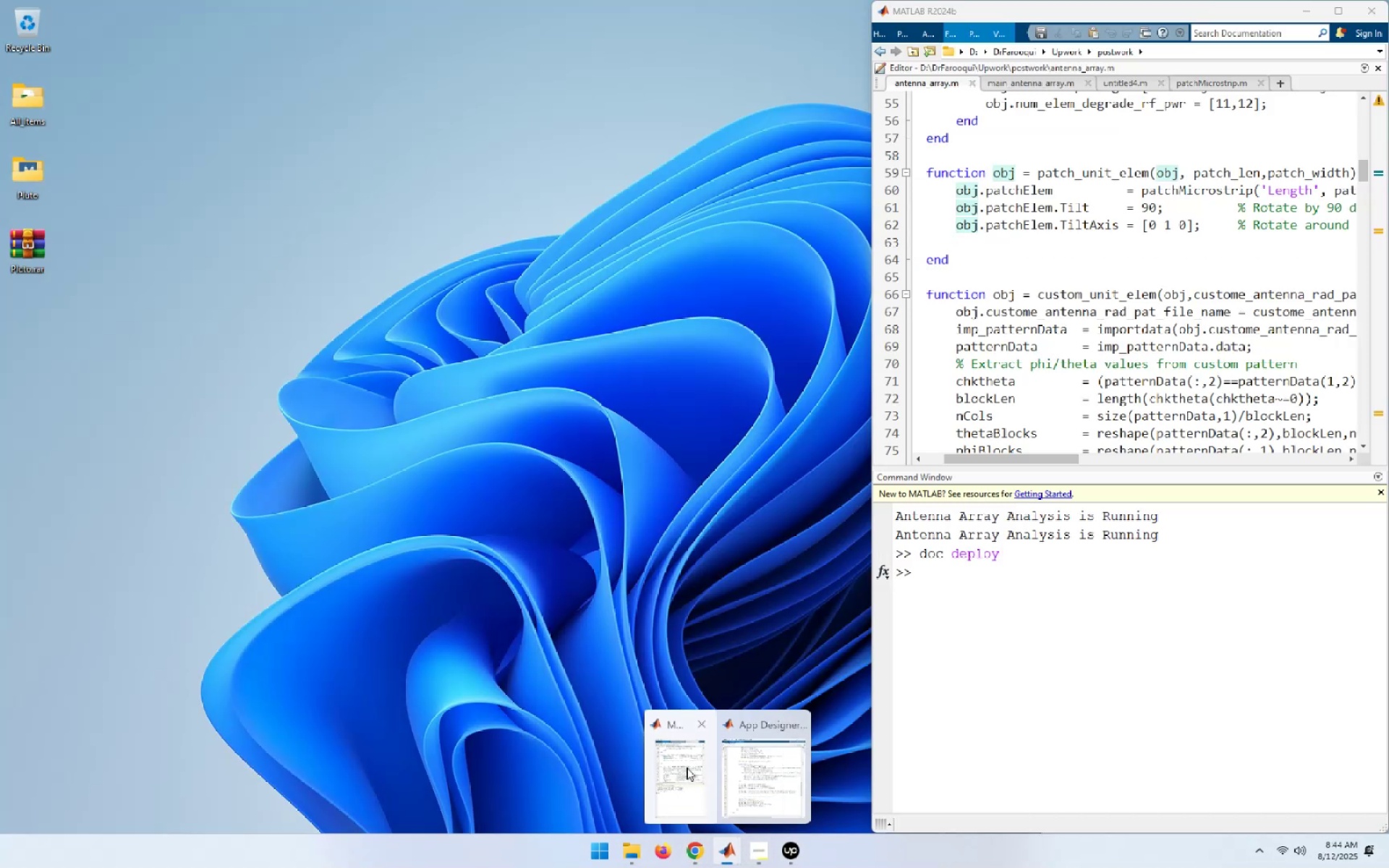 
left_click([687, 767])
 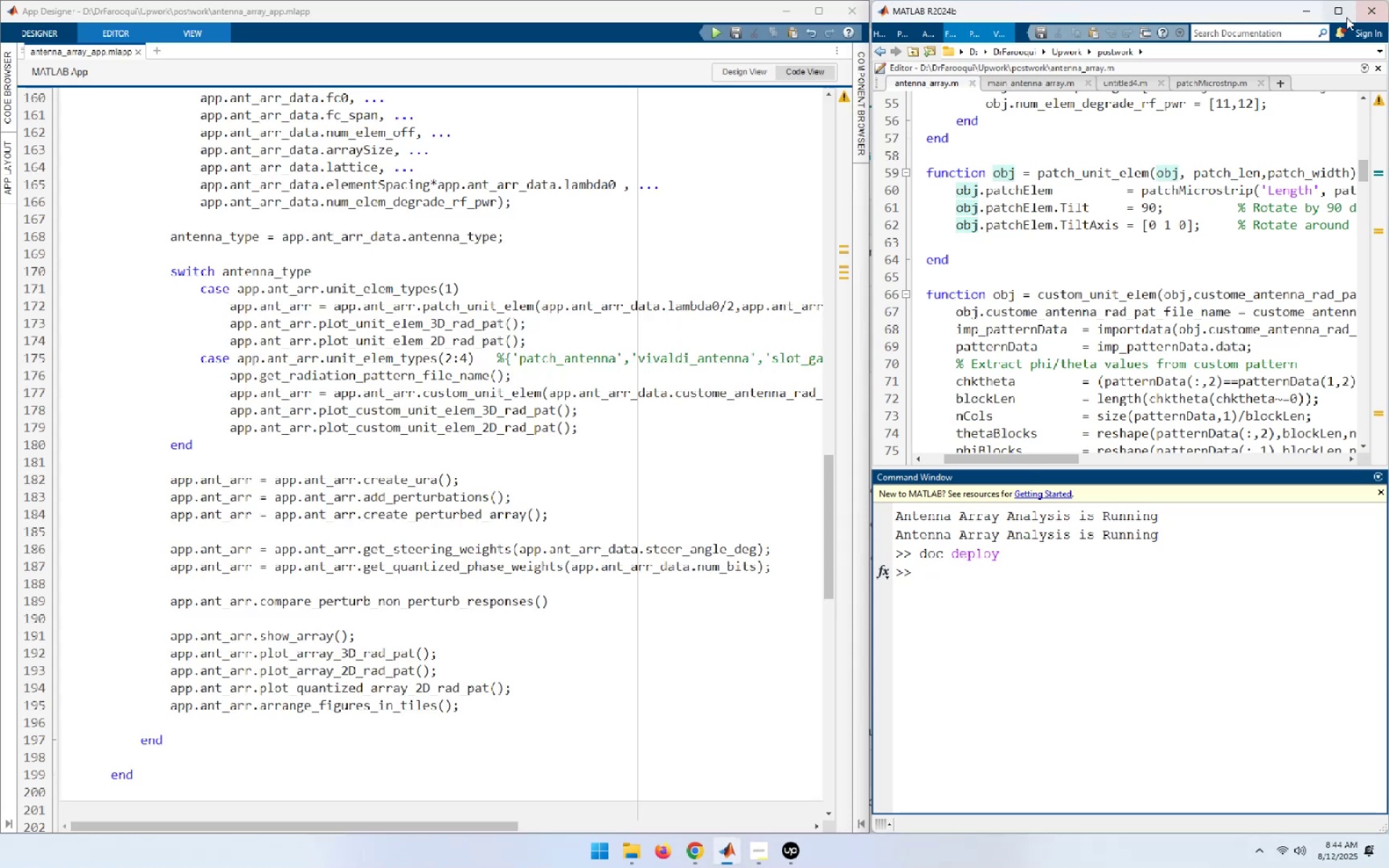 
left_click([1341, 11])
 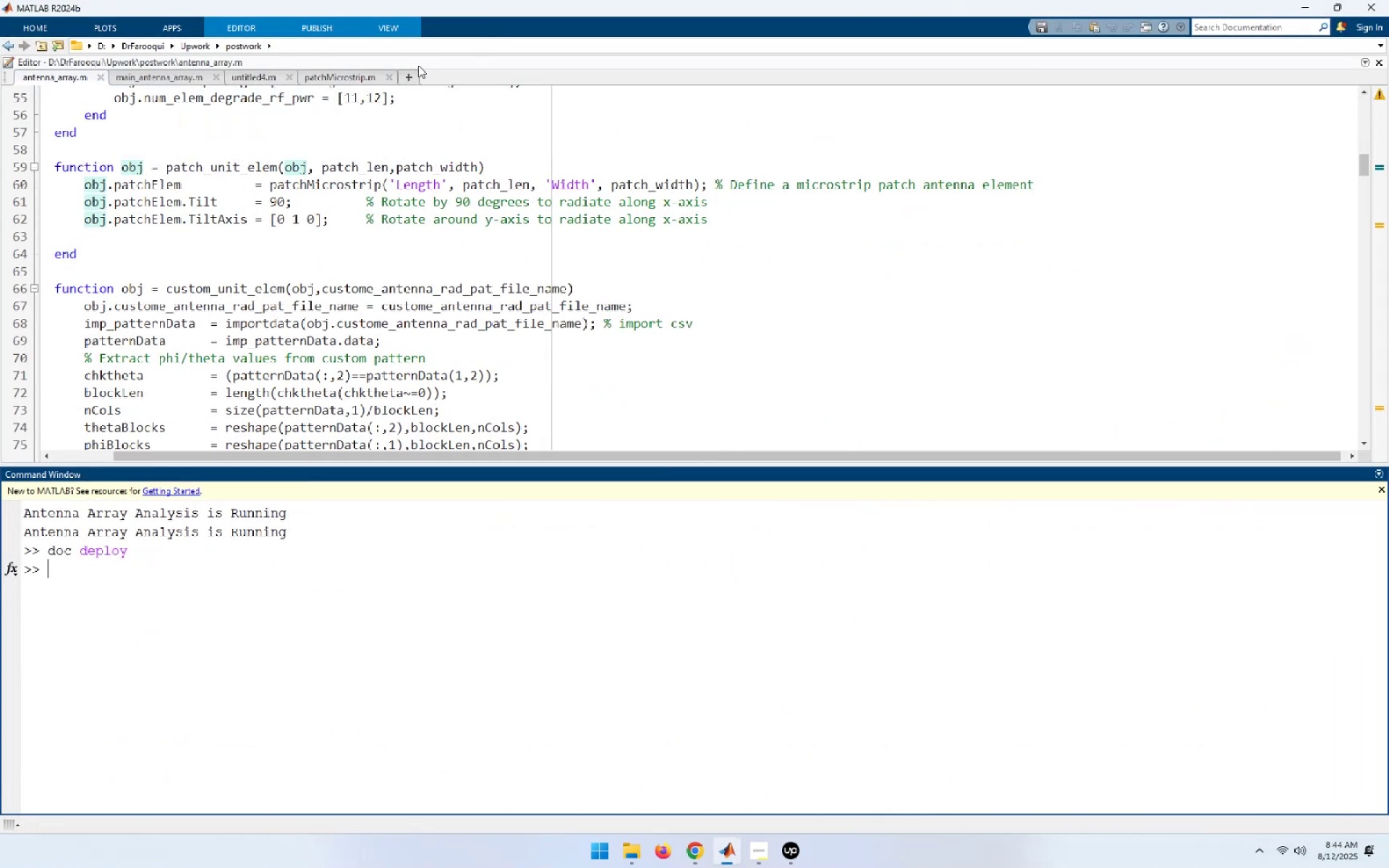 
left_click([410, 74])
 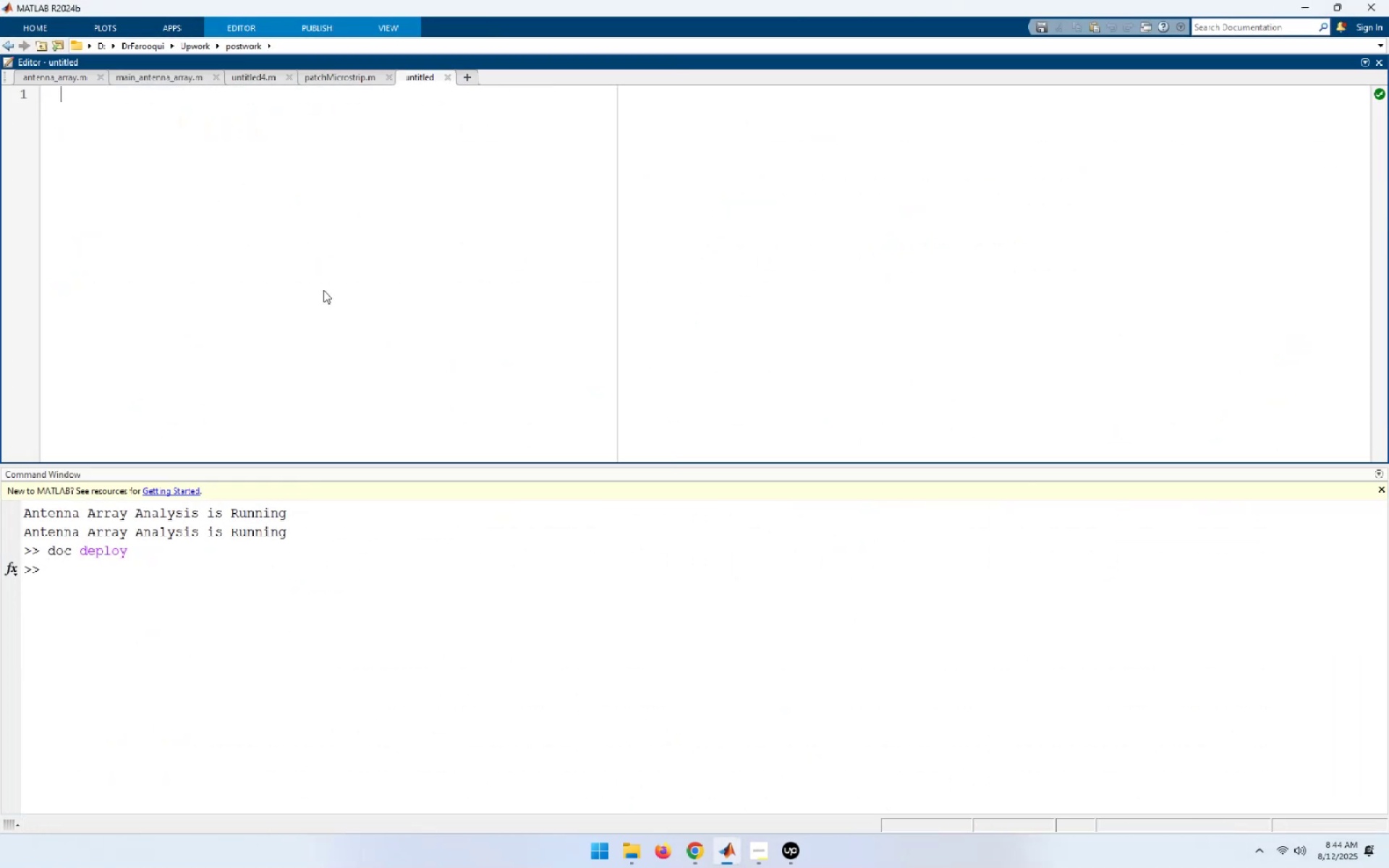 
key(Control+V)
 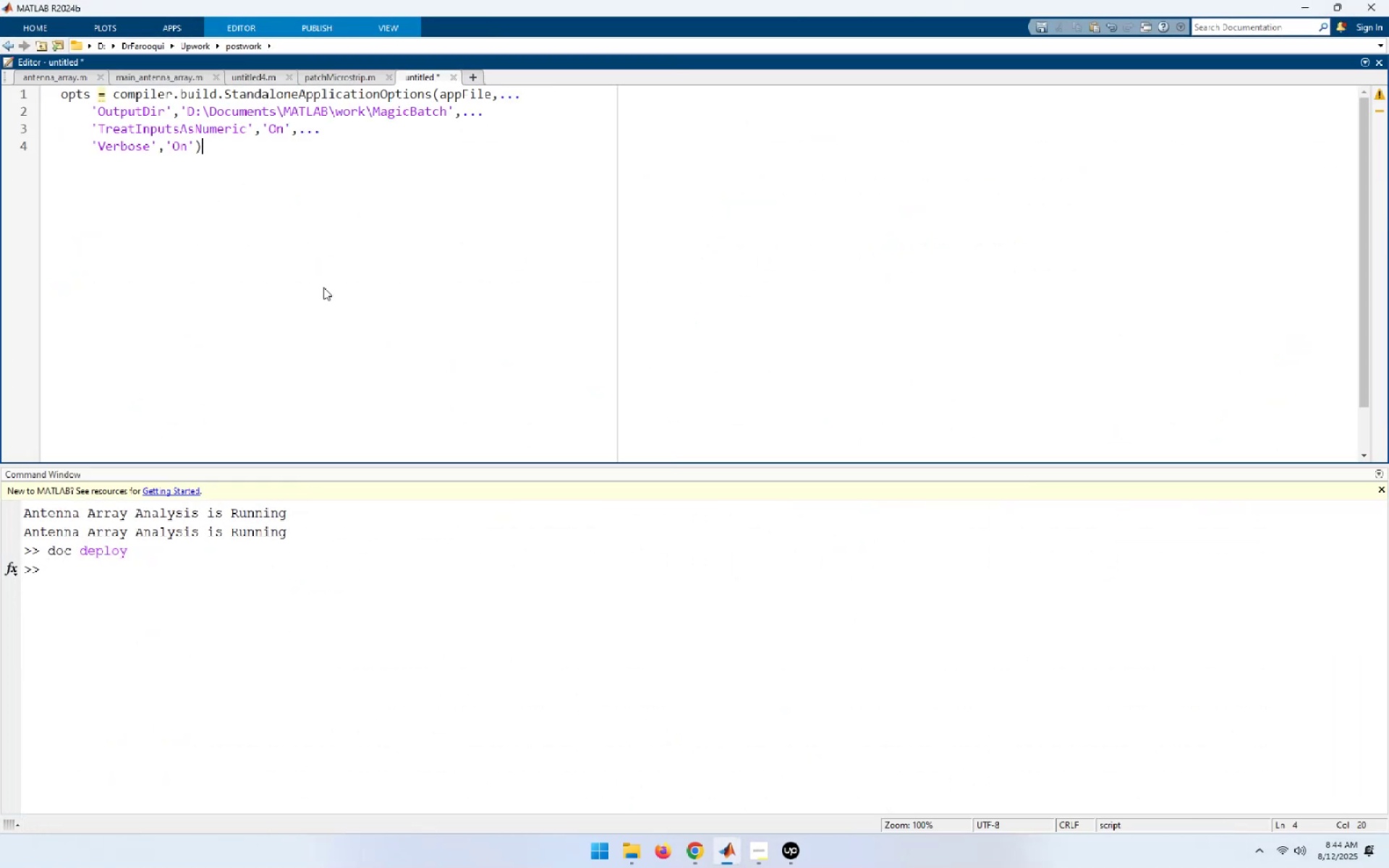 
key(Alt+AltLeft)
 